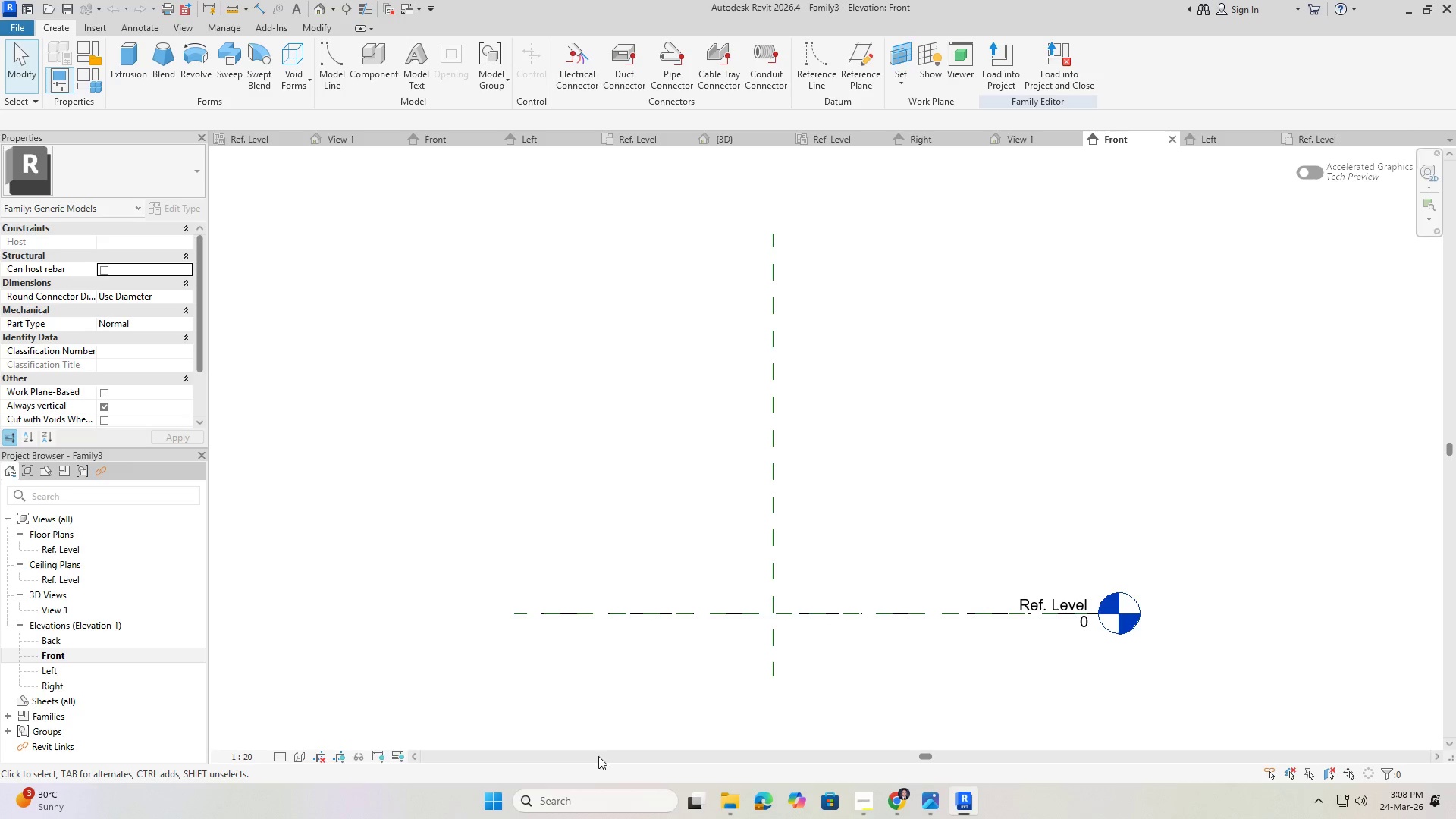 
left_click([602, 802])
 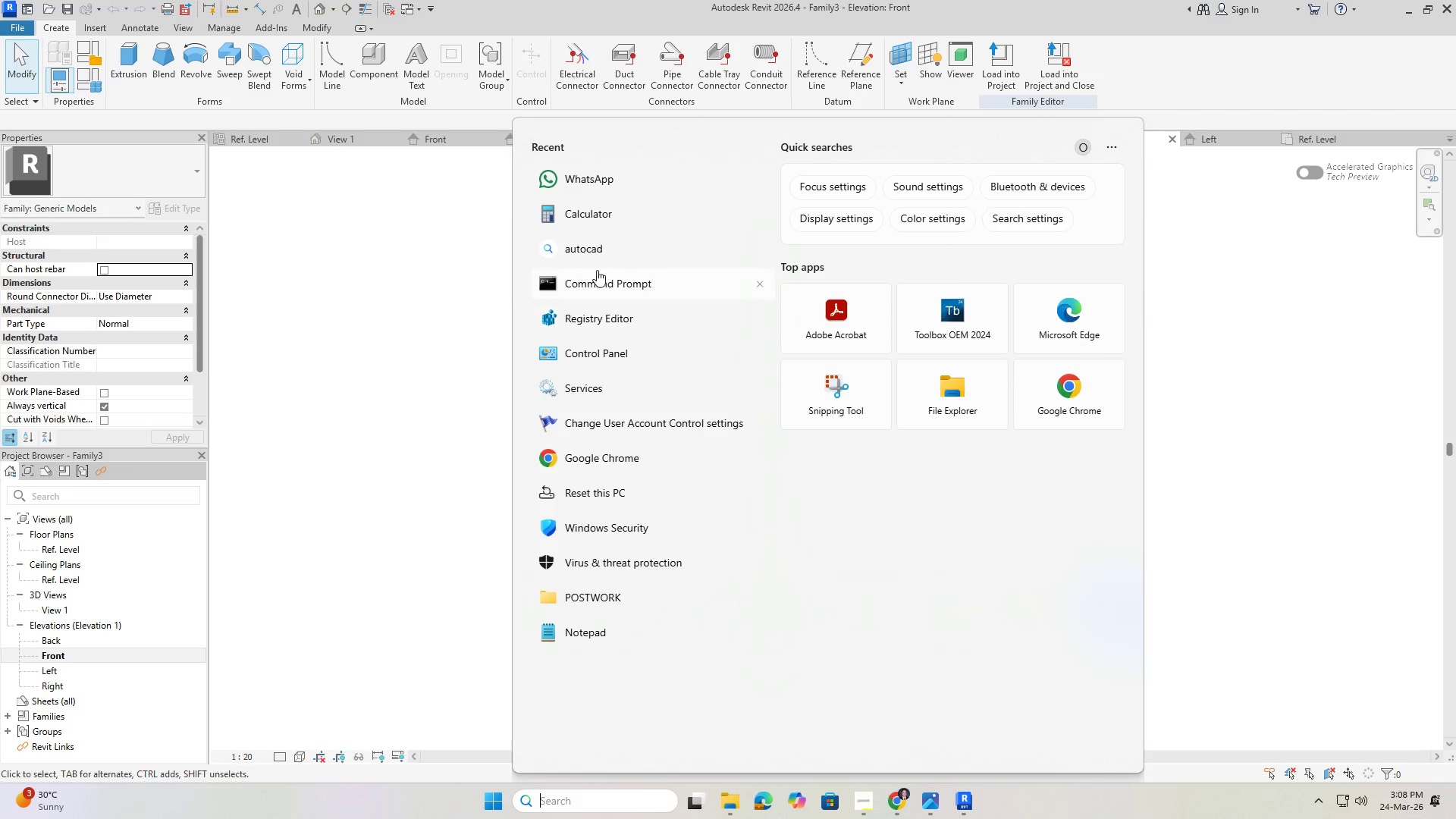 
left_click([592, 217])
 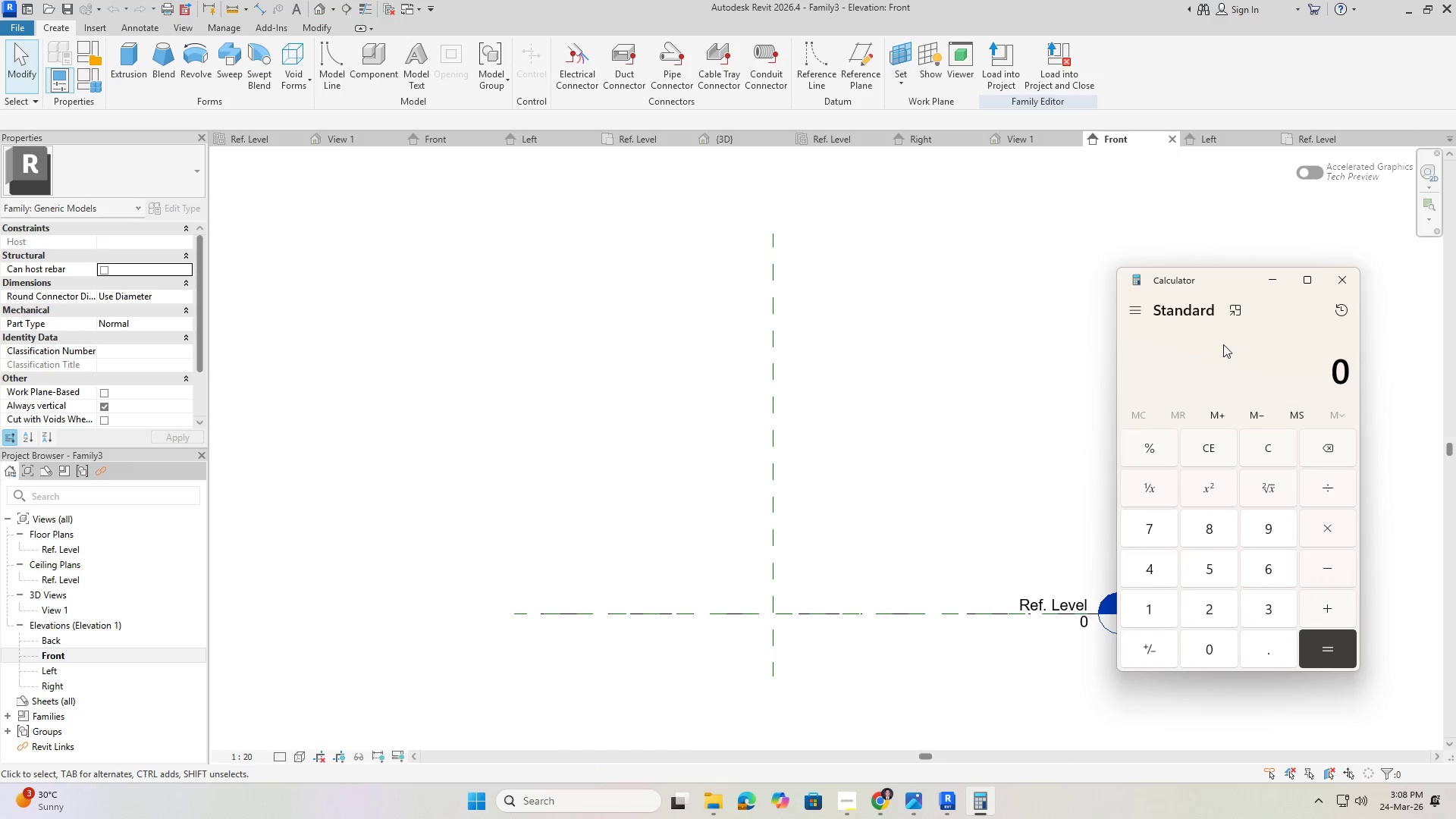 
key(Numpad2)
 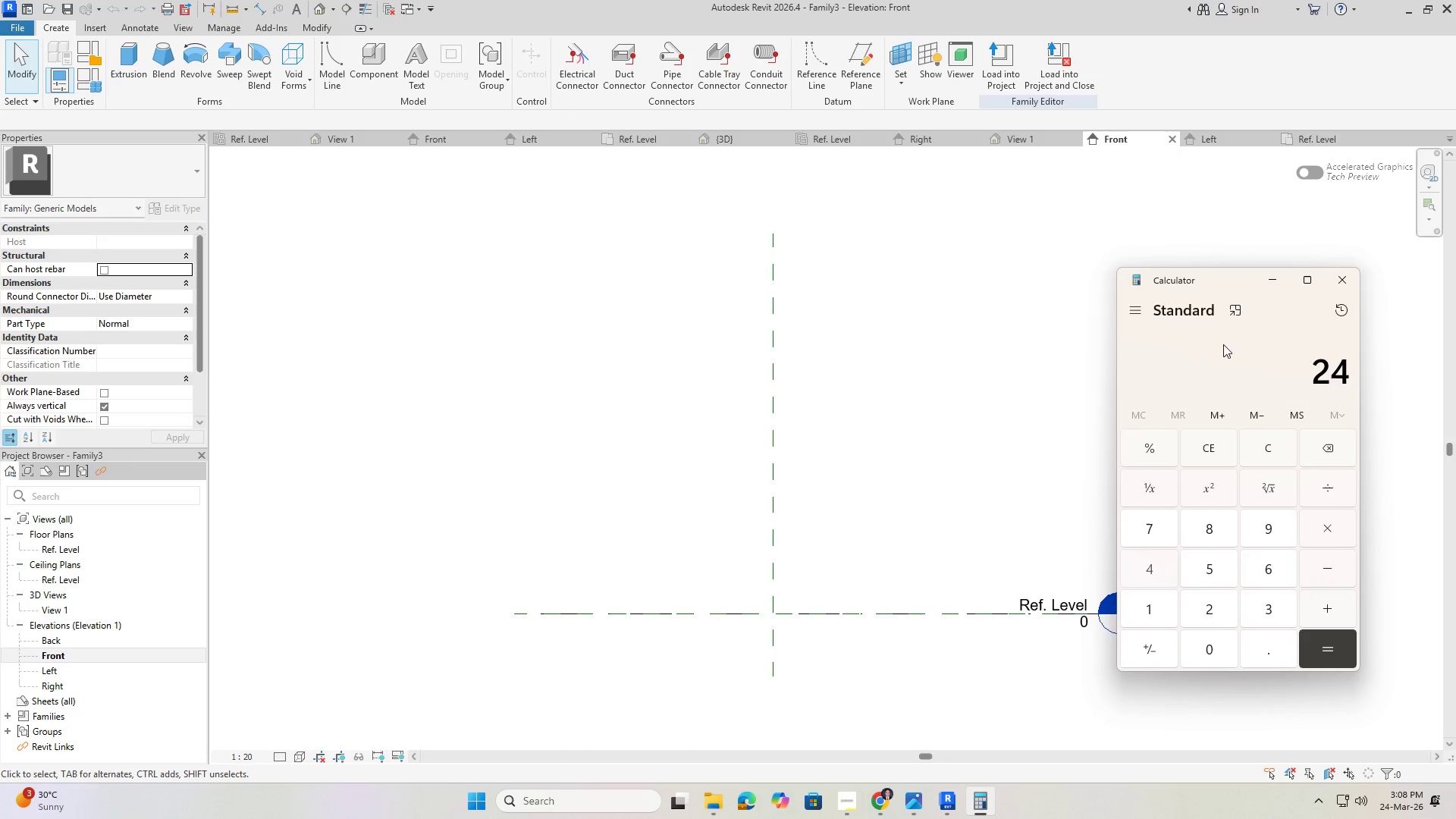 
key(Numpad4)
 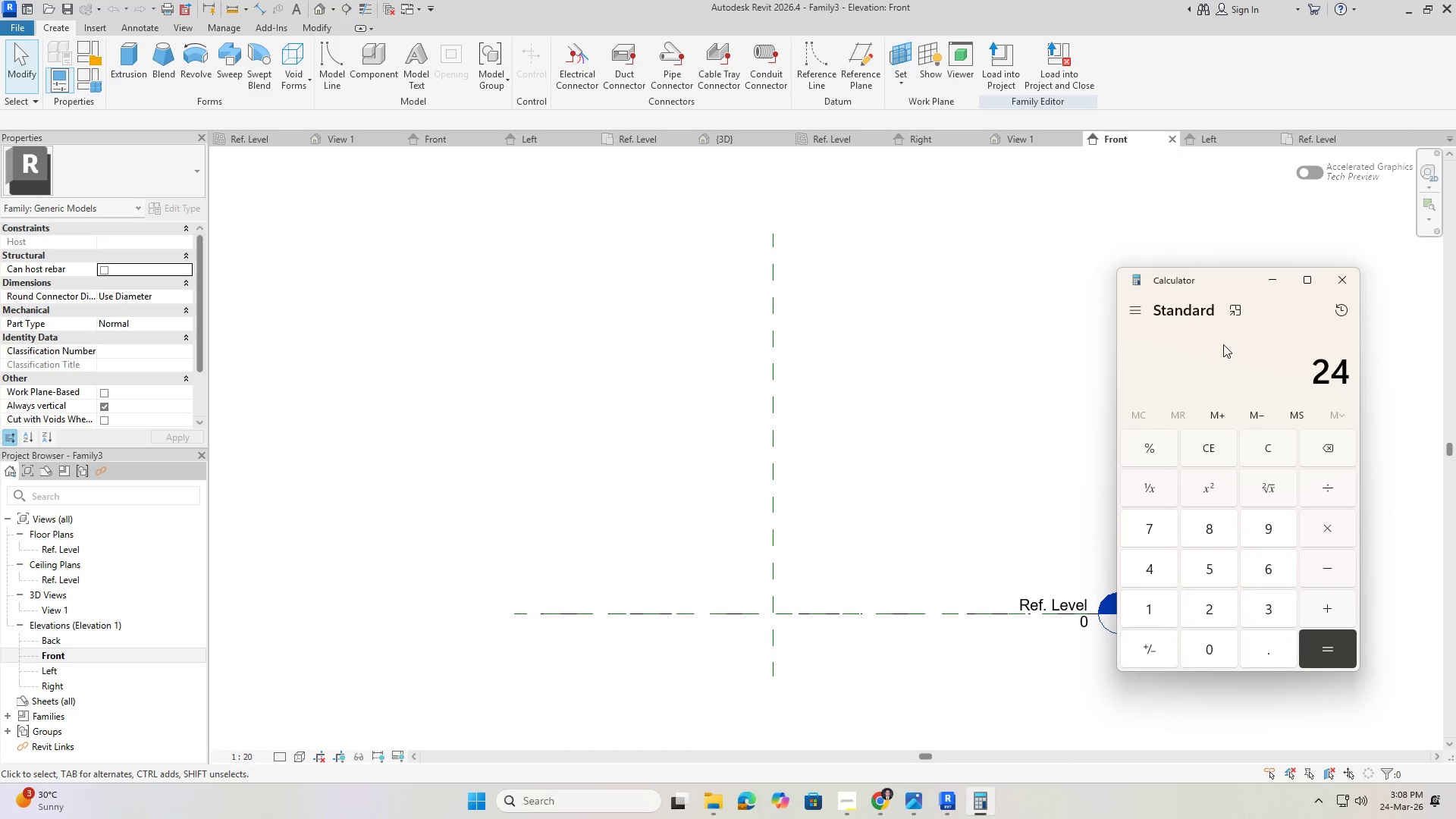 
key(Numpad2)
 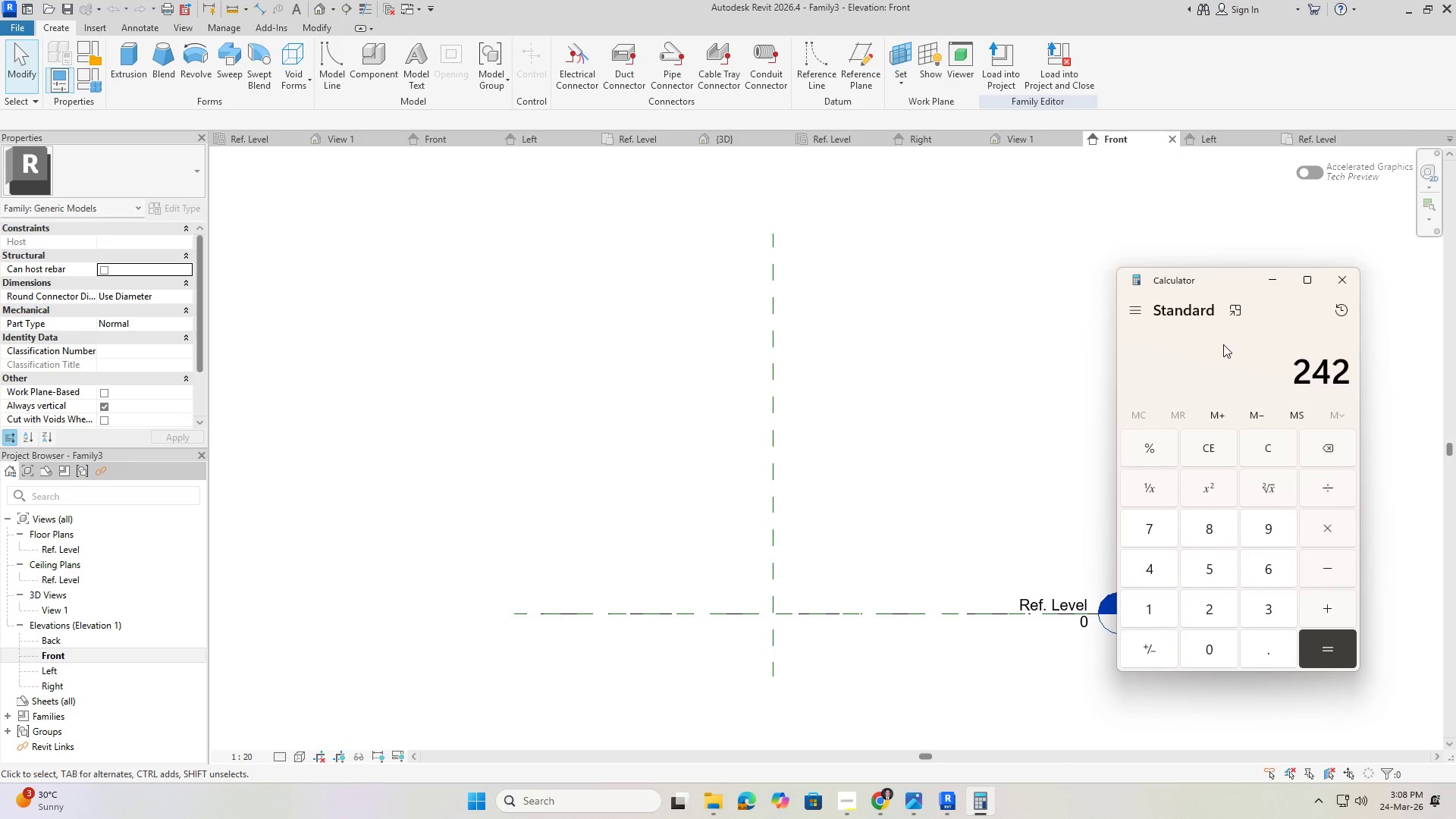 
key(NumpadDecimal)
 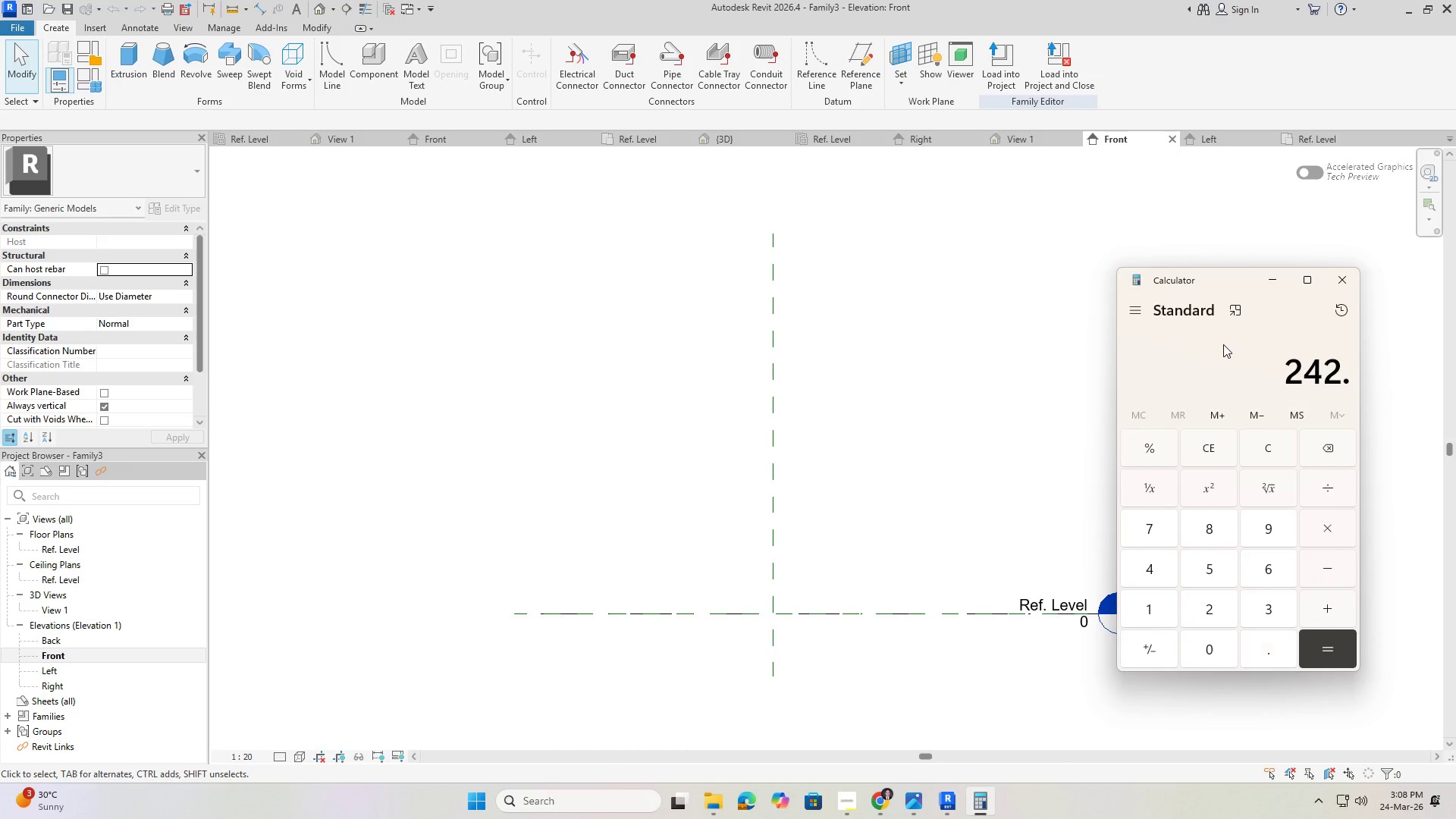 
key(Numpad6)
 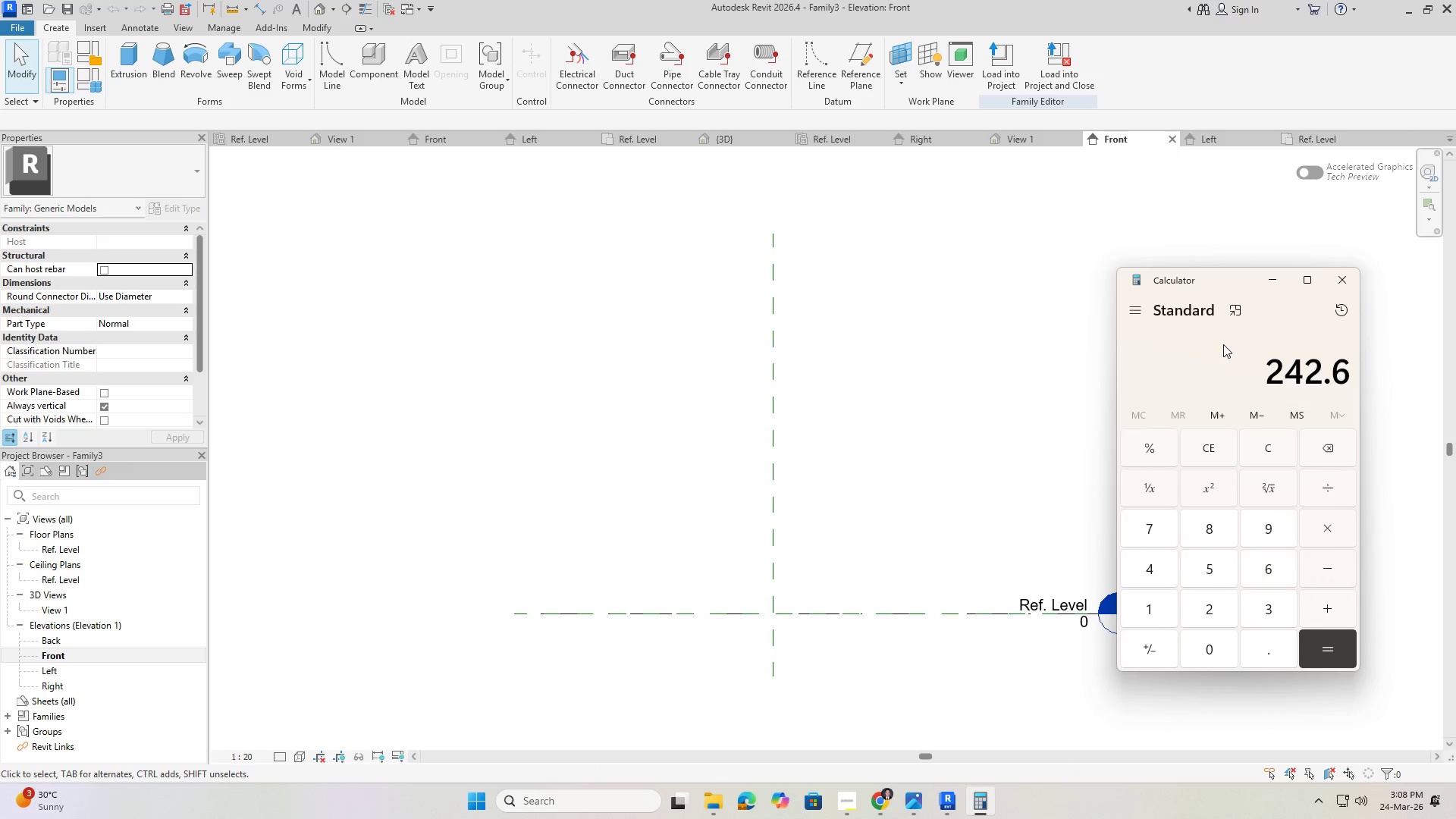 
key(Numpad7)
 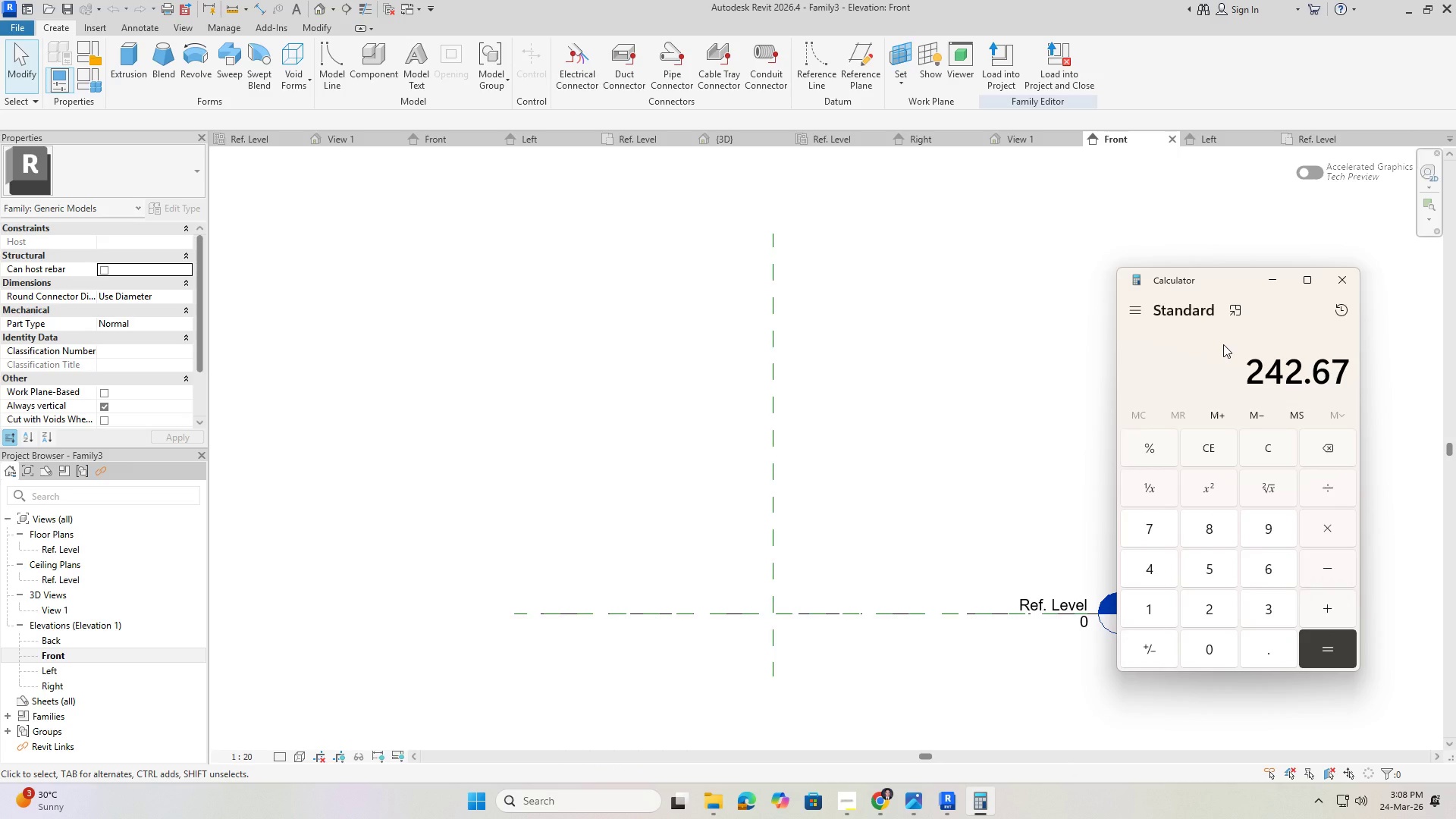 
key(NumpadDivide)
 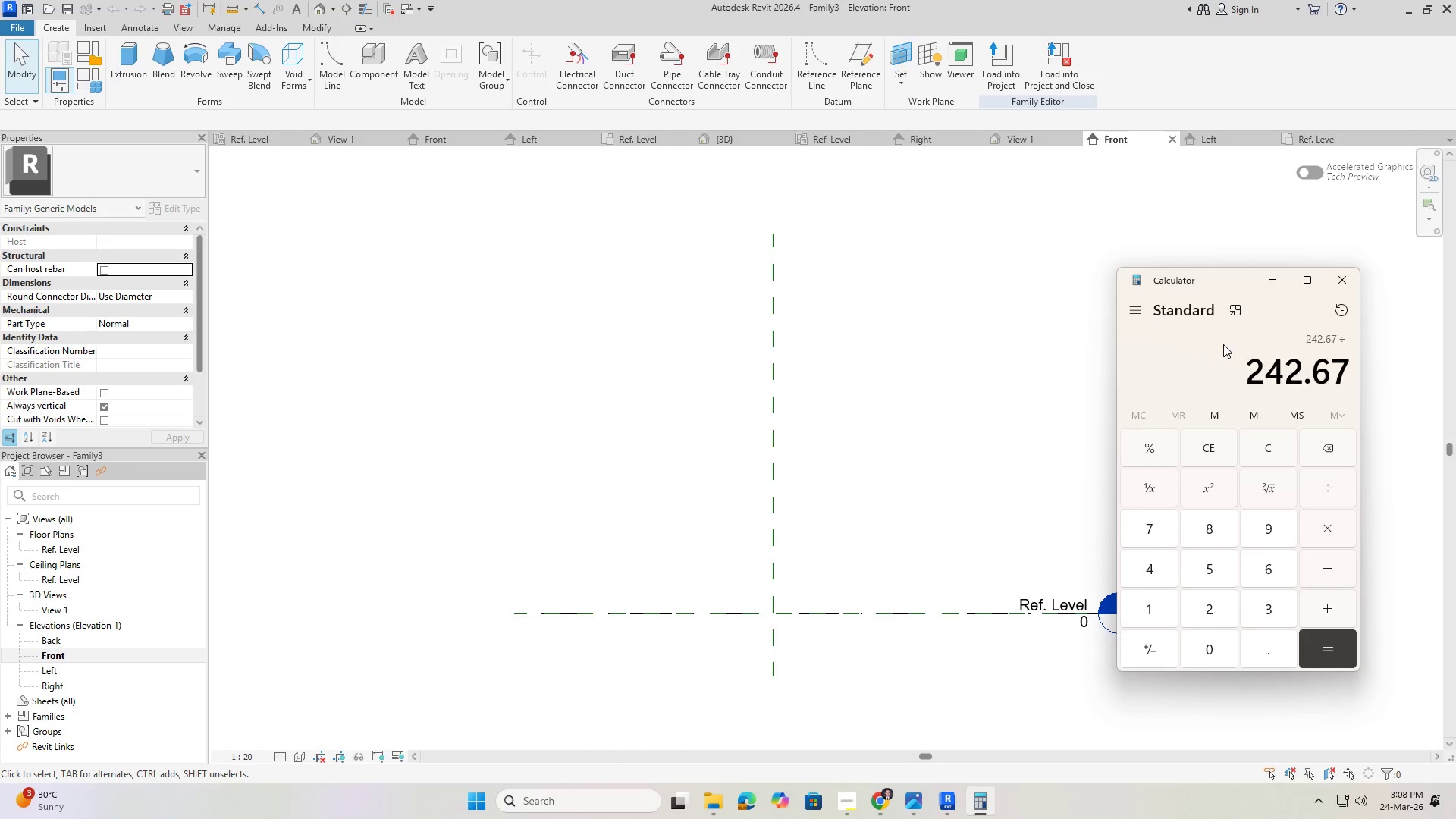 
key(Numpad2)
 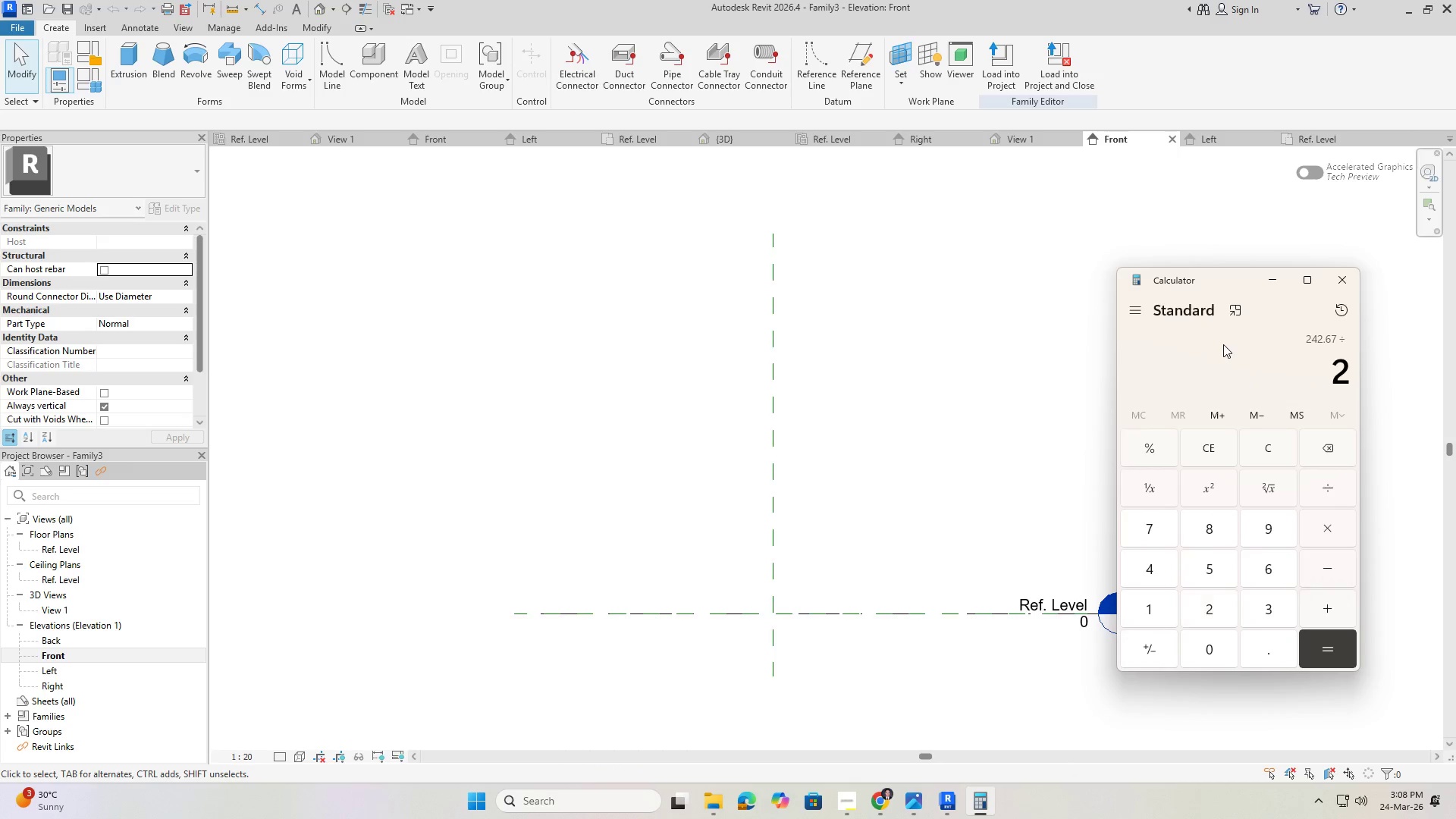 
key(NumpadEnter)
 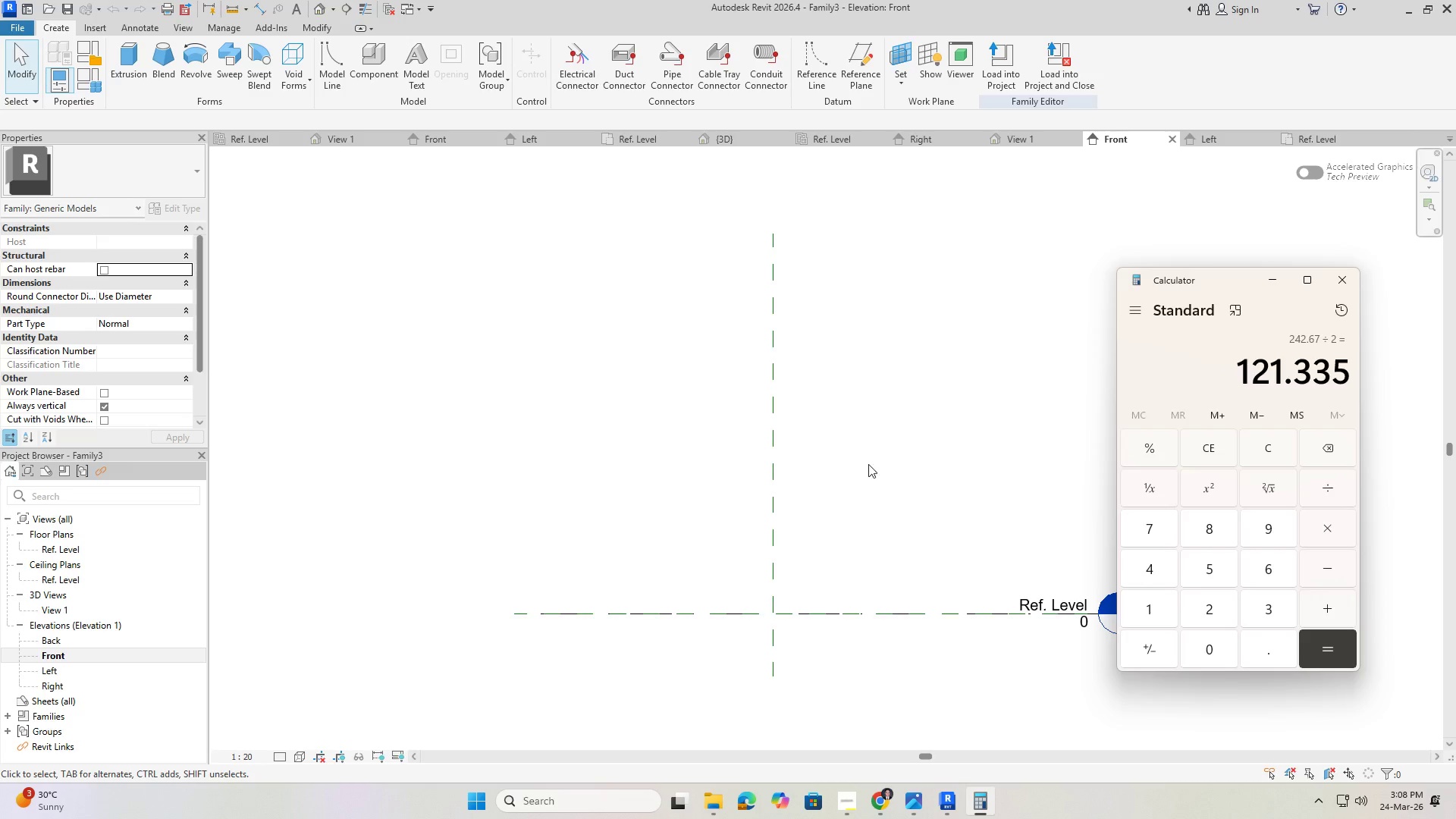 
left_click([853, 484])
 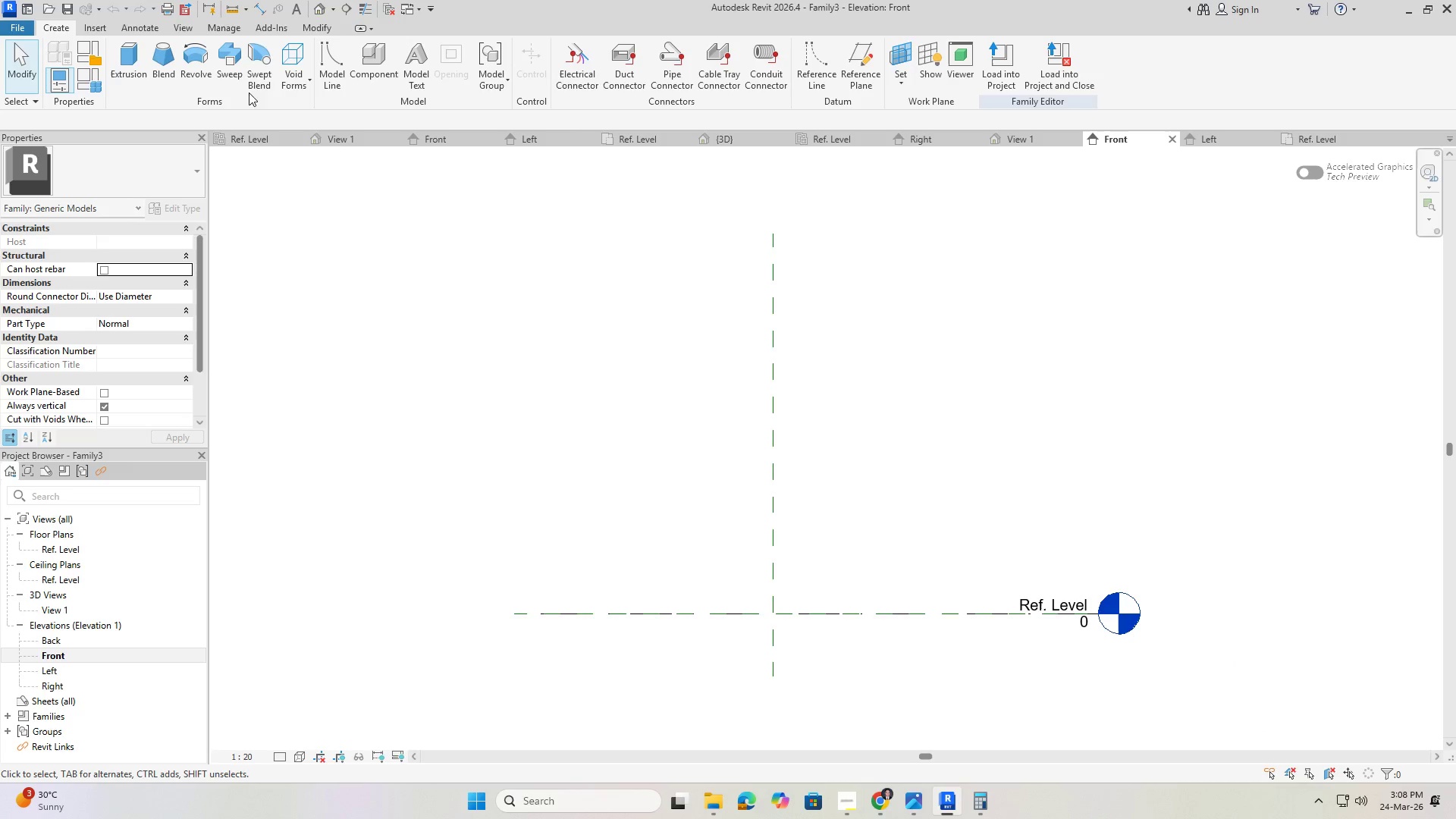 
wait(5.95)
 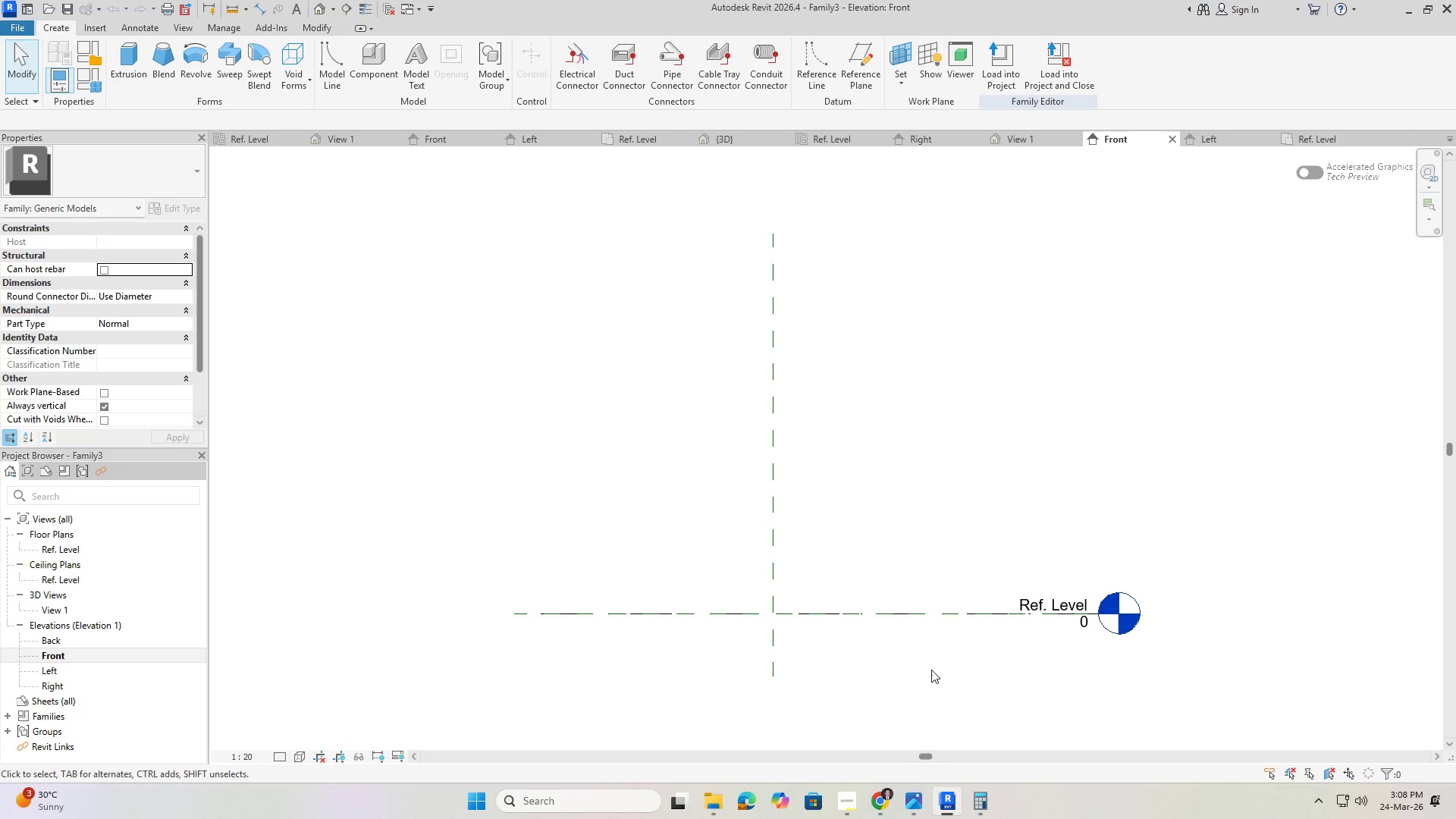 
left_click([865, 62])
 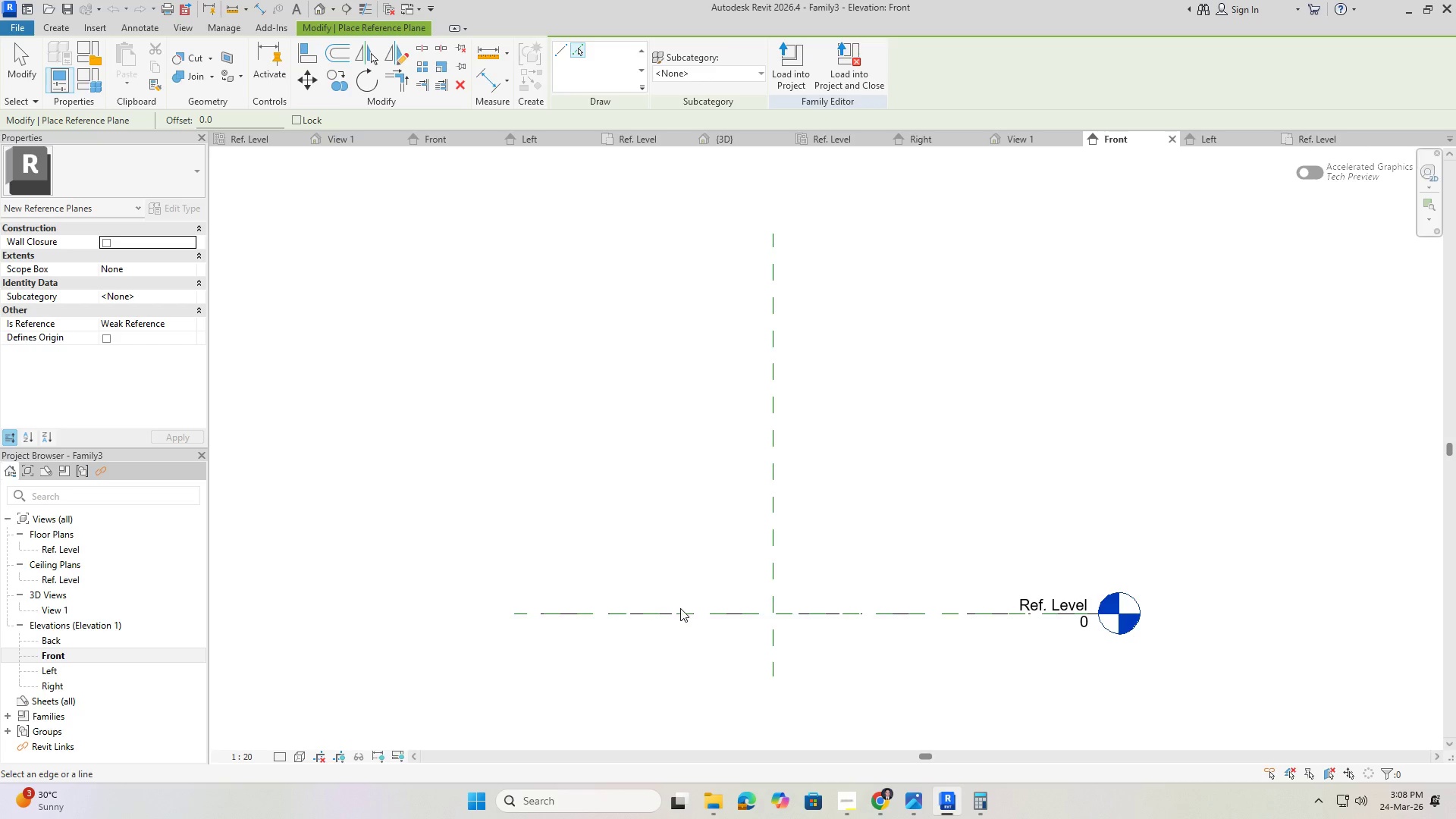 
wait(5.66)
 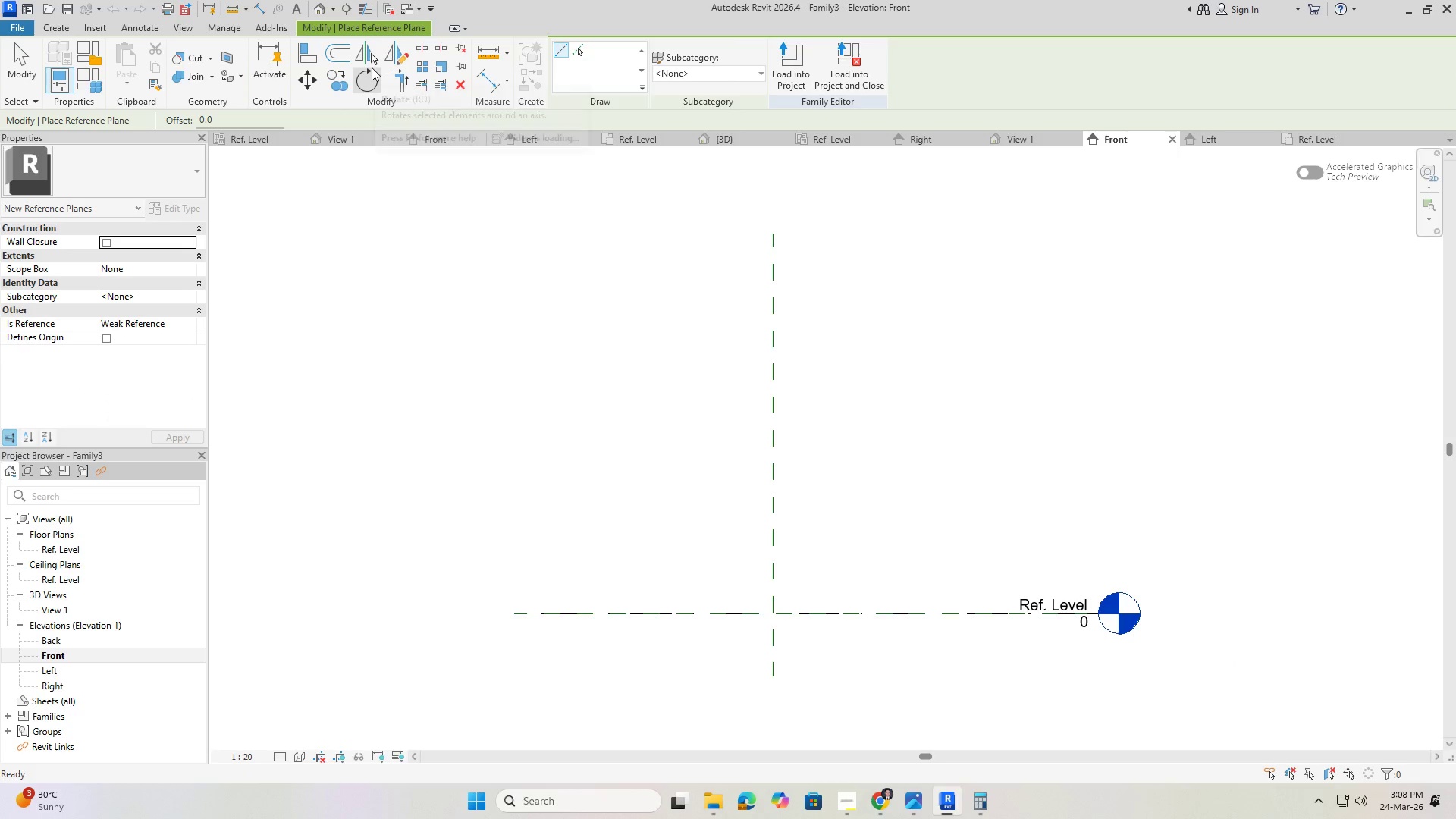 
left_click([236, 113])
 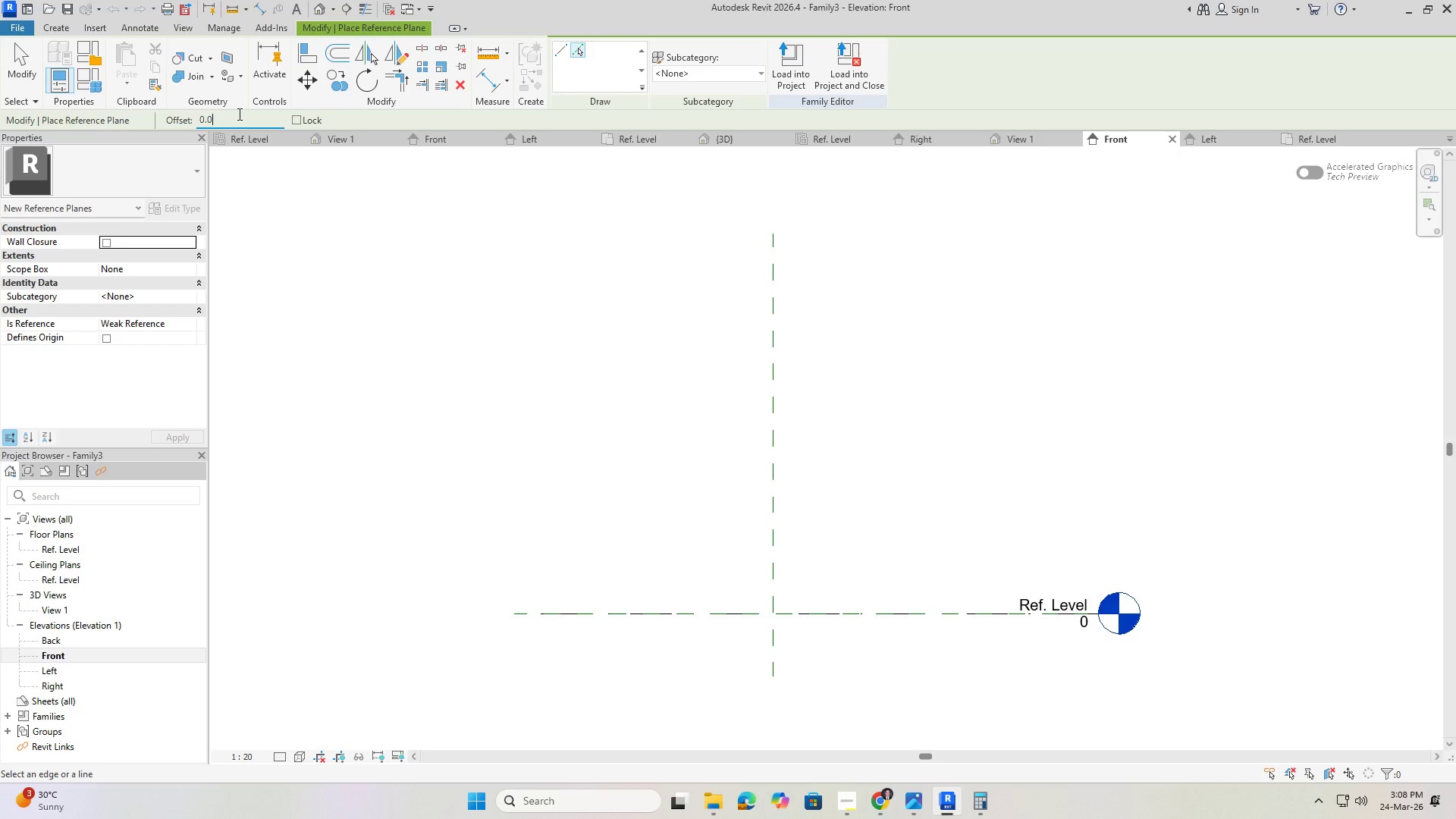 
left_click_drag(start_coordinate=[238, 114], to_coordinate=[153, 115])
 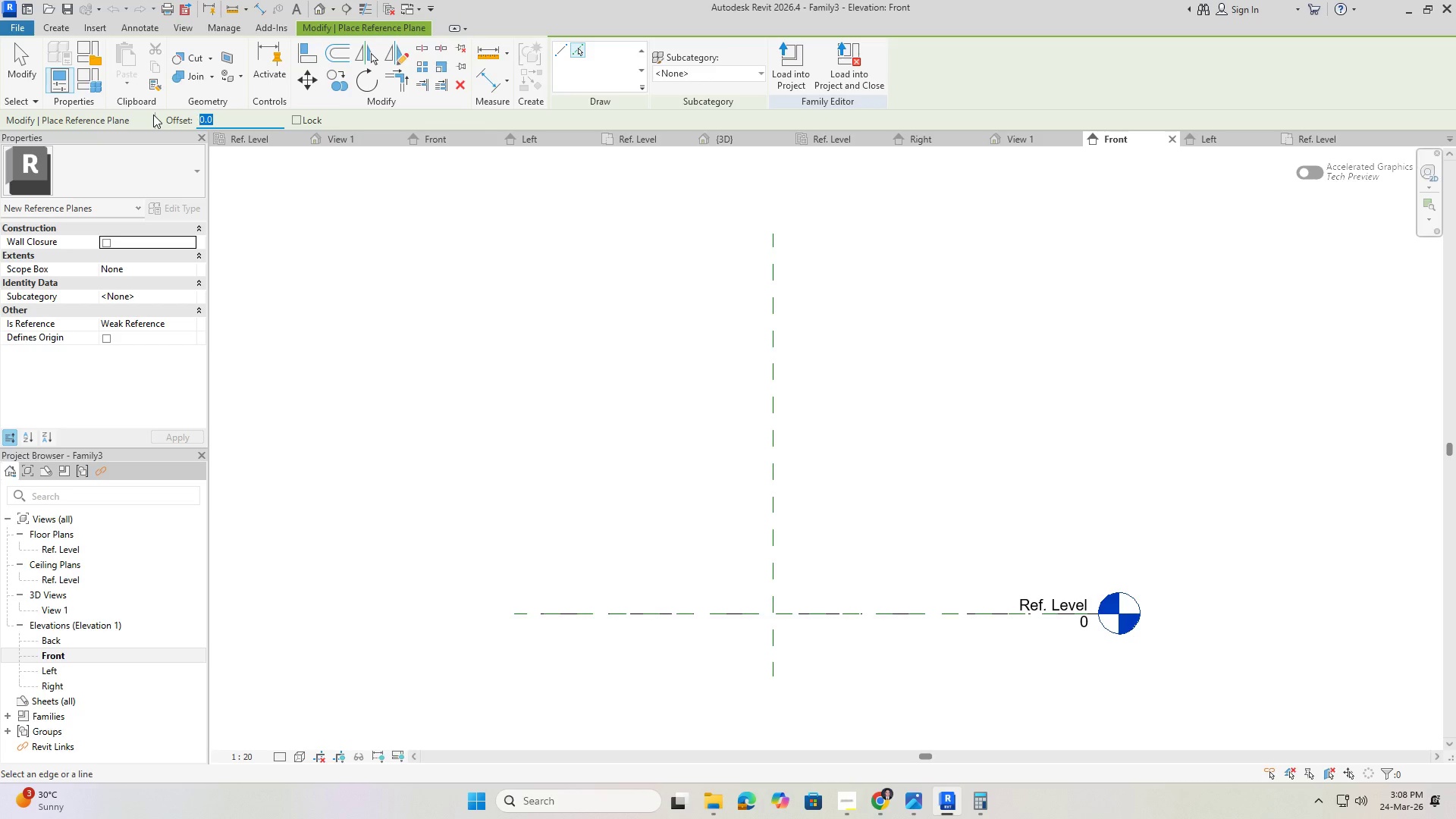 
key(Numpad1)
 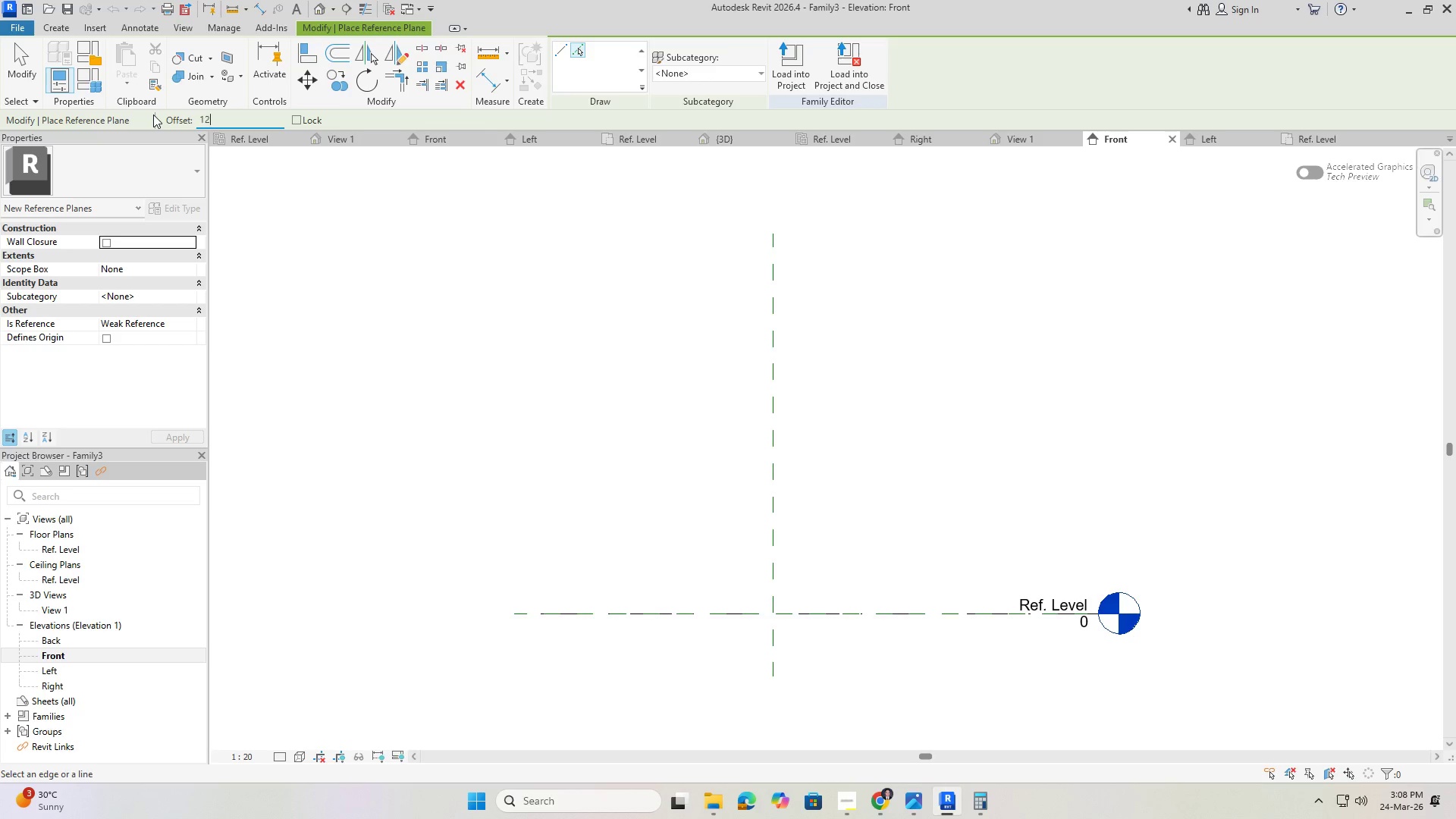 
key(Numpad2)
 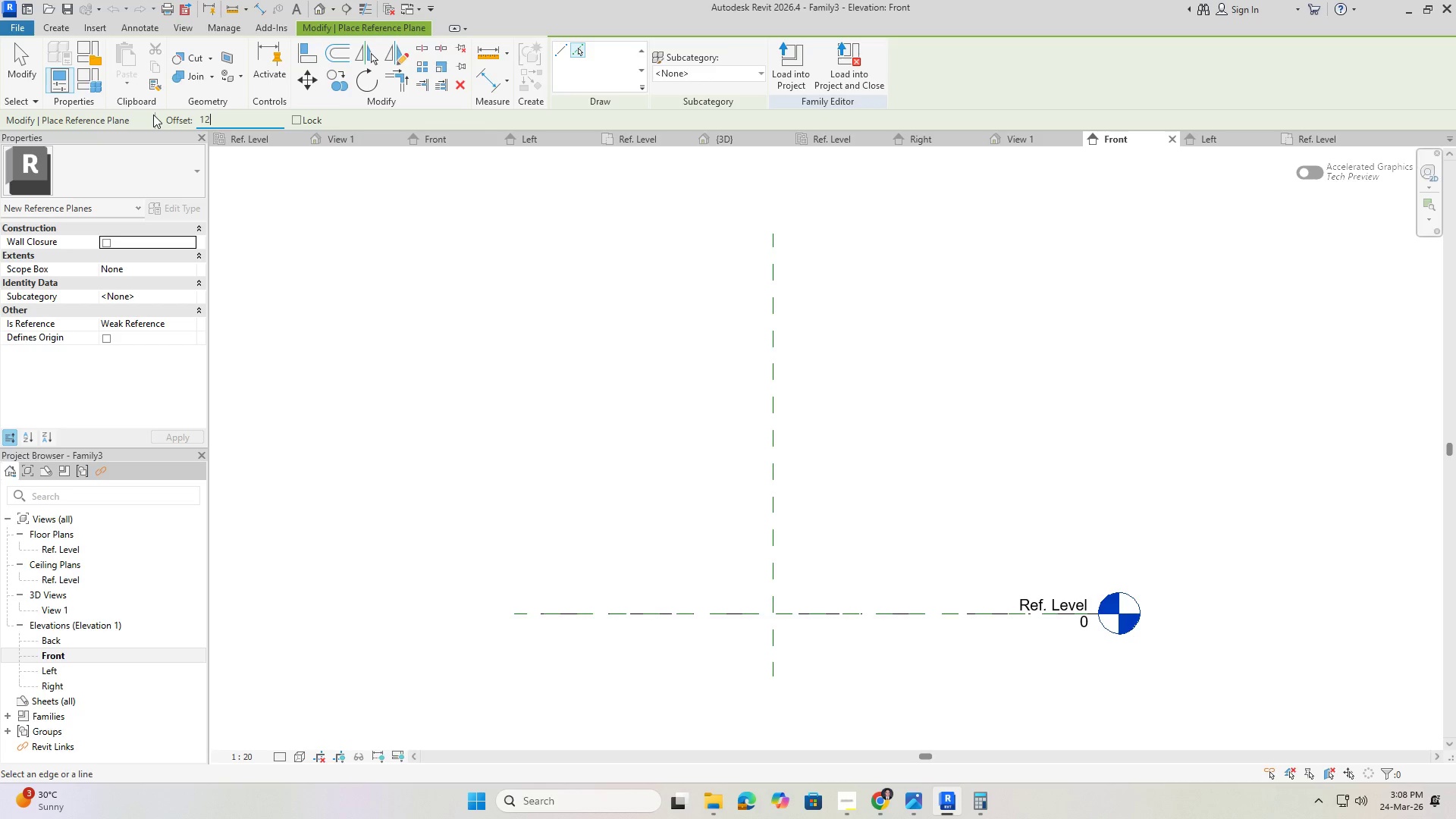 
key(Numpad1)
 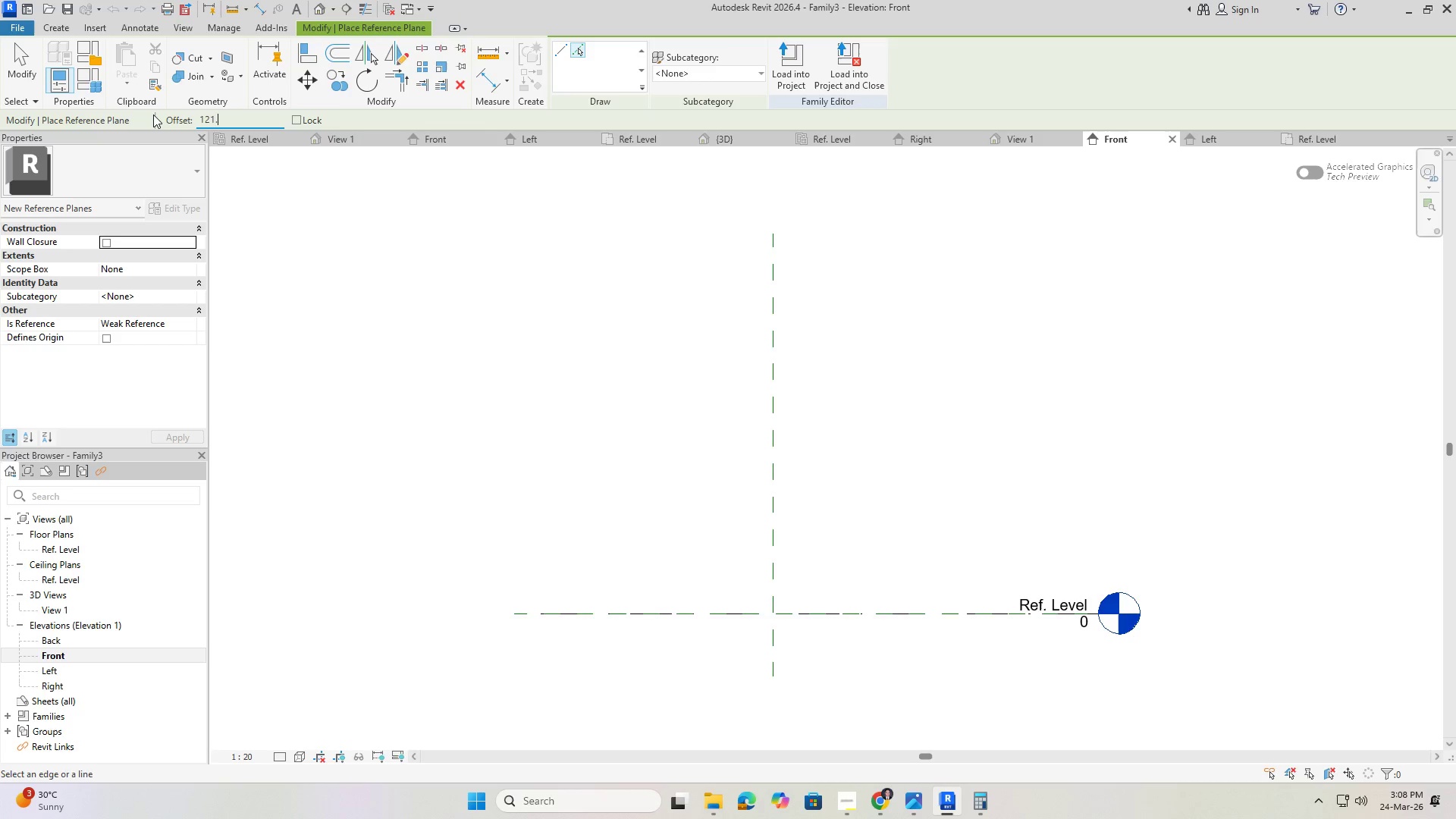 
key(NumpadDecimal)
 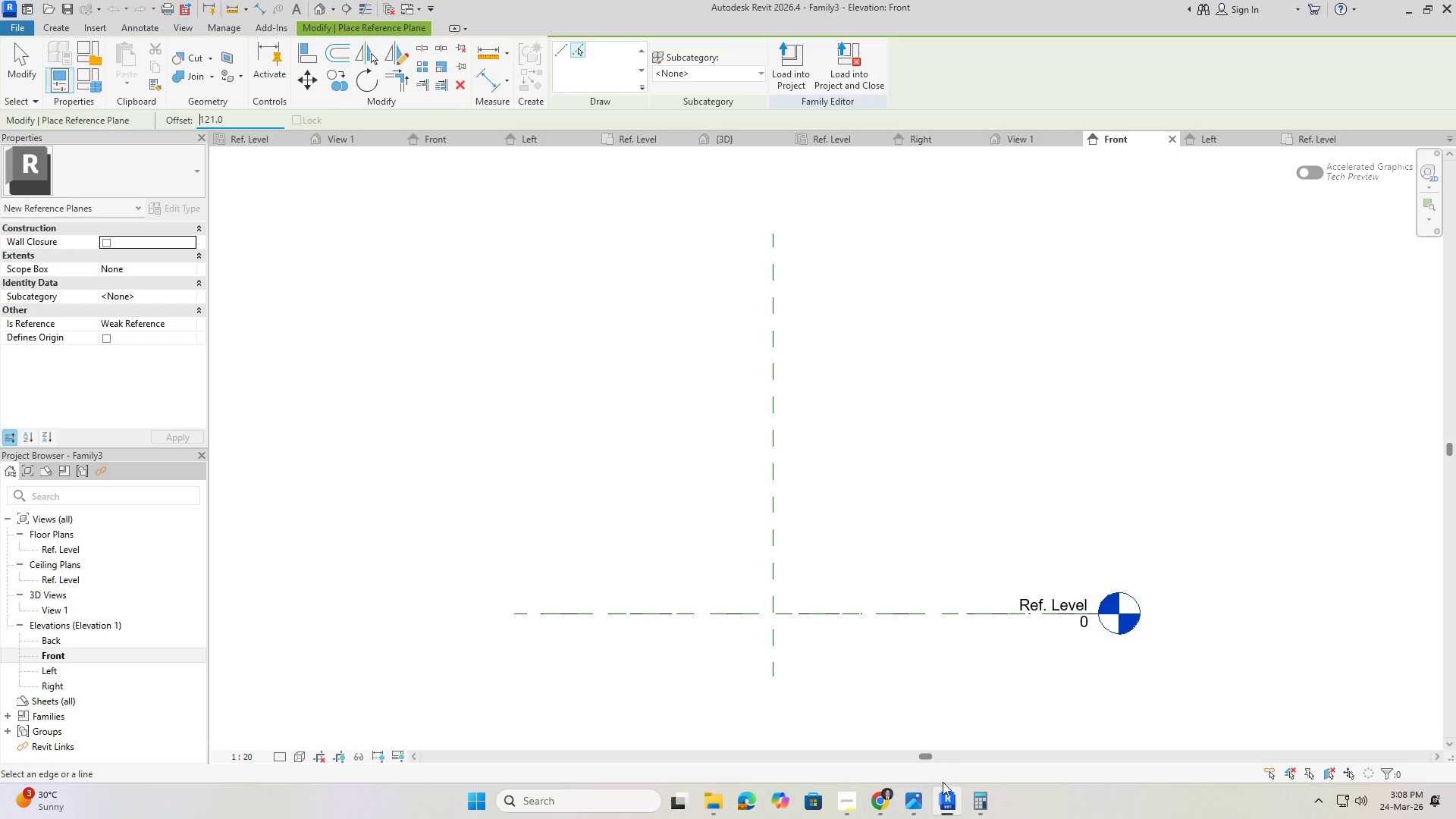 
left_click([977, 802])
 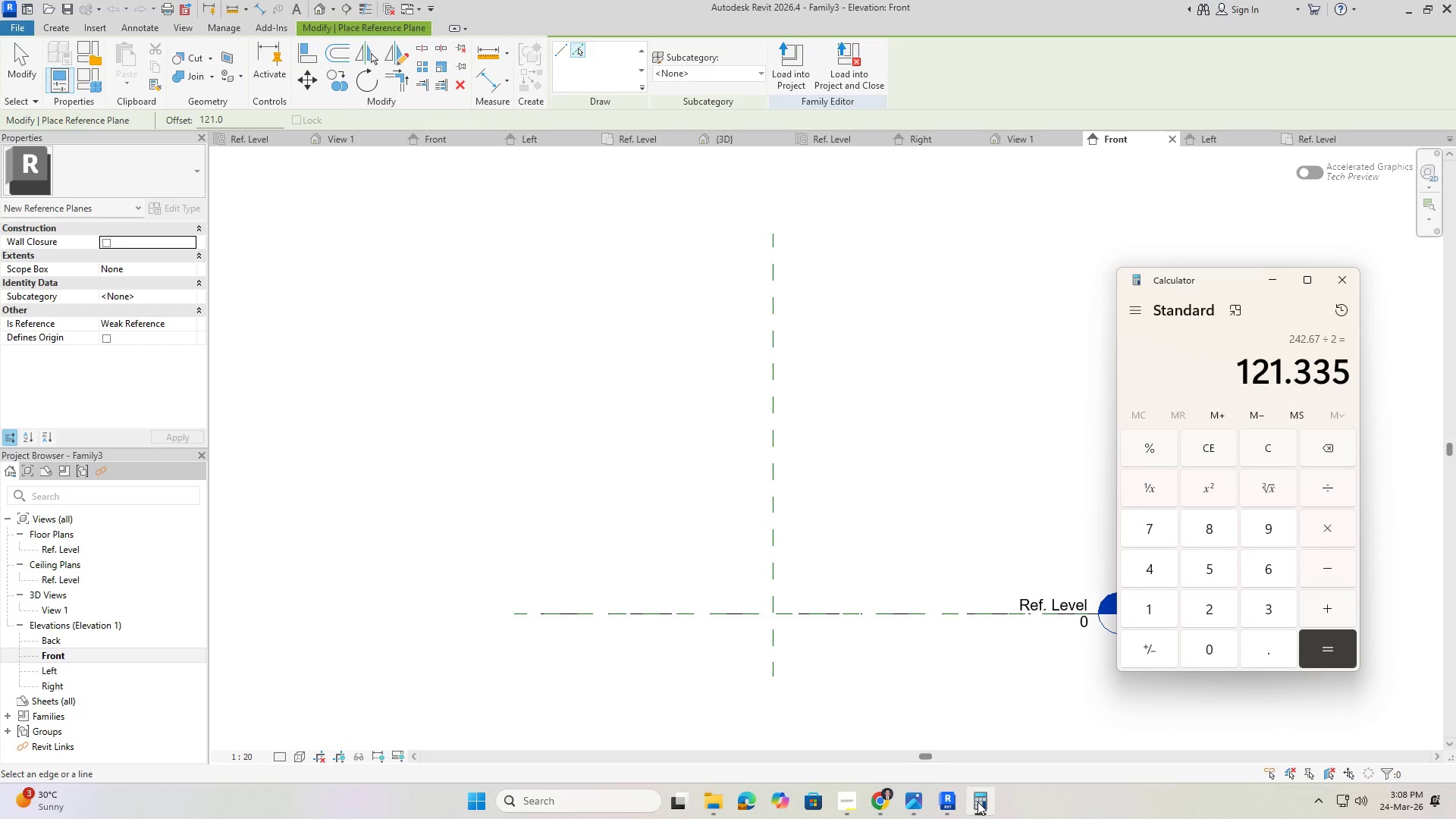 
left_click([977, 802])
 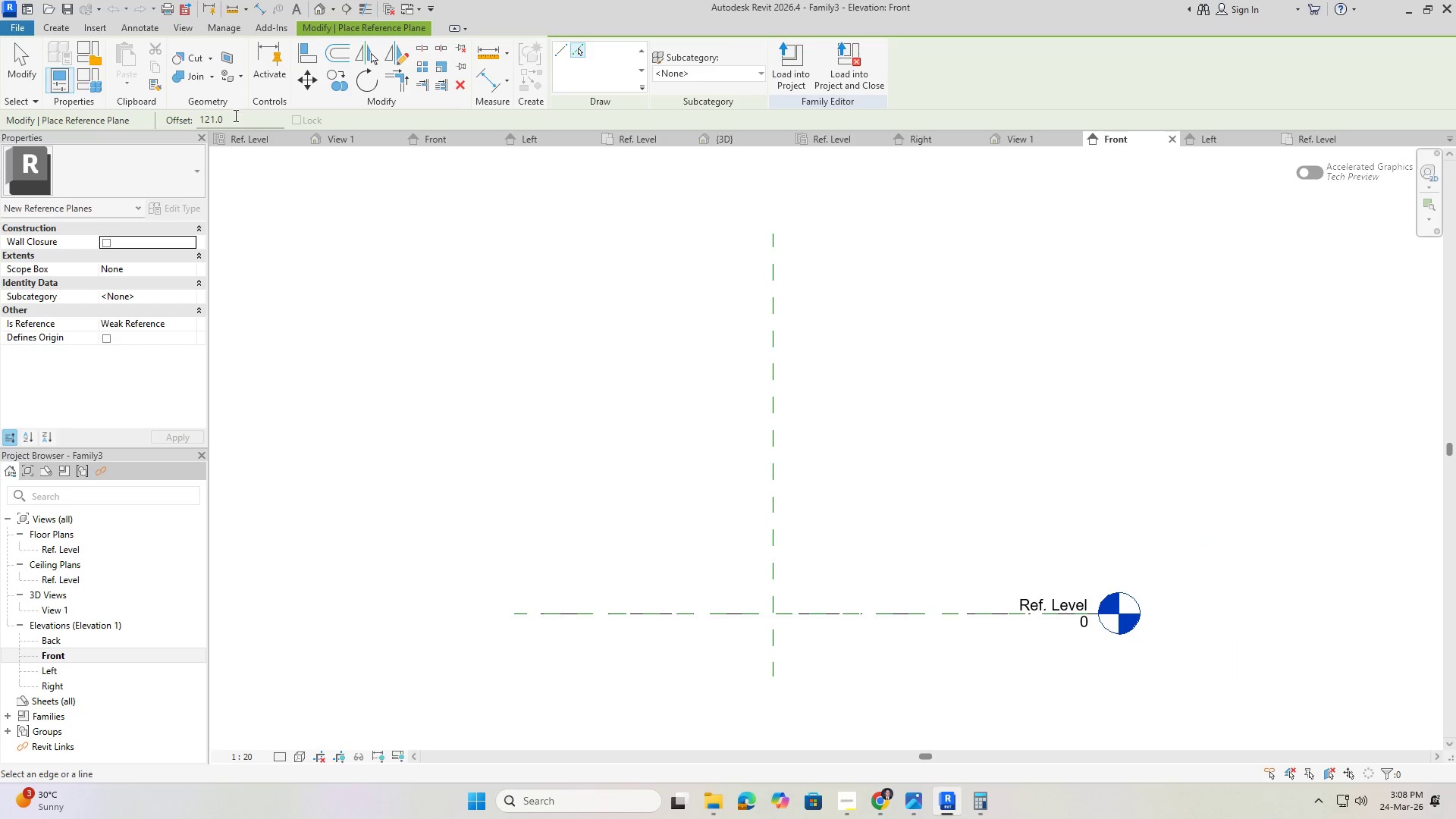 
left_click([234, 118])
 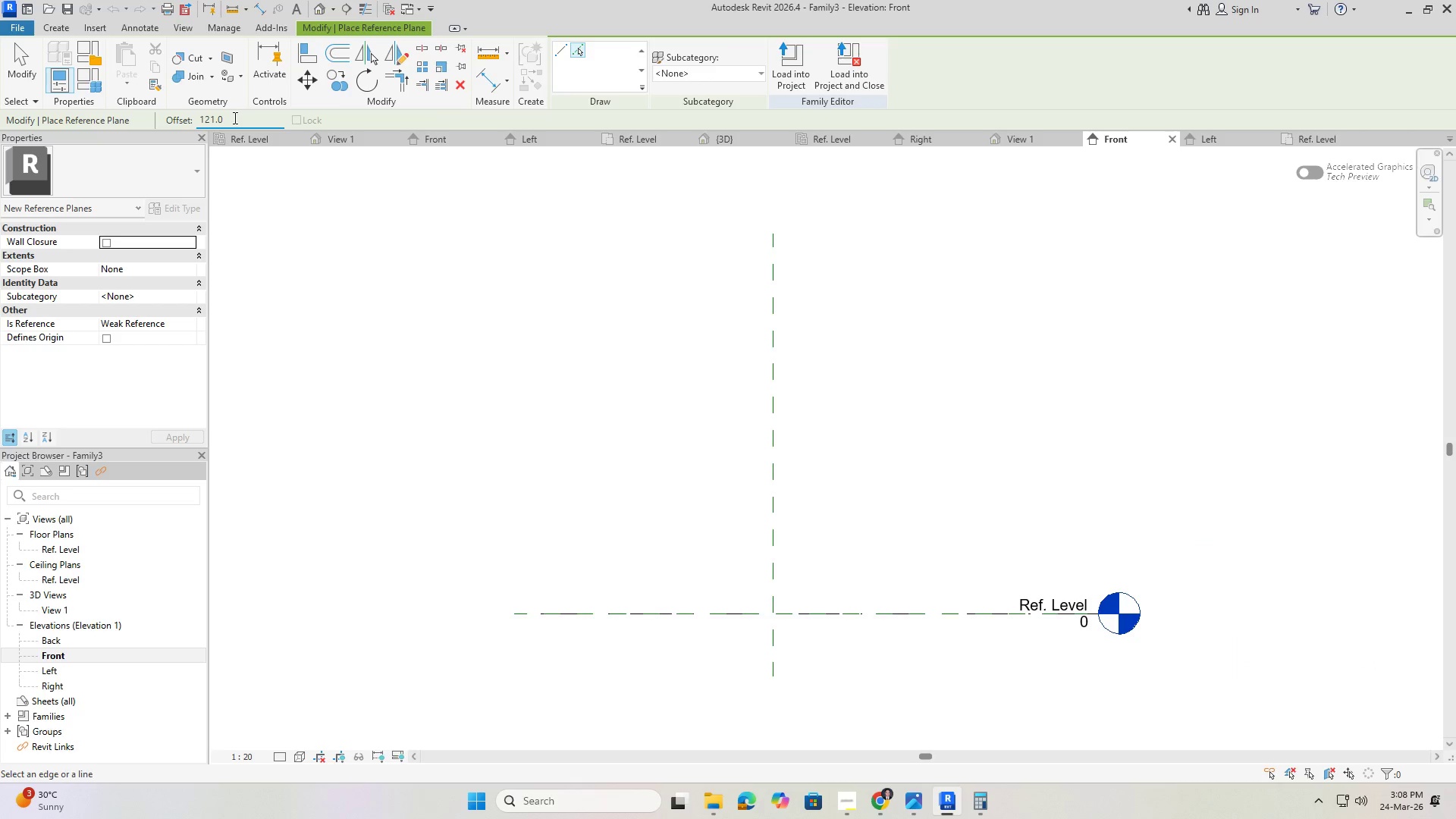 
key(Backspace)
 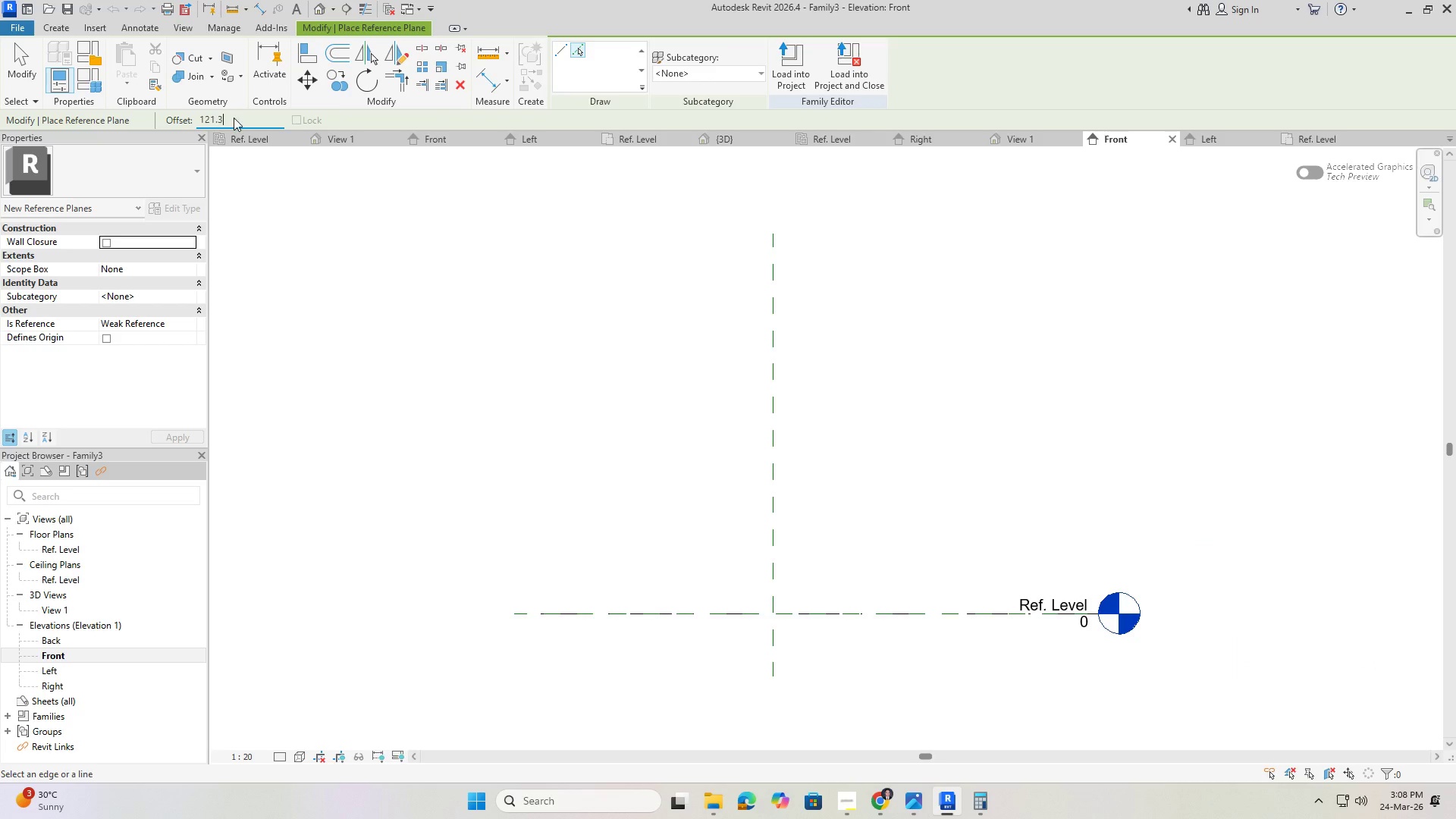 
key(Numpad3)
 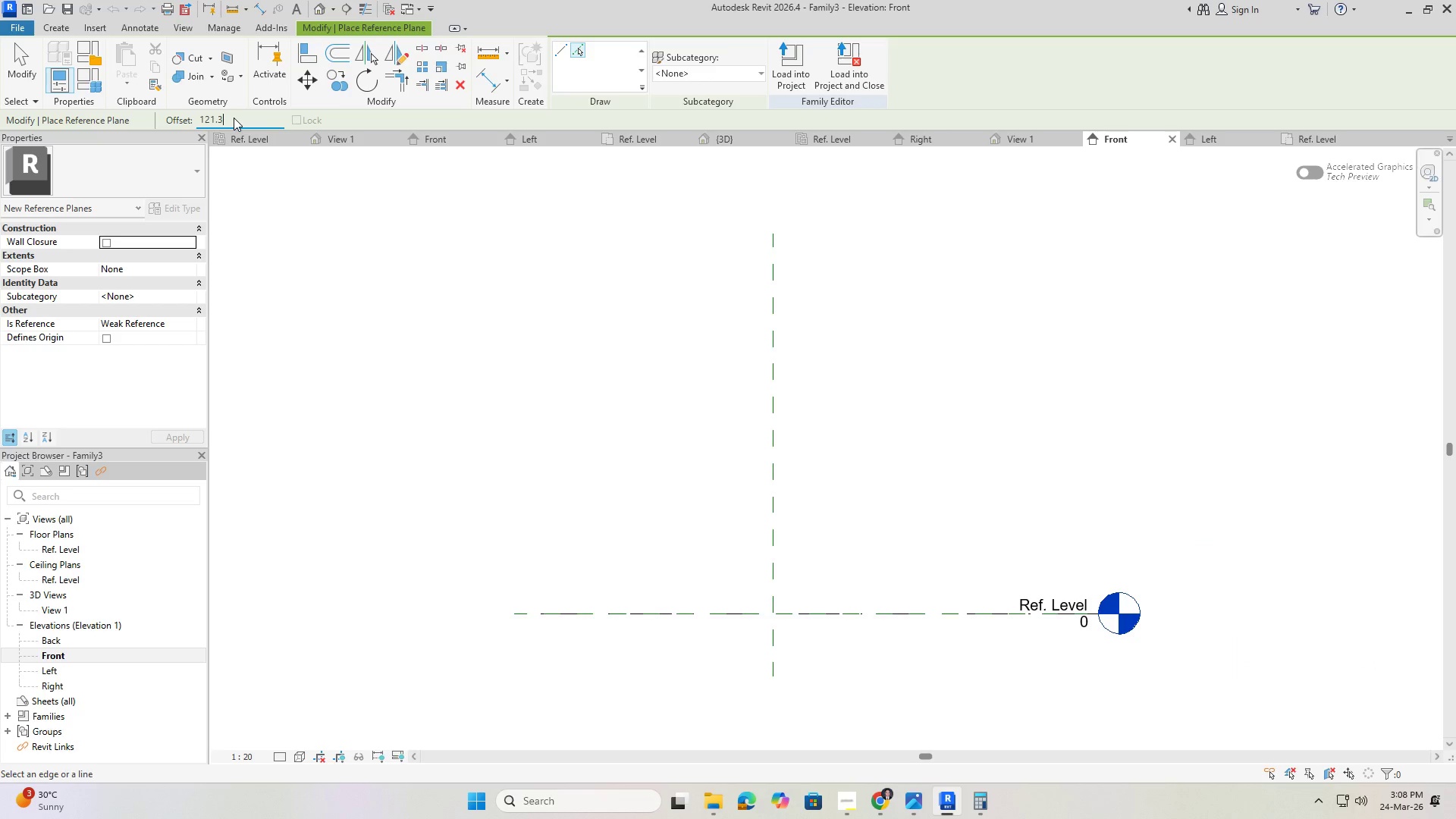 
key(Numpad3)
 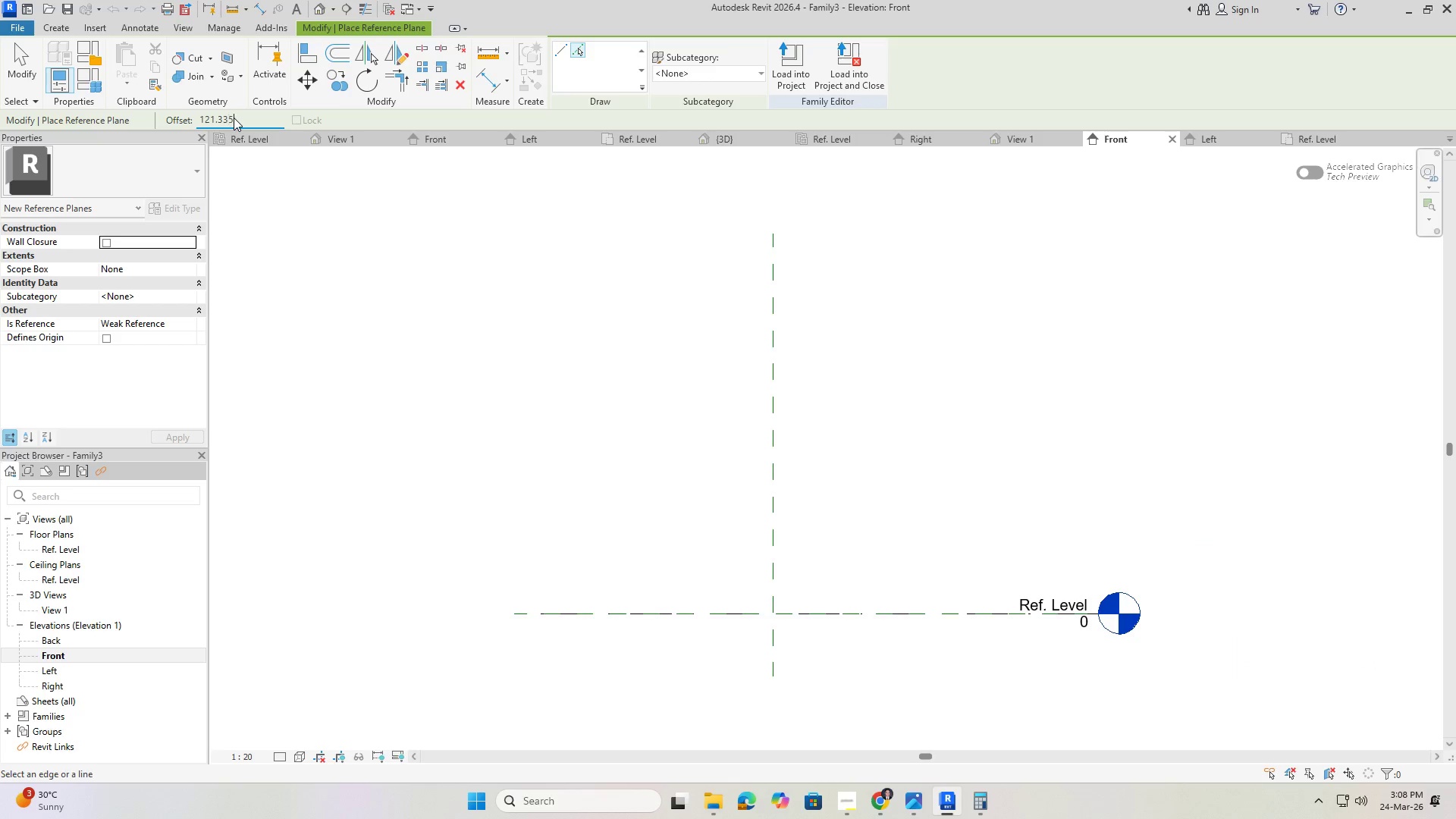 
key(Numpad5)
 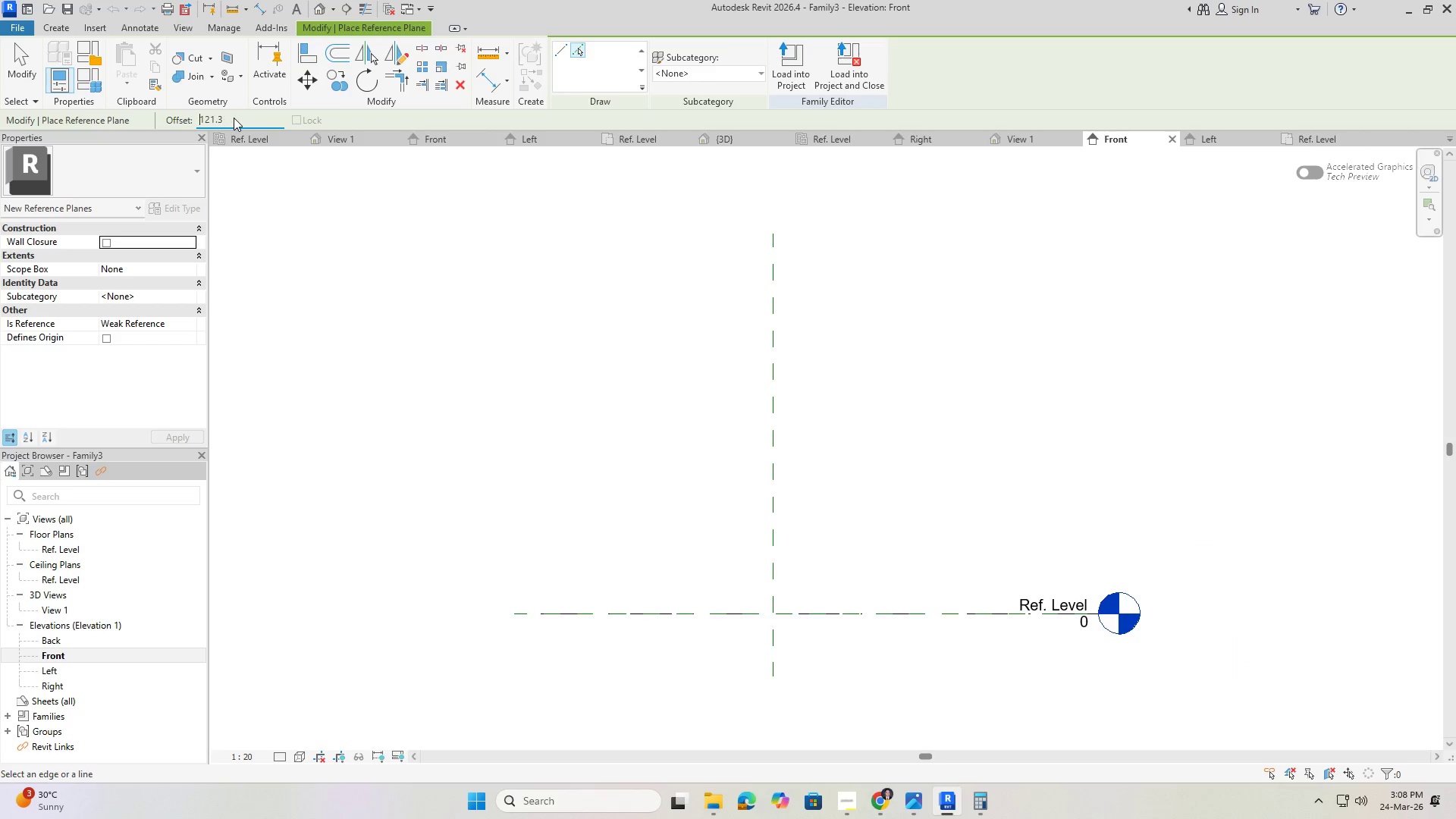 
key(NumpadEnter)
 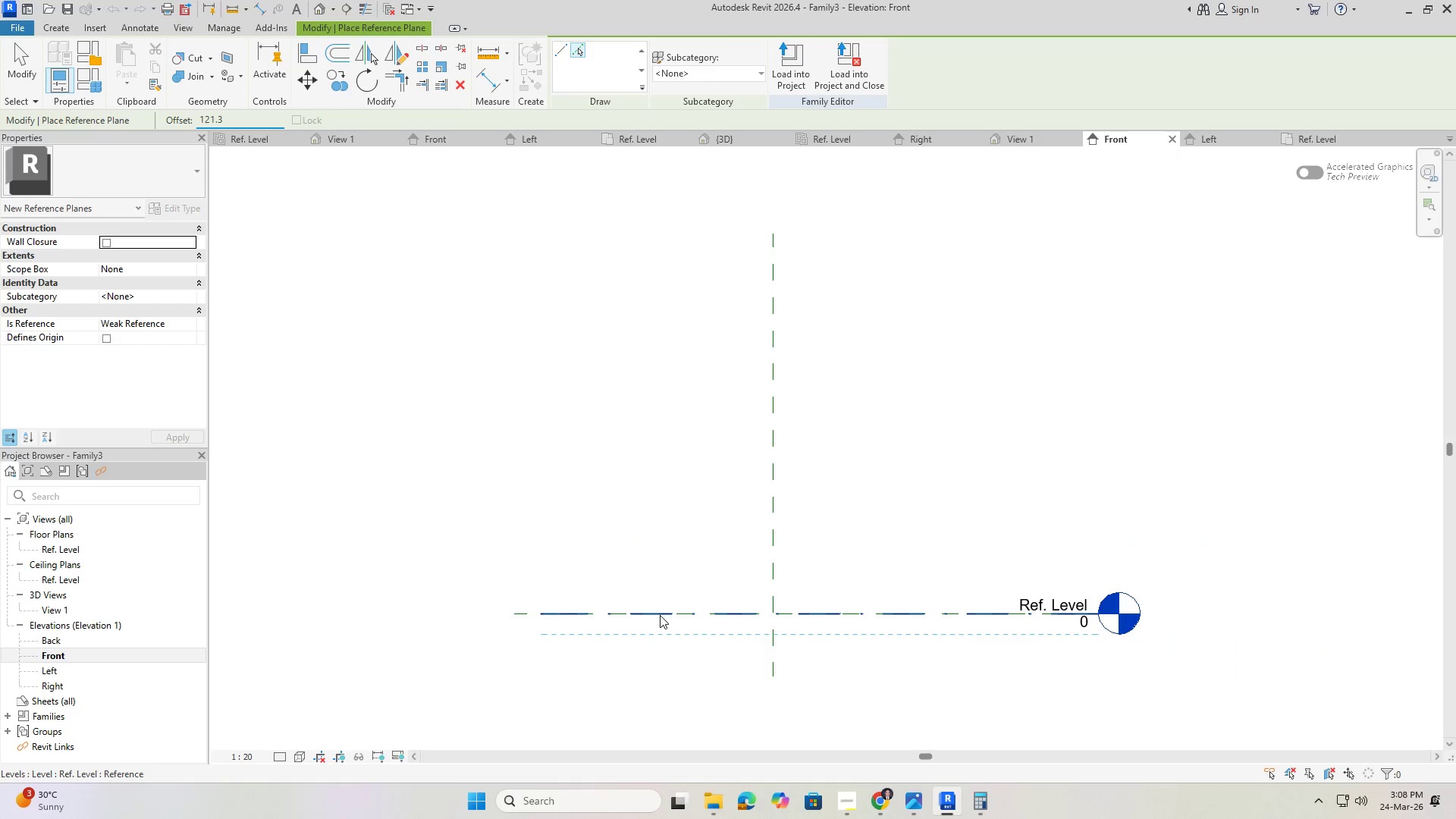 
left_click([660, 613])
 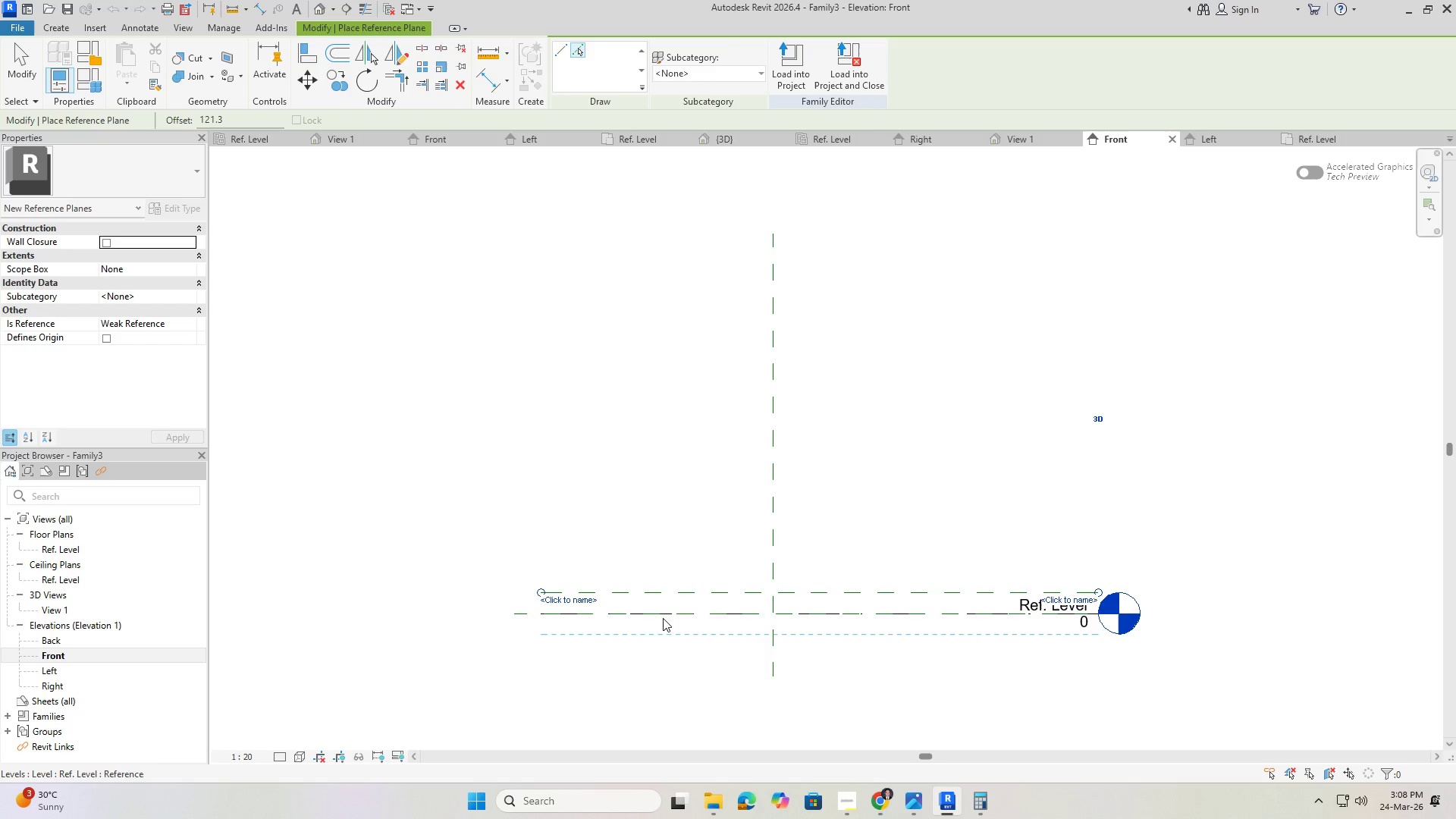 
left_click([663, 619])
 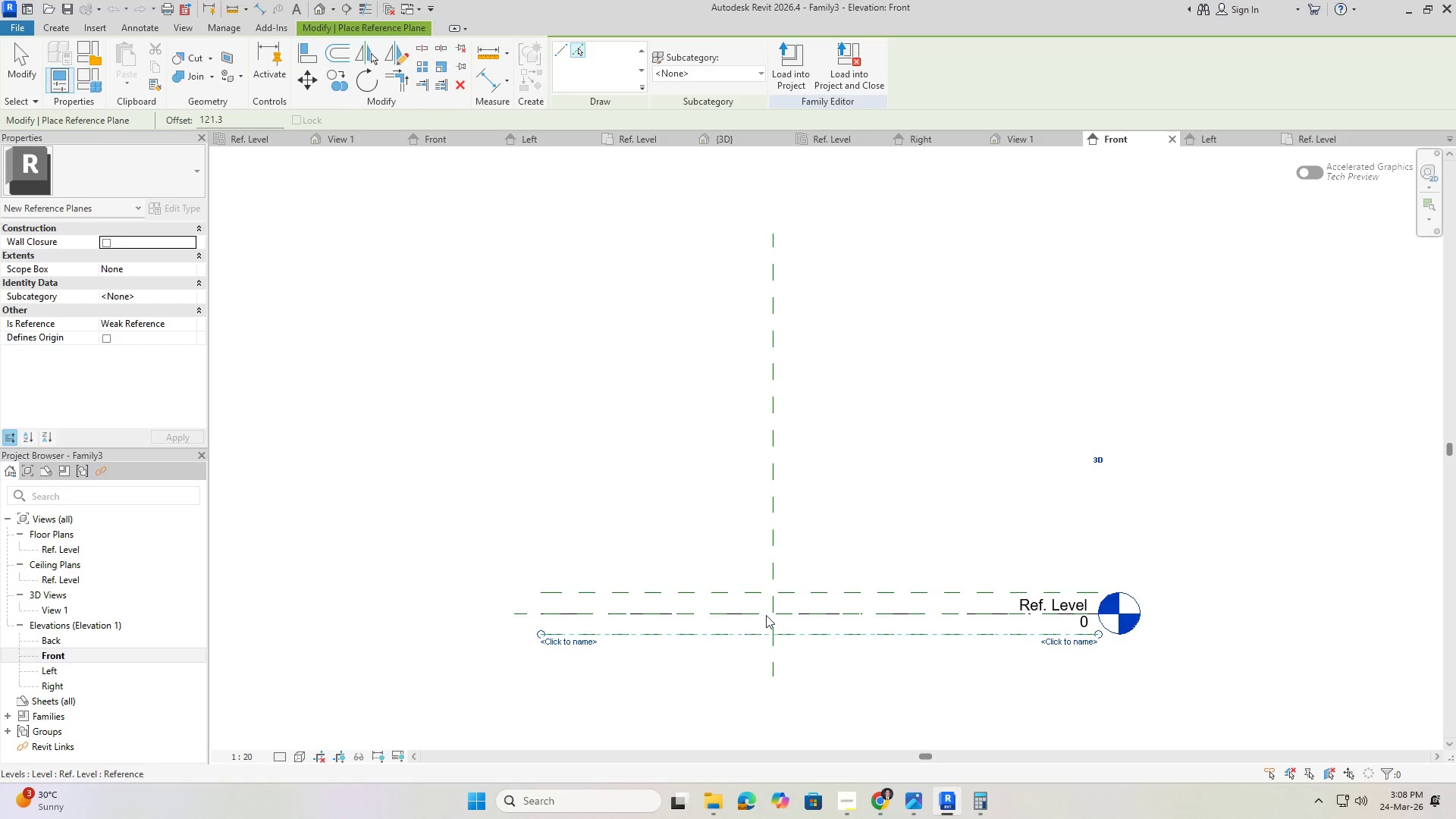 
scroll: coordinate [763, 602], scroll_direction: up, amount: 7.0
 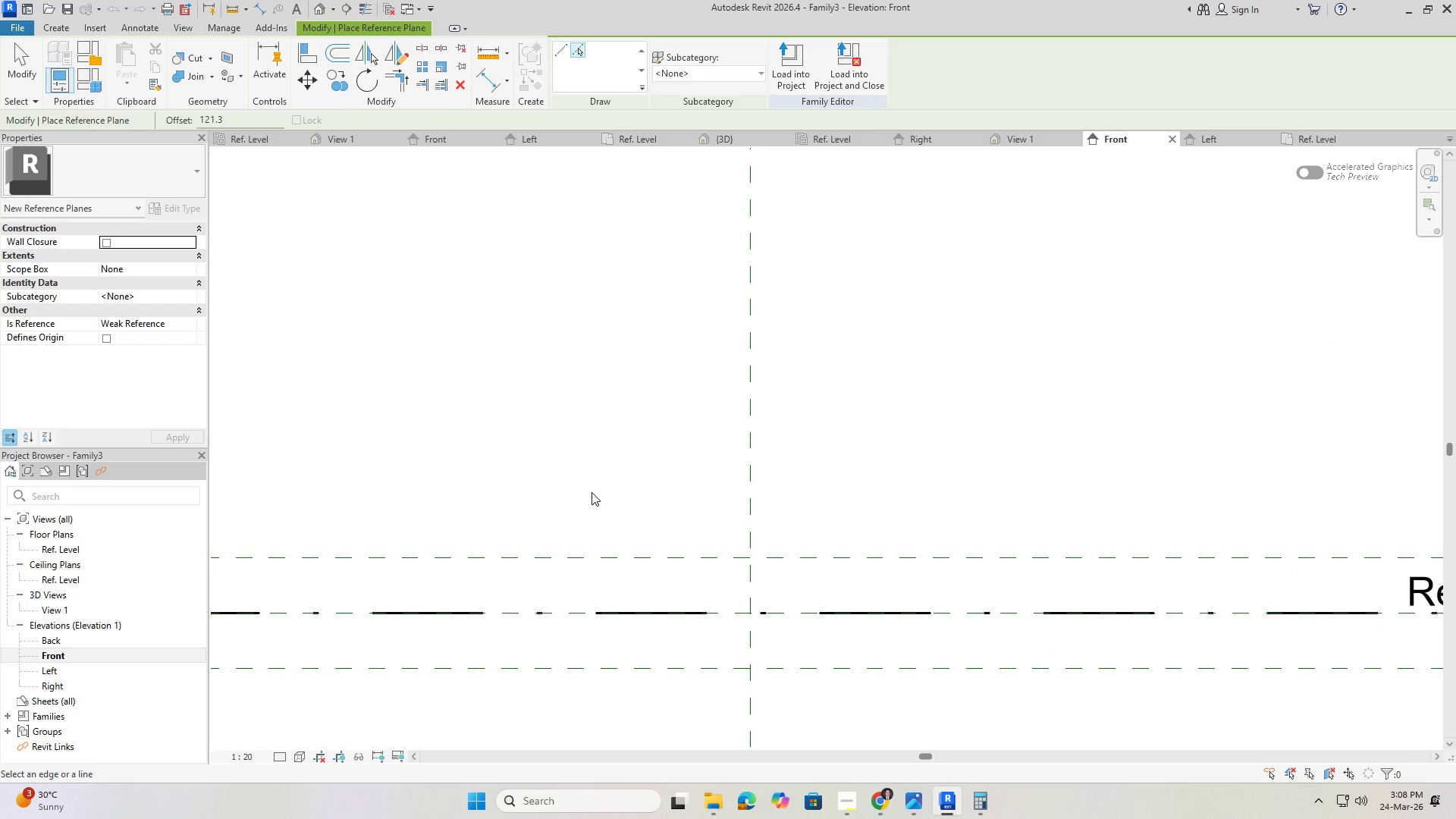 
scroll: coordinate [657, 438], scroll_direction: down, amount: 1.0
 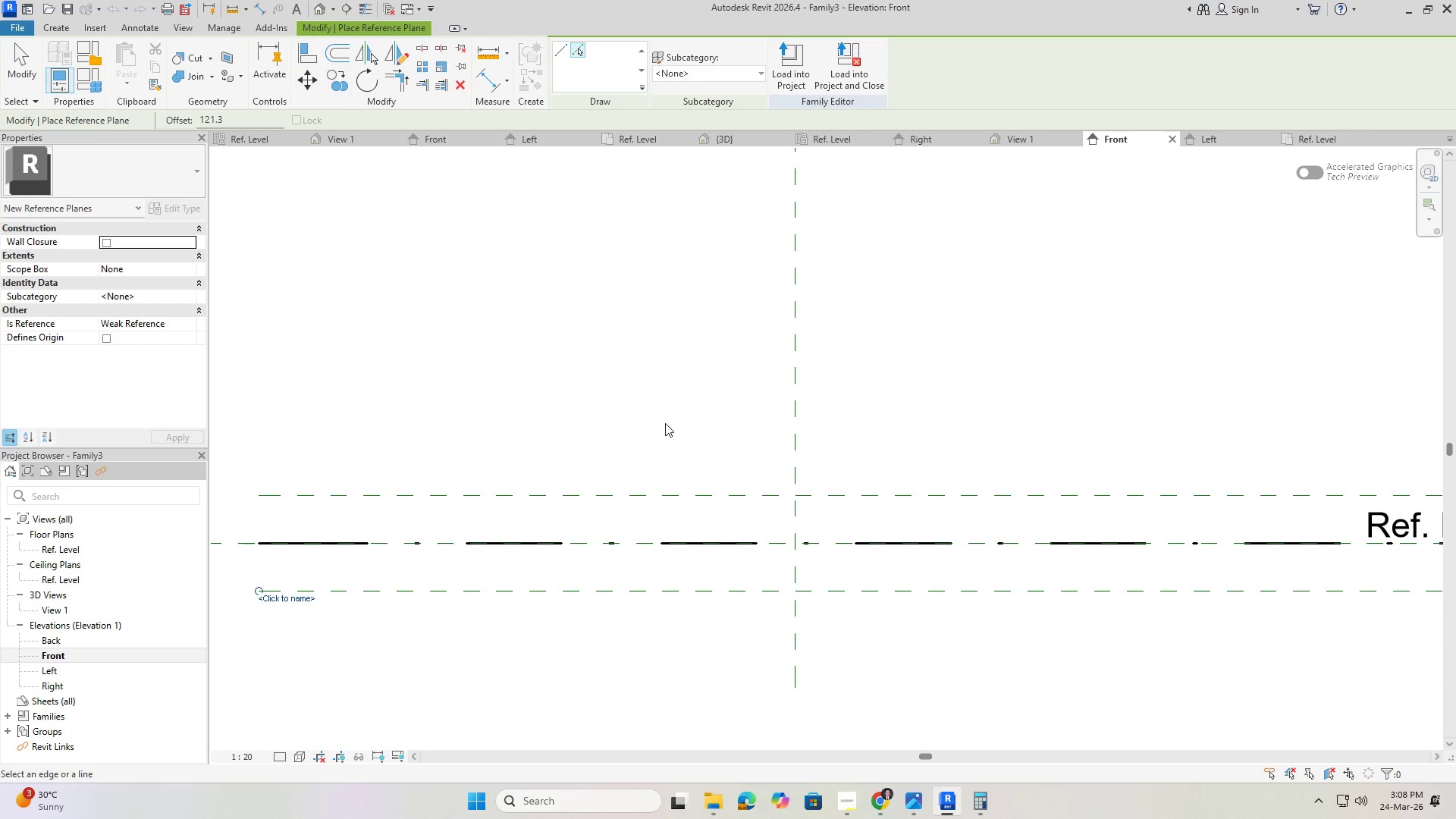 
key(Escape)
 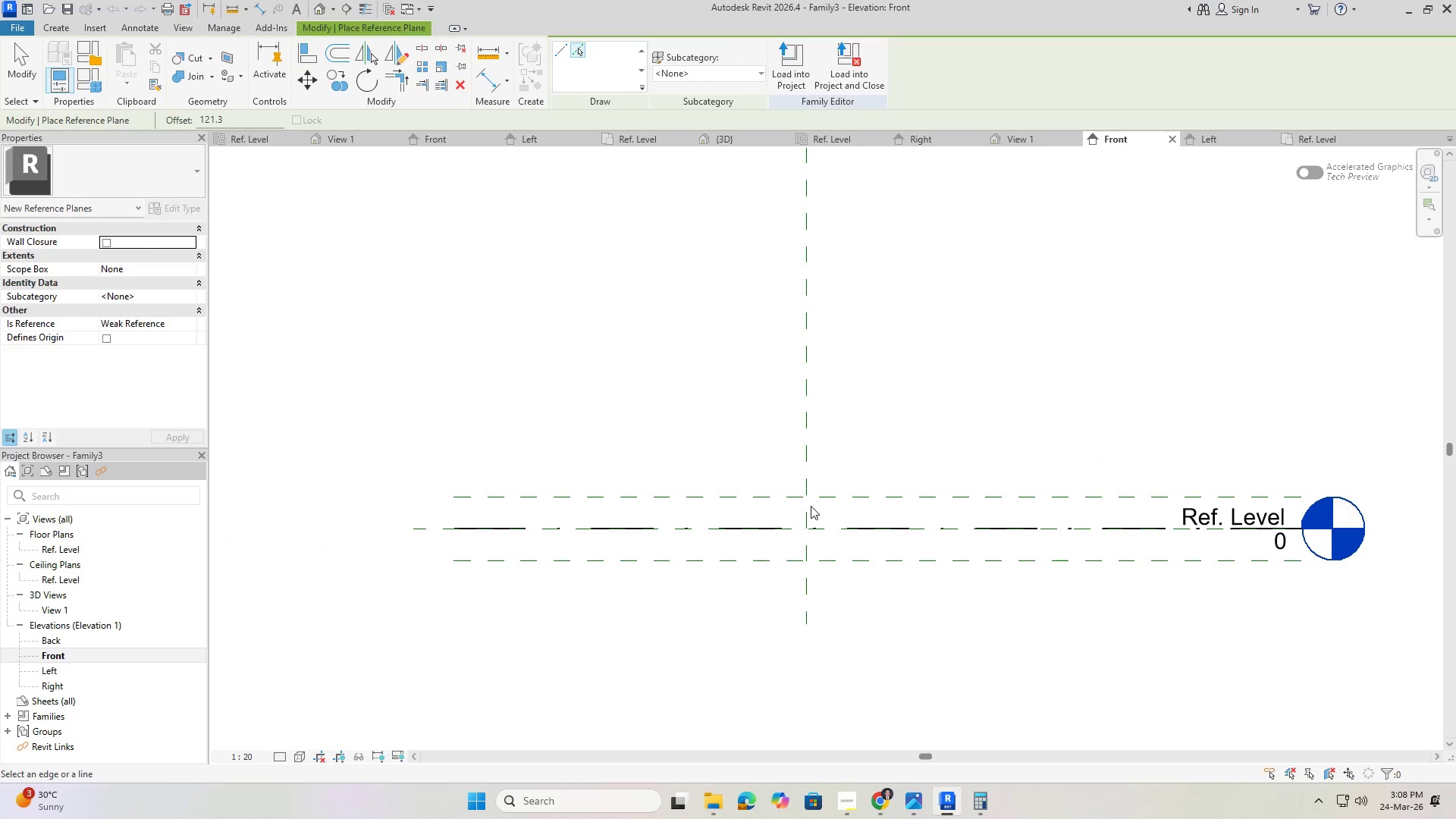 
scroll: coordinate [827, 503], scroll_direction: down, amount: 3.0
 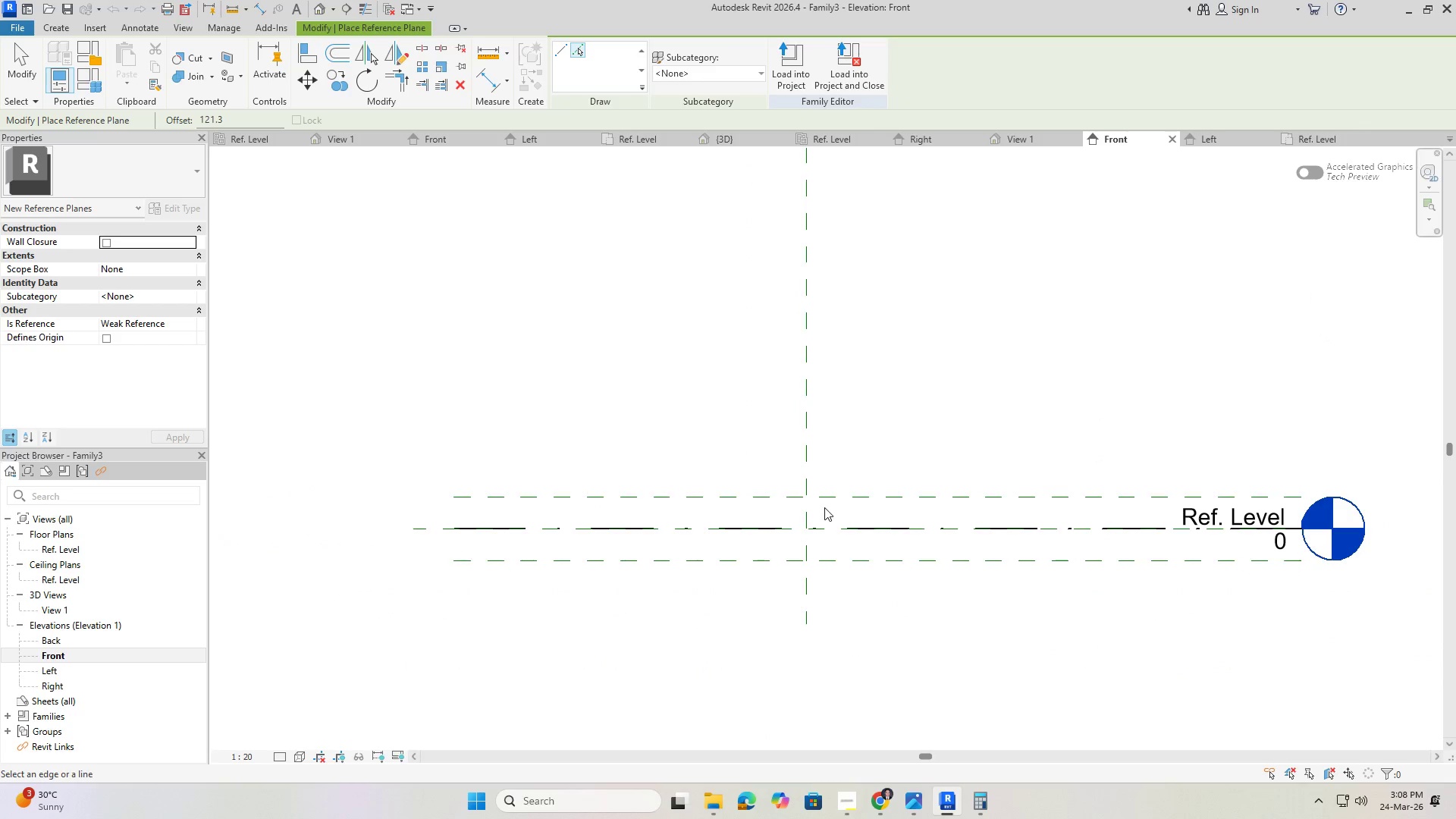 
key(Escape)
 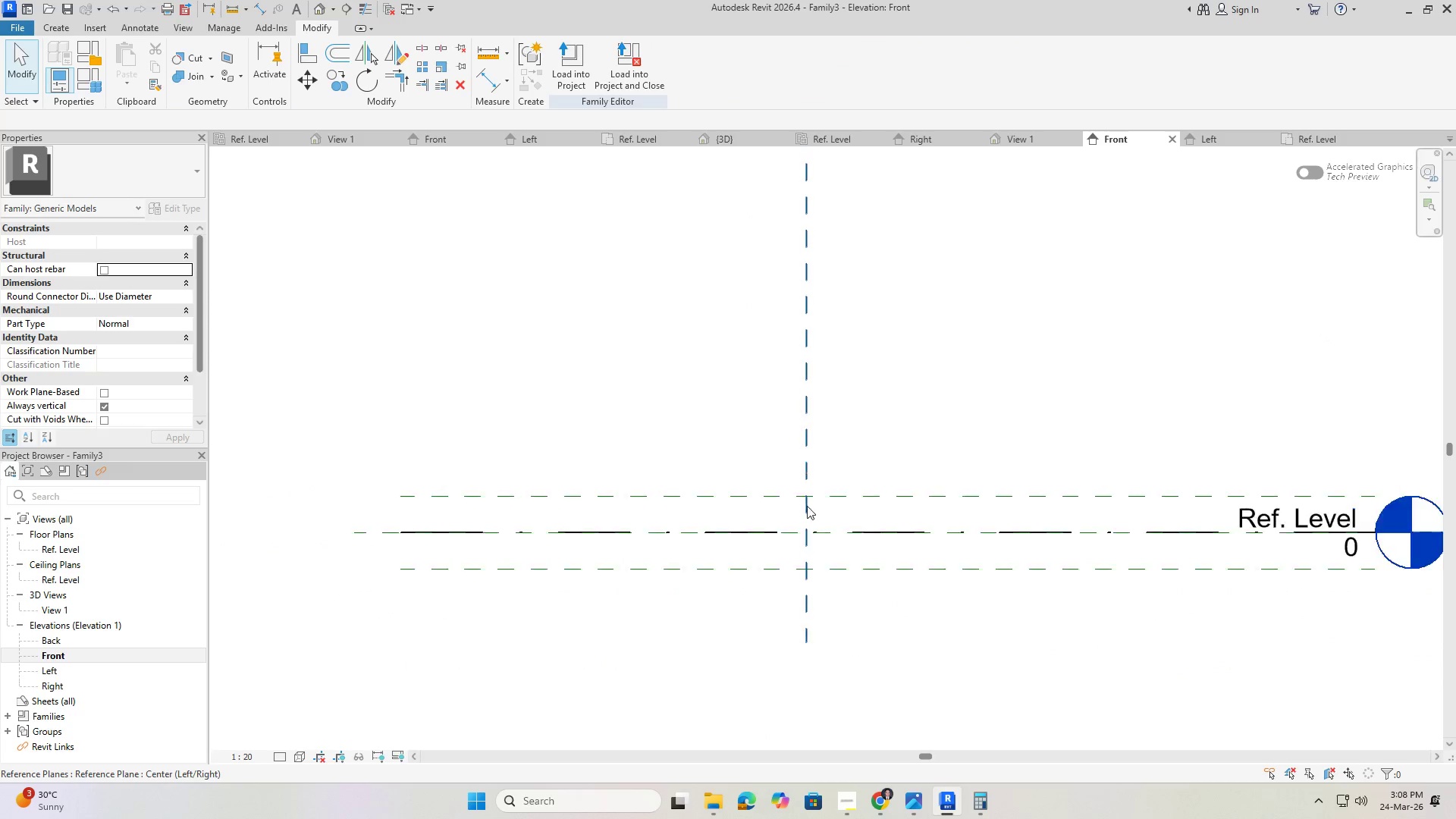 
scroll: coordinate [807, 506], scroll_direction: up, amount: 2.0
 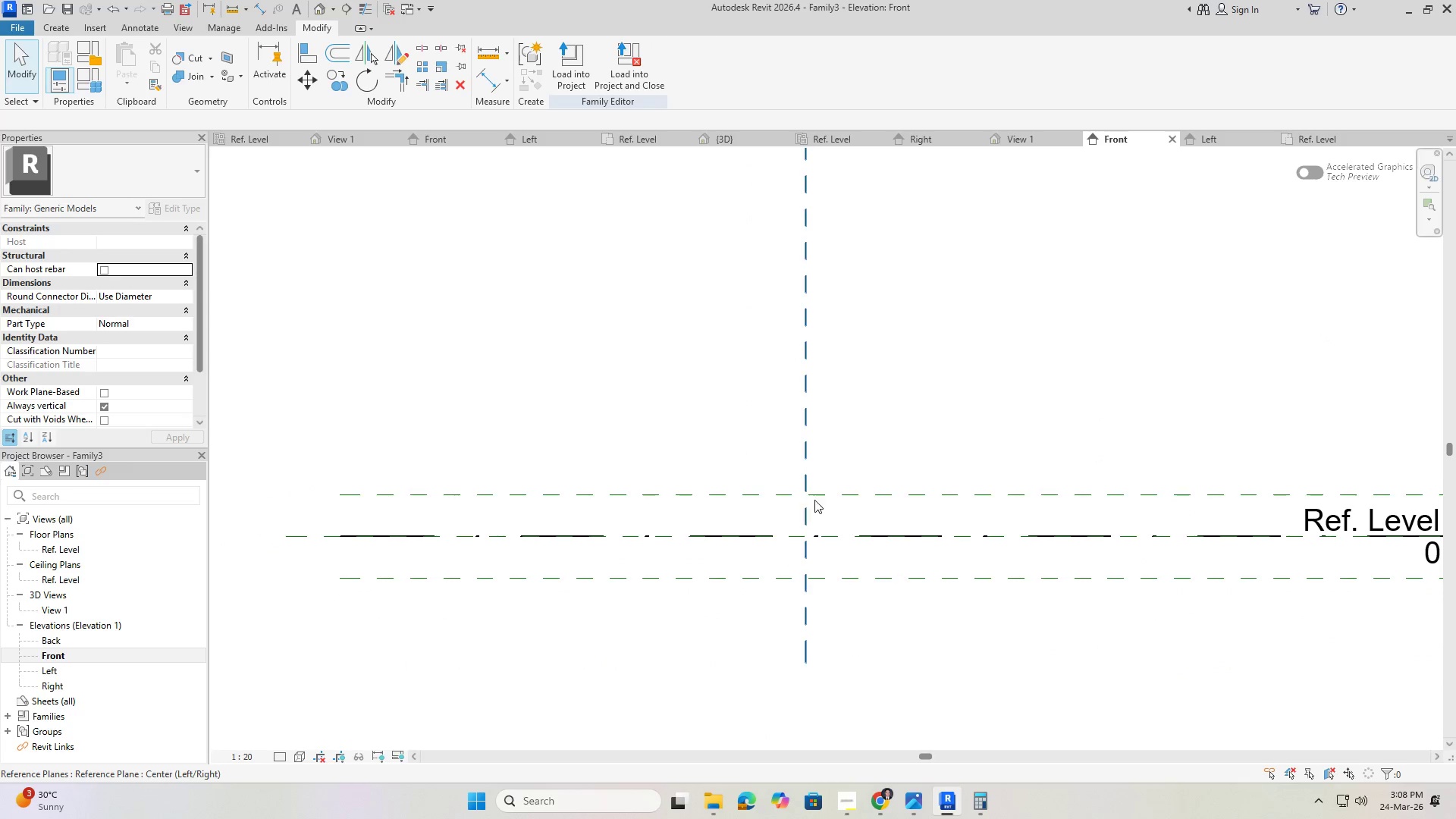 
scroll: coordinate [831, 491], scroll_direction: down, amount: 3.0
 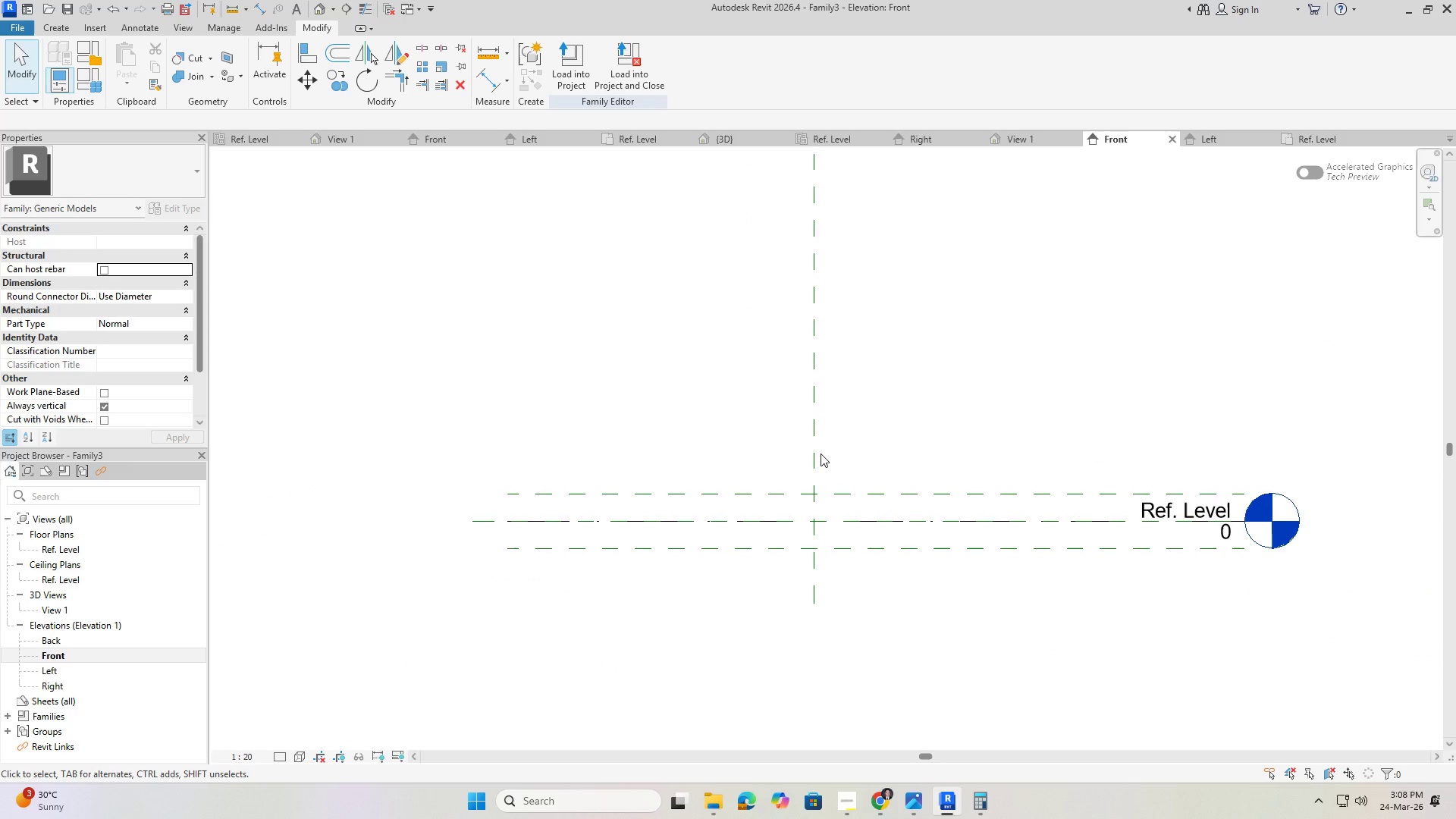 
scroll: coordinate [821, 453], scroll_direction: up, amount: 2.0
 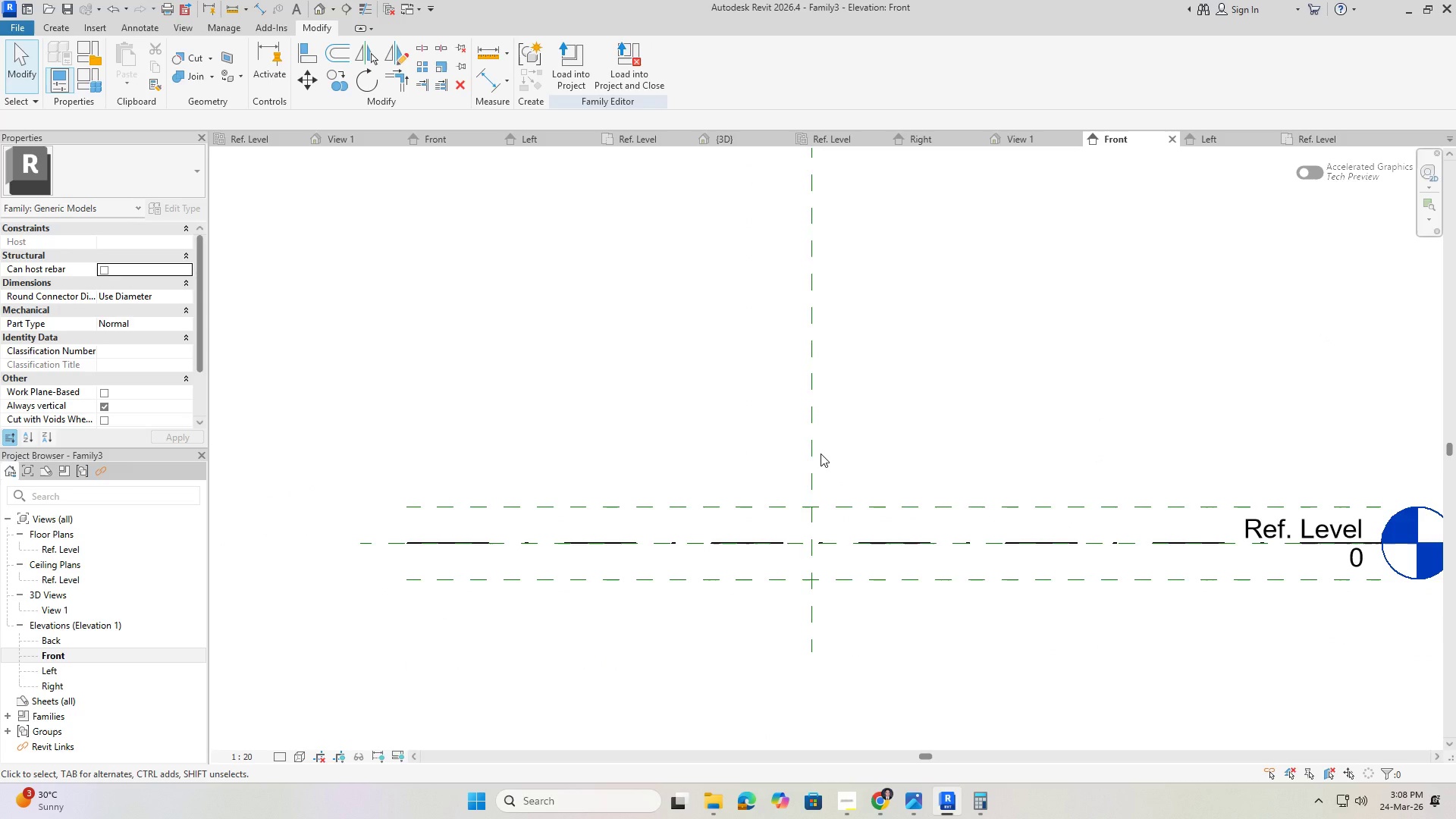 
left_click([978, 813])
 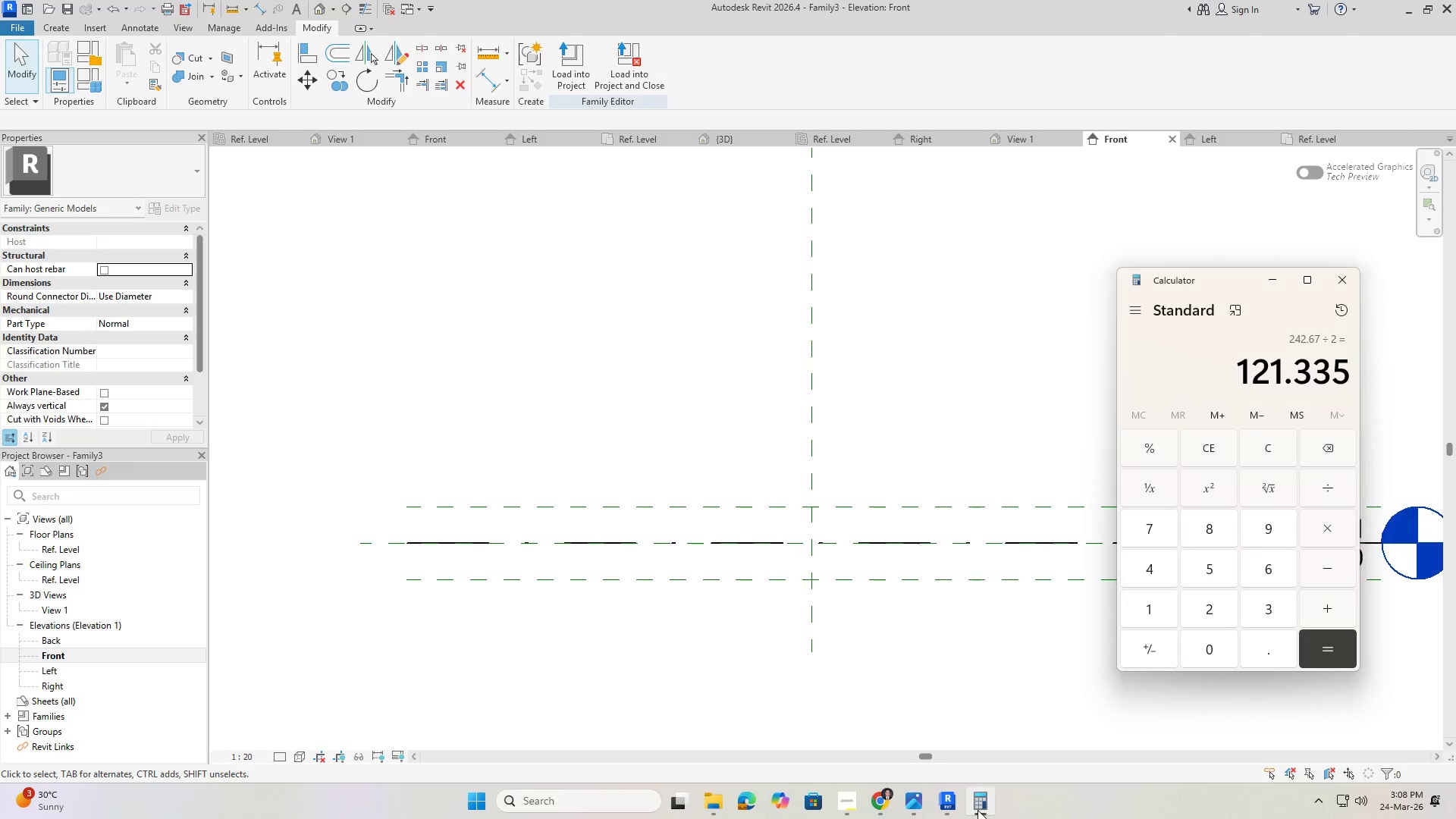 
left_click([977, 810])
 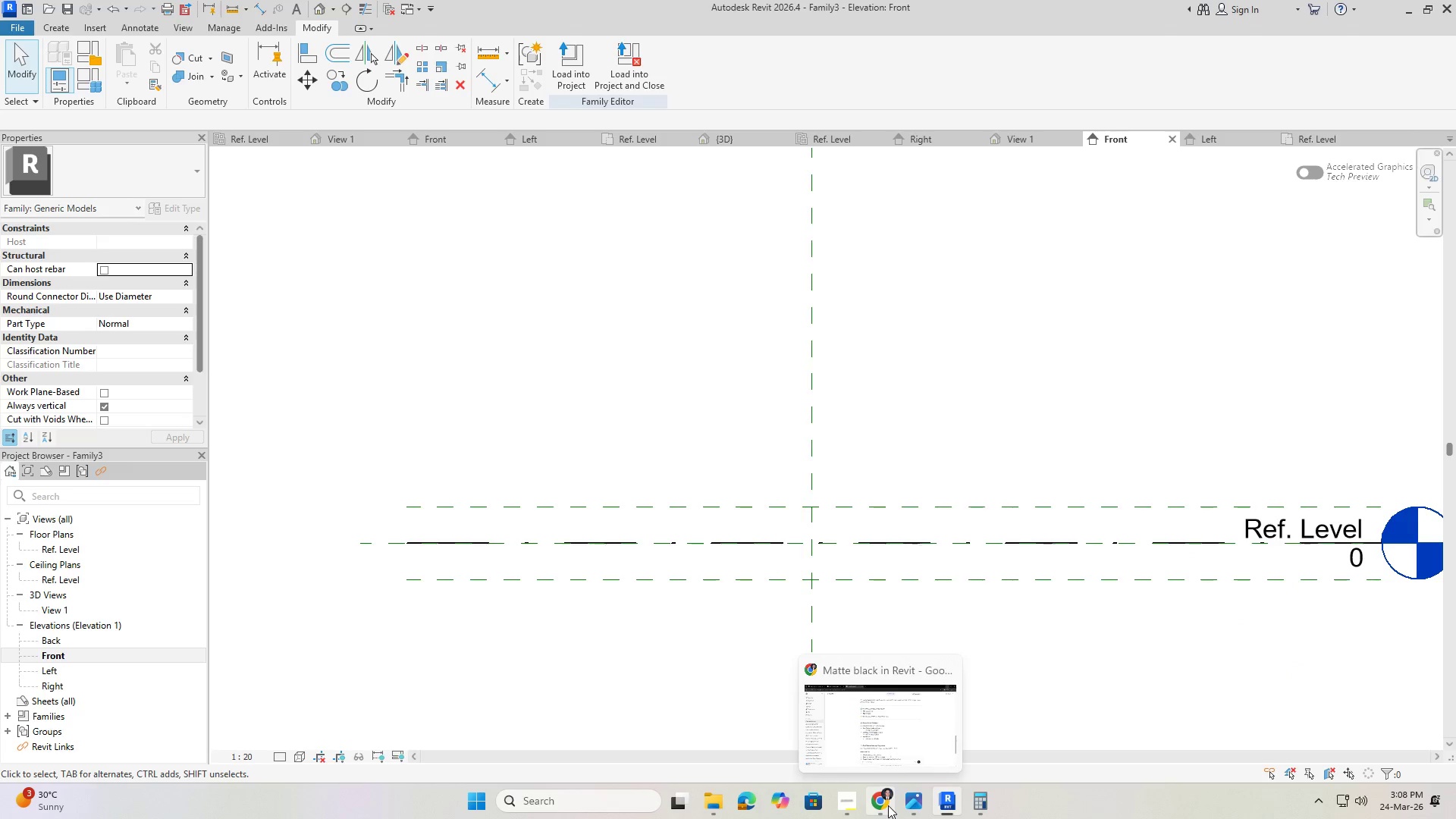 
left_click([912, 804])
 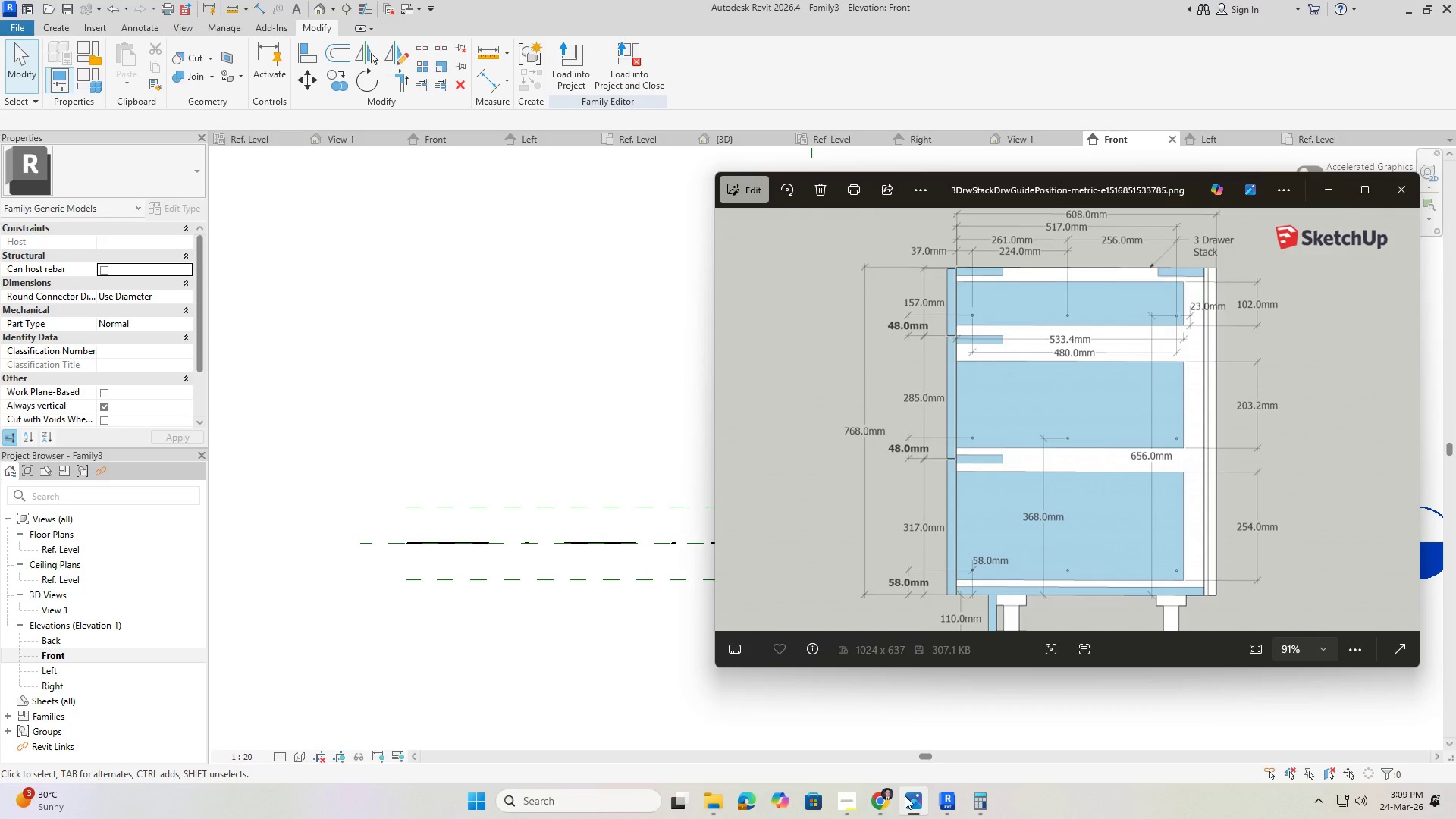 
wait(6.5)
 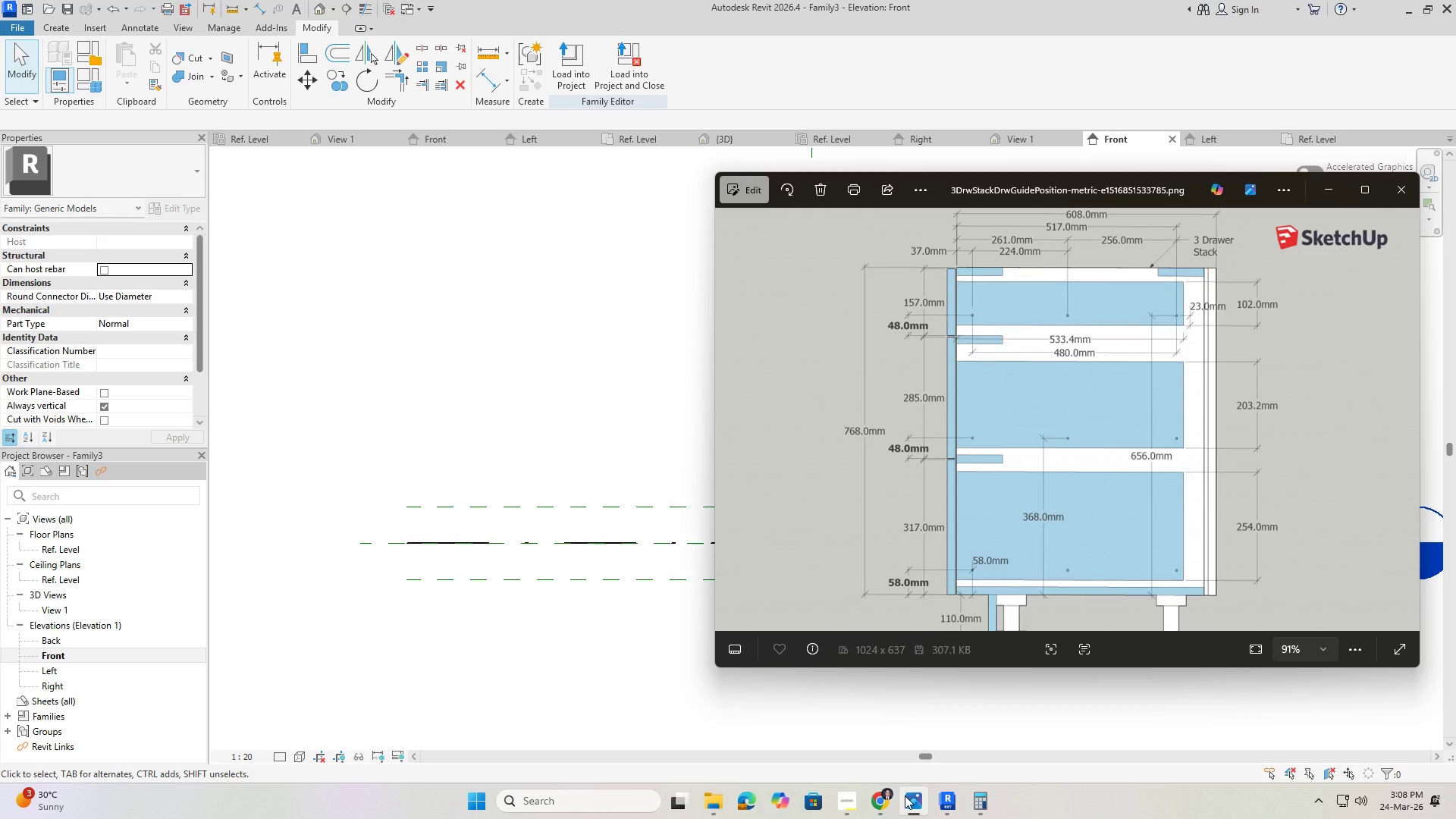 
left_click([905, 795])
 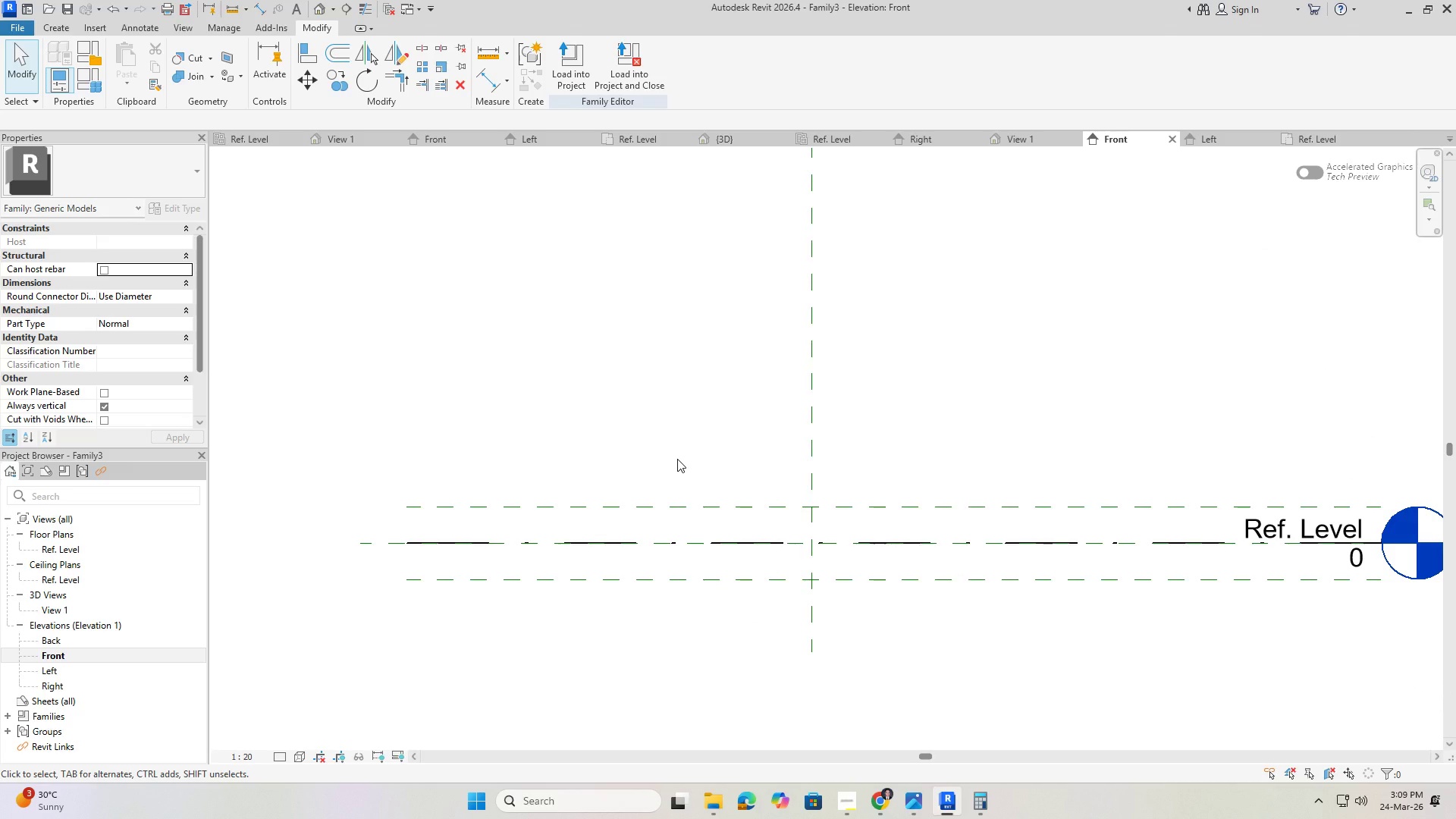 
wait(5.56)
 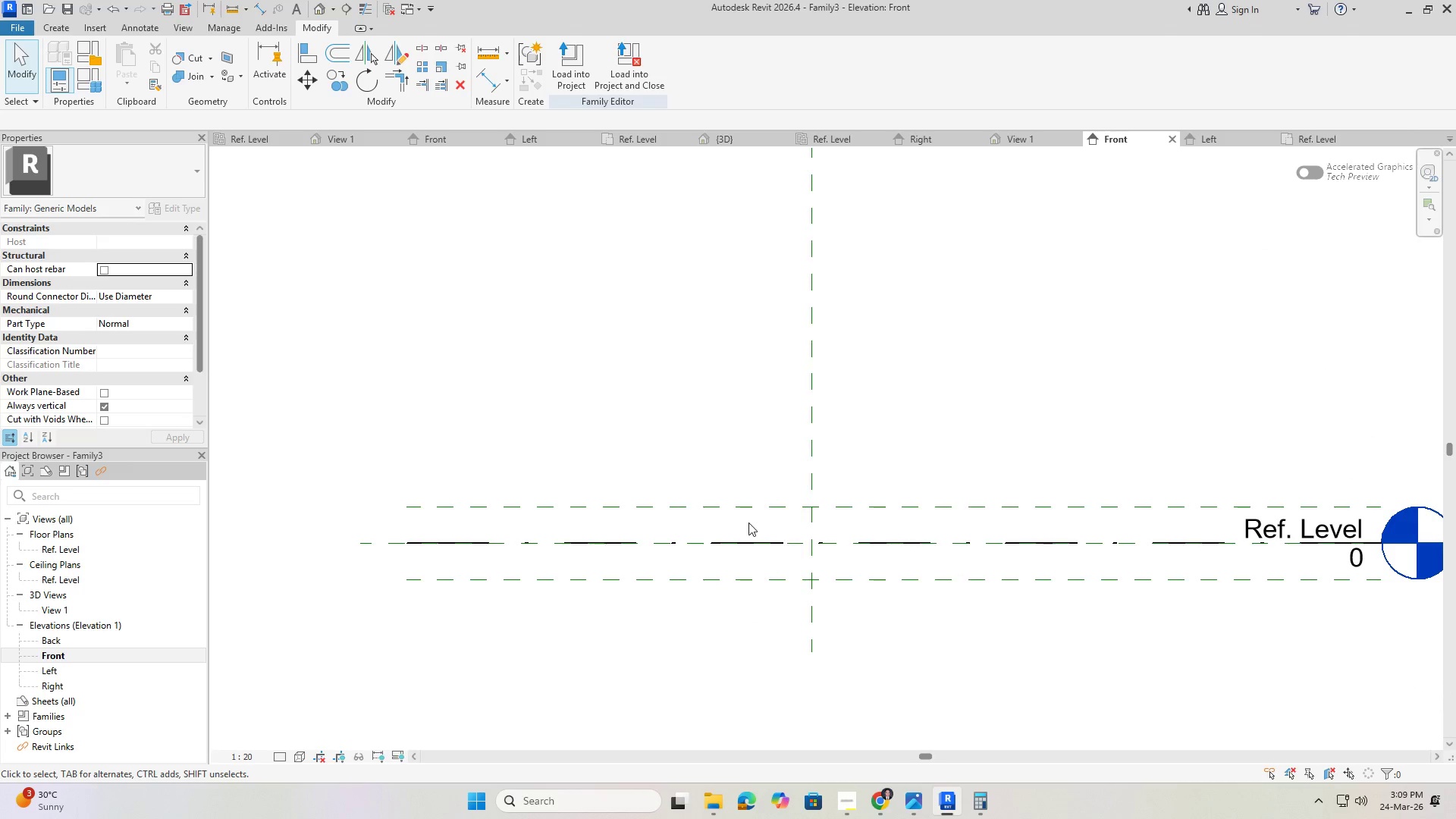 
scroll: coordinate [774, 521], scroll_direction: up, amount: 4.0
 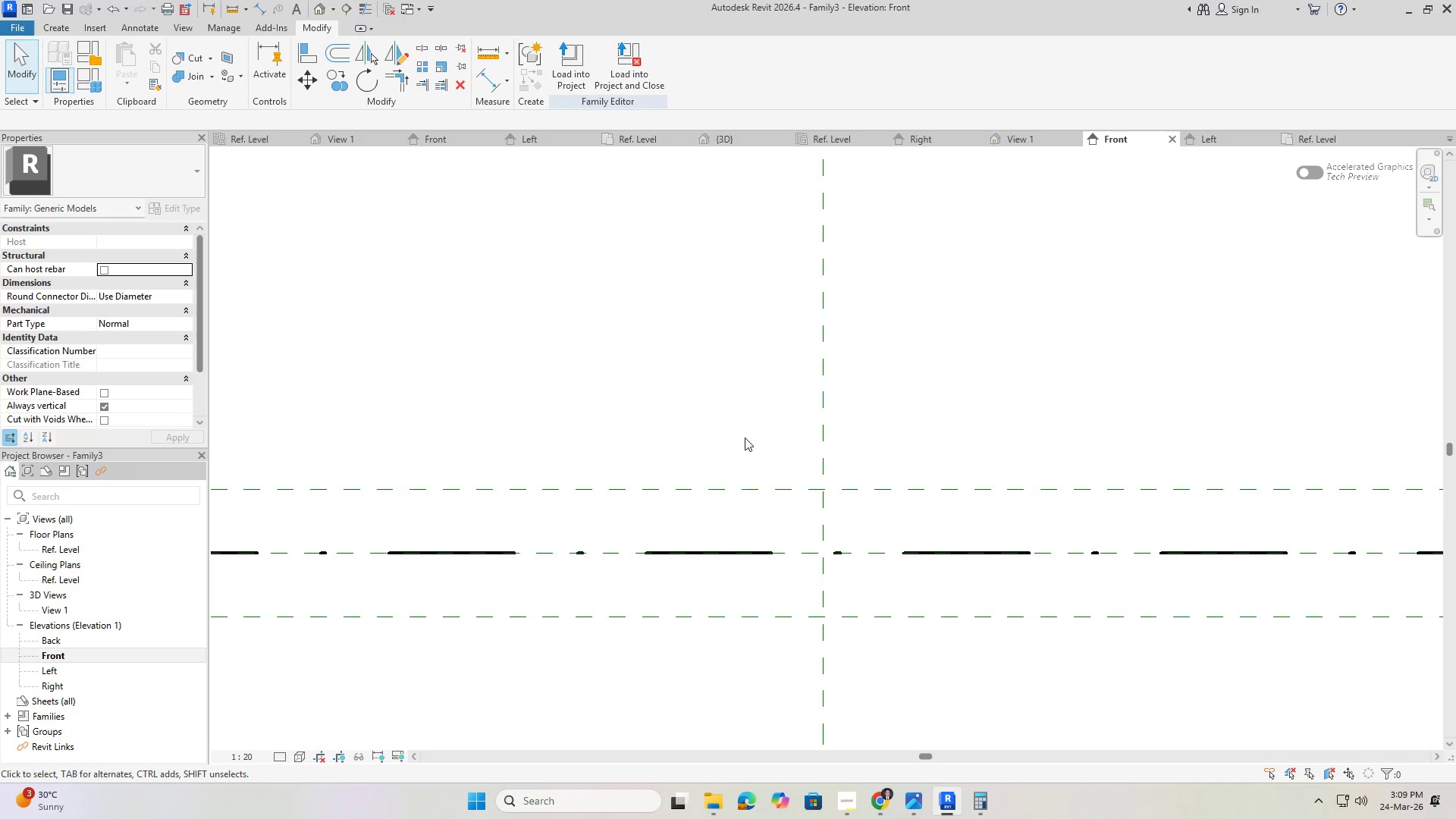 
scroll: coordinate [855, 448], scroll_direction: down, amount: 4.0
 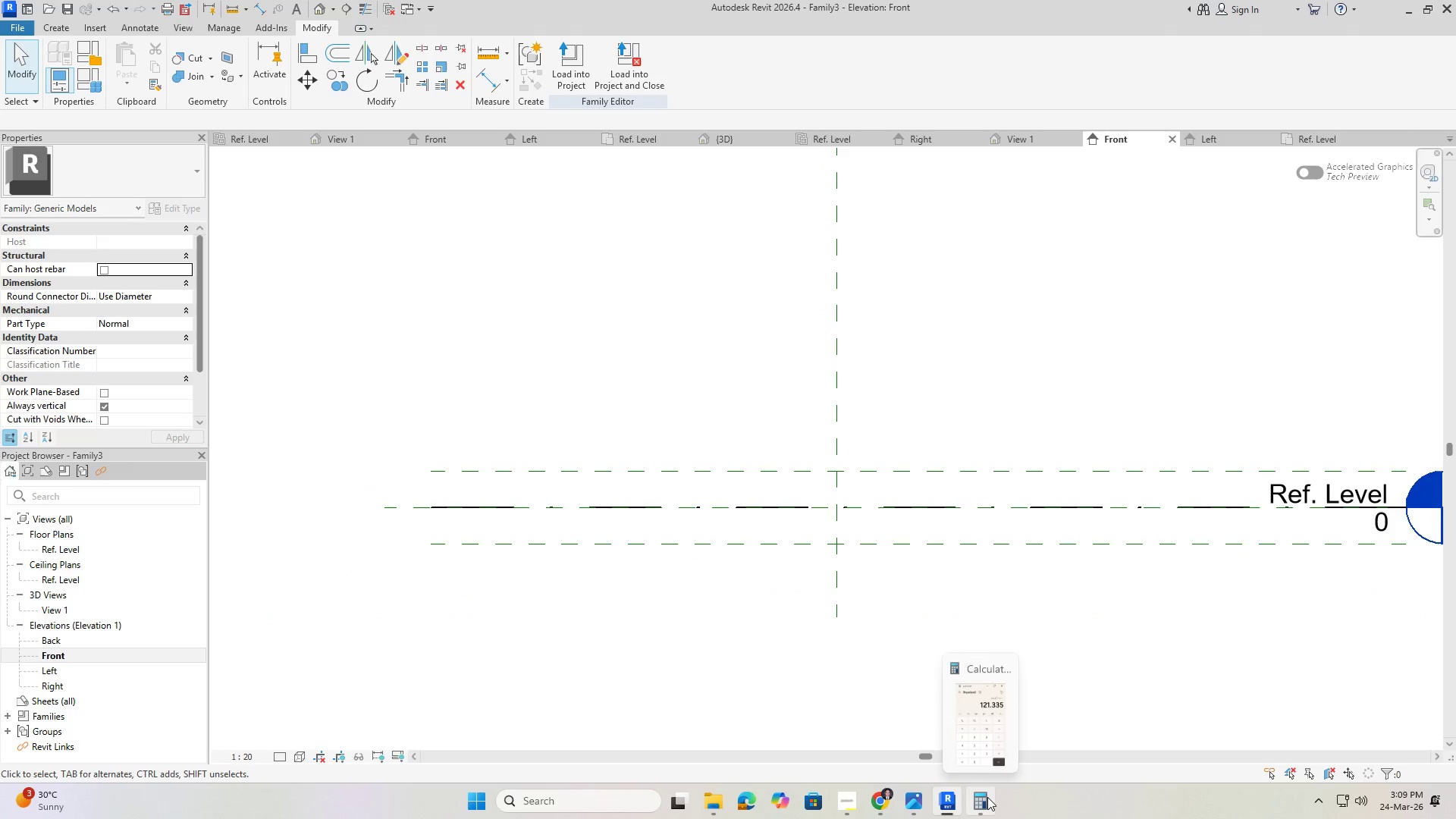 
left_click([987, 797])
 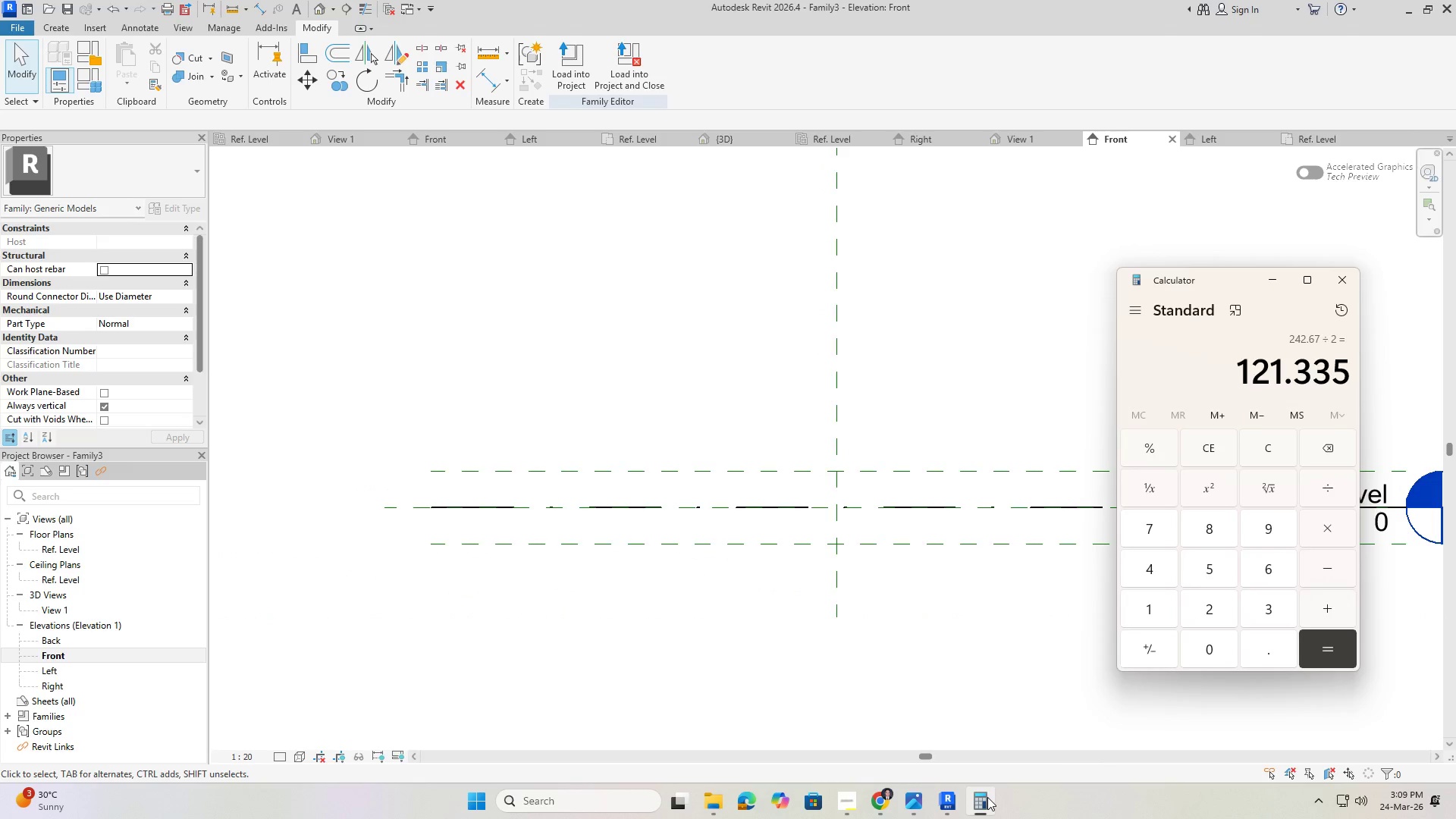 
left_click([987, 797])
 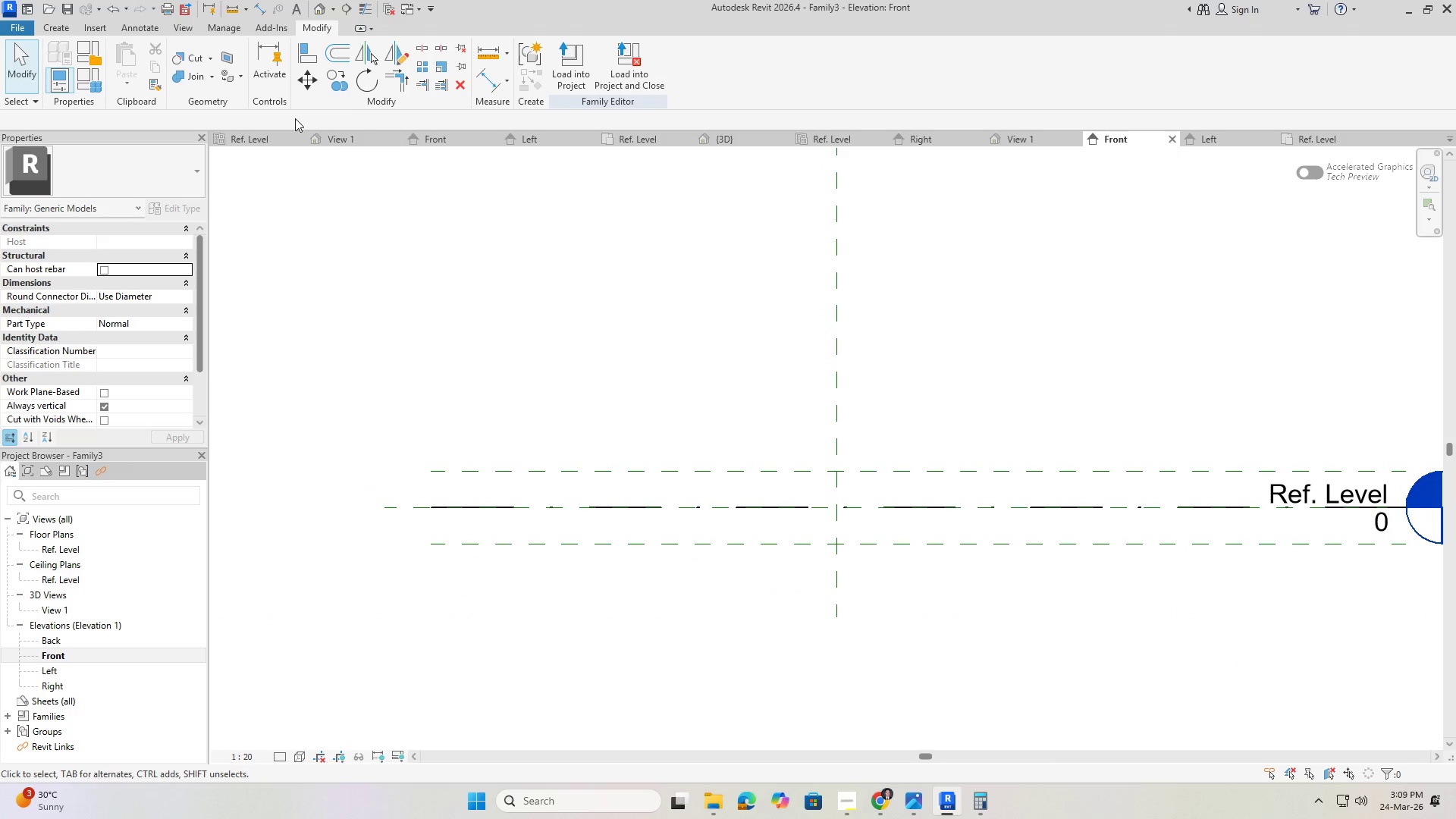 
left_click([242, 137])
 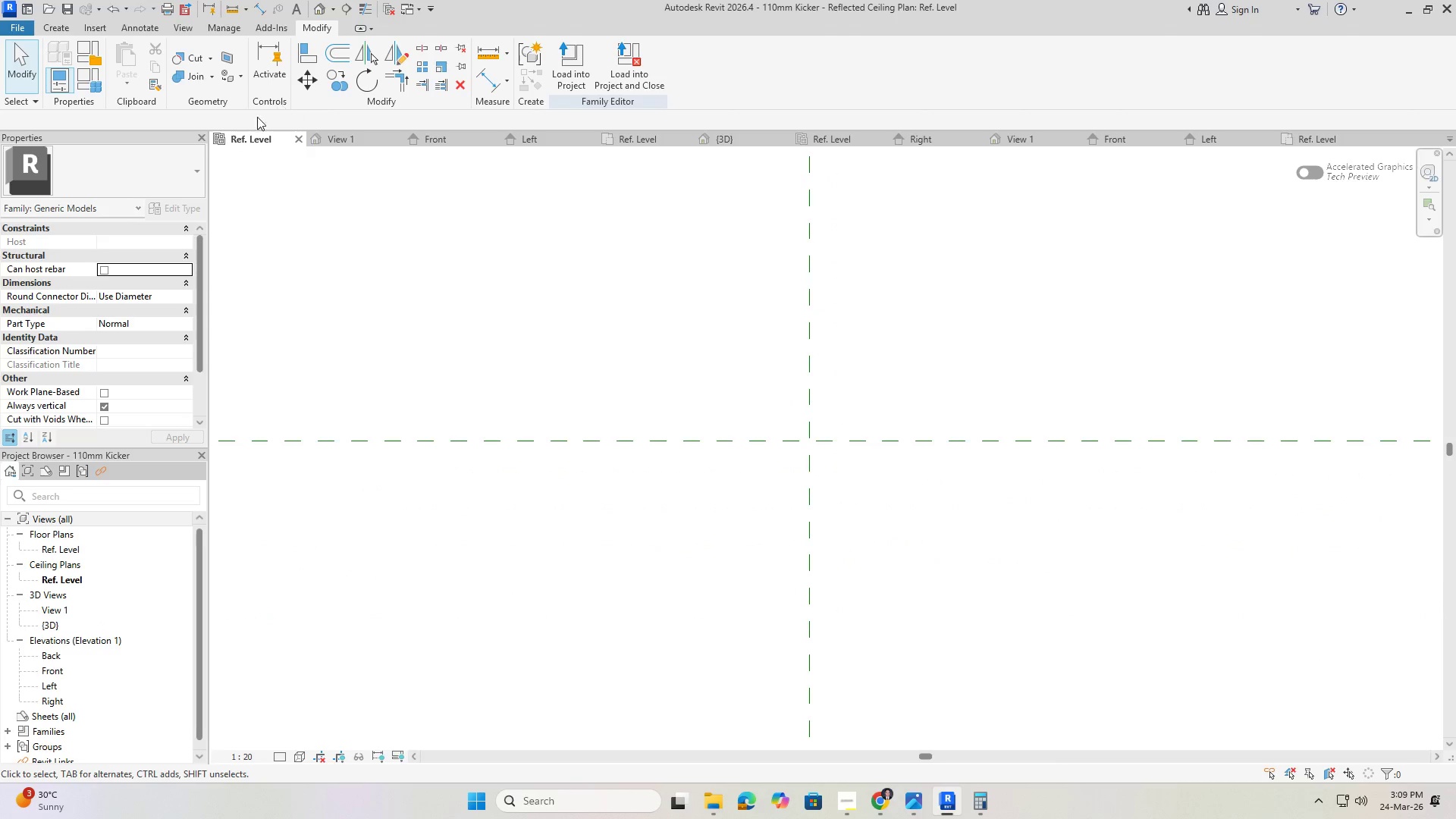 
scroll: coordinate [494, 309], scroll_direction: down, amount: 11.0
 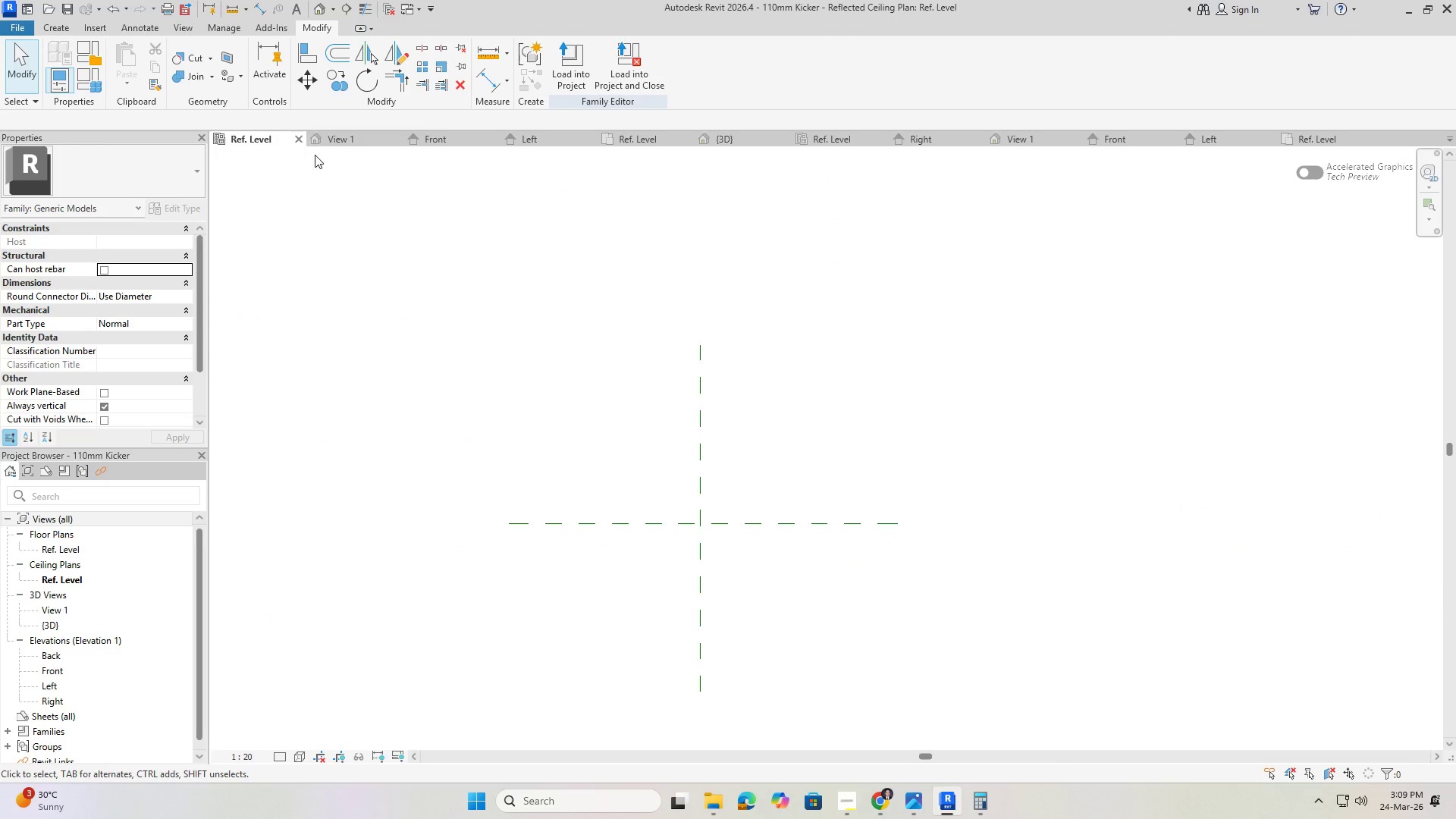 
left_click([296, 139])
 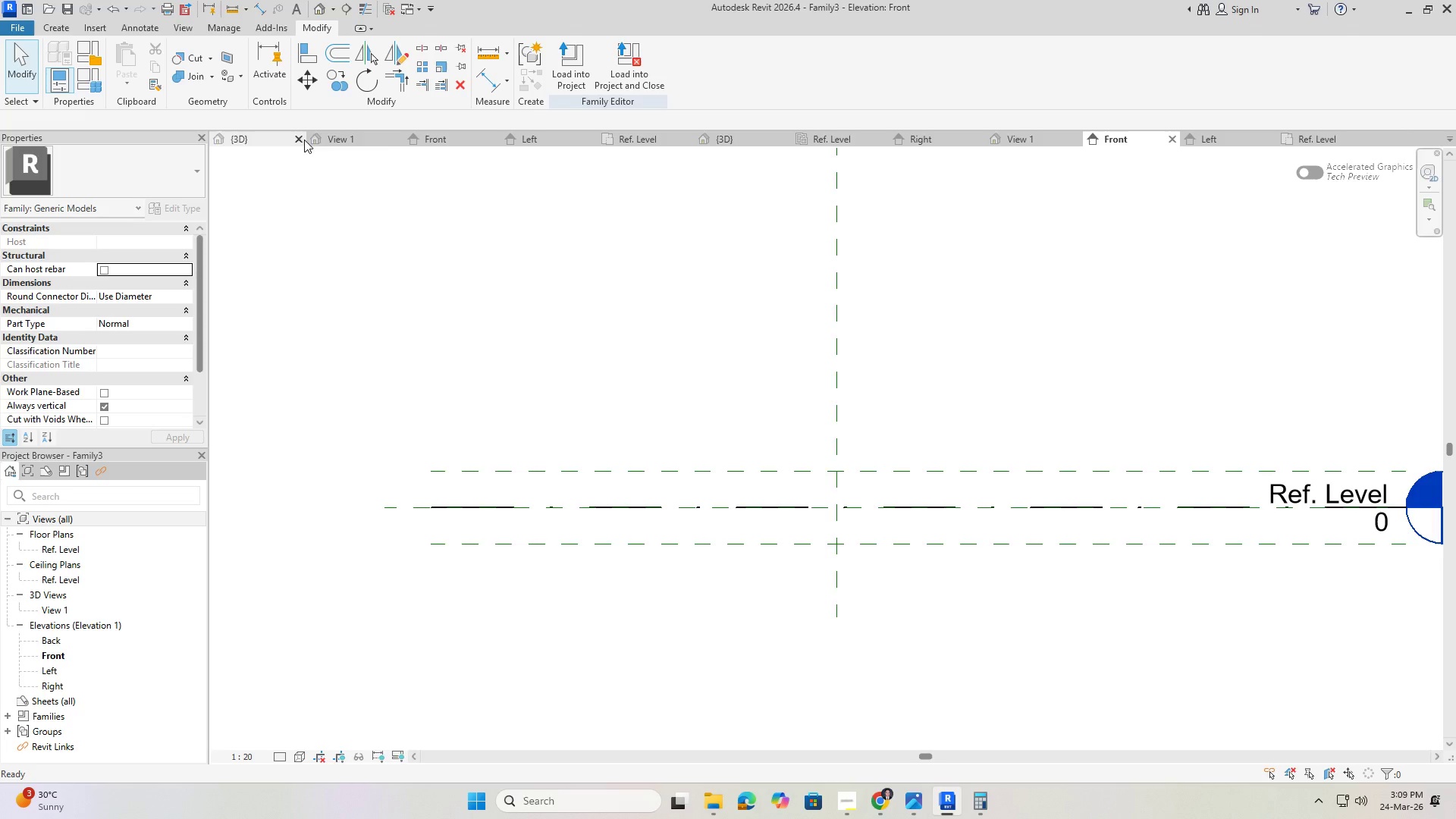 
left_click([323, 140])
 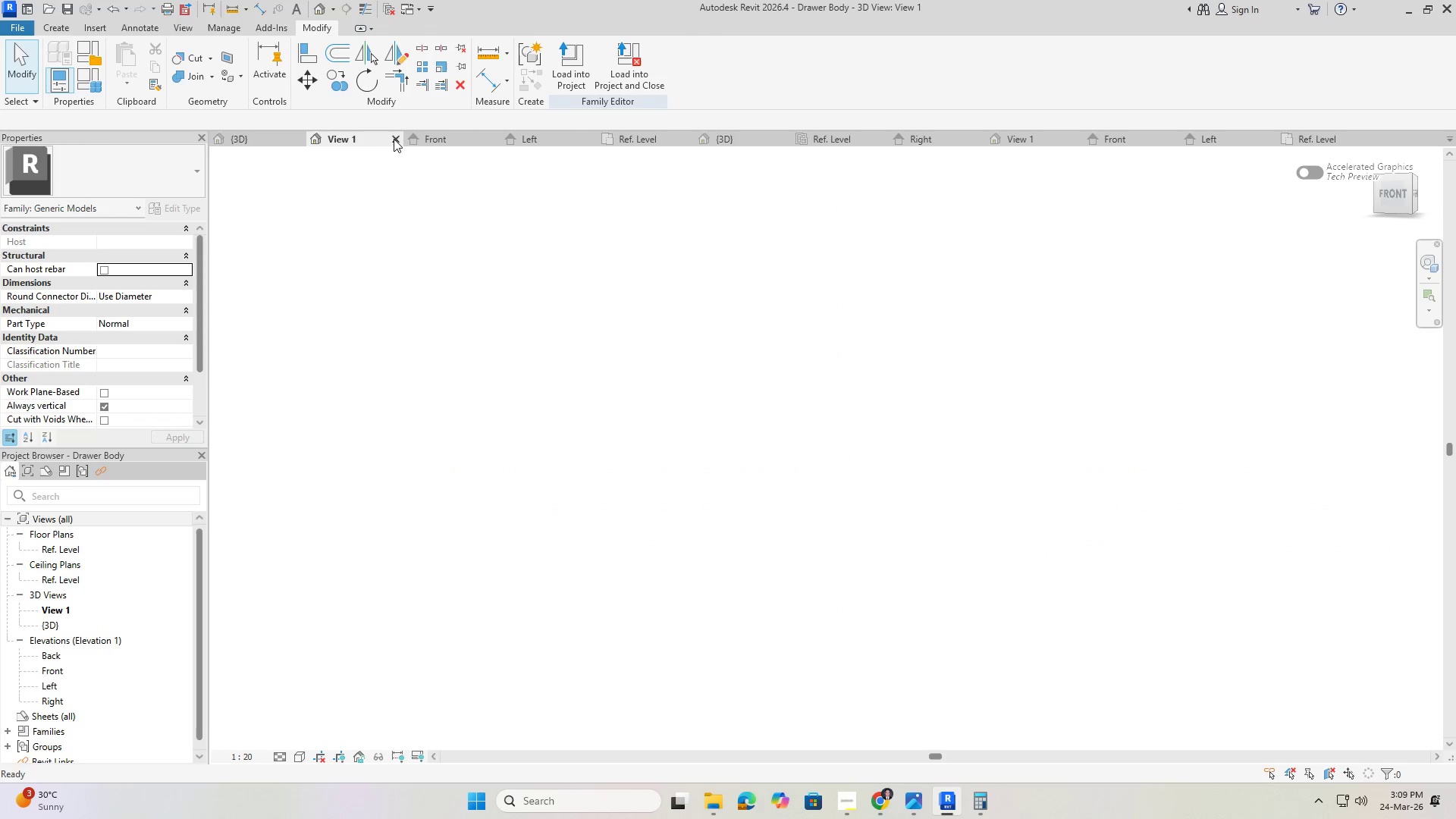 
scroll: coordinate [504, 279], scroll_direction: down, amount: 2.0
 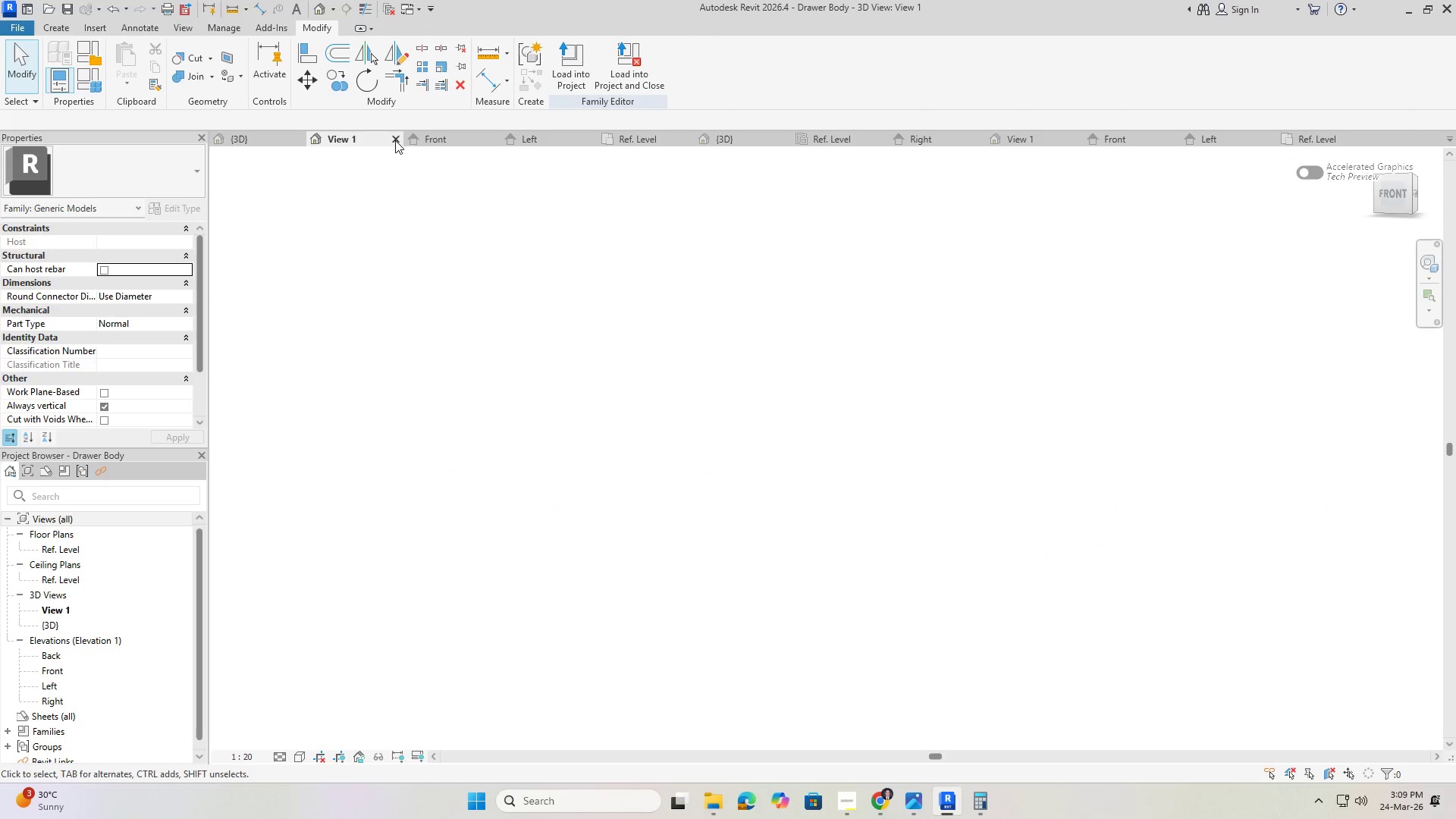 
left_click([395, 140])
 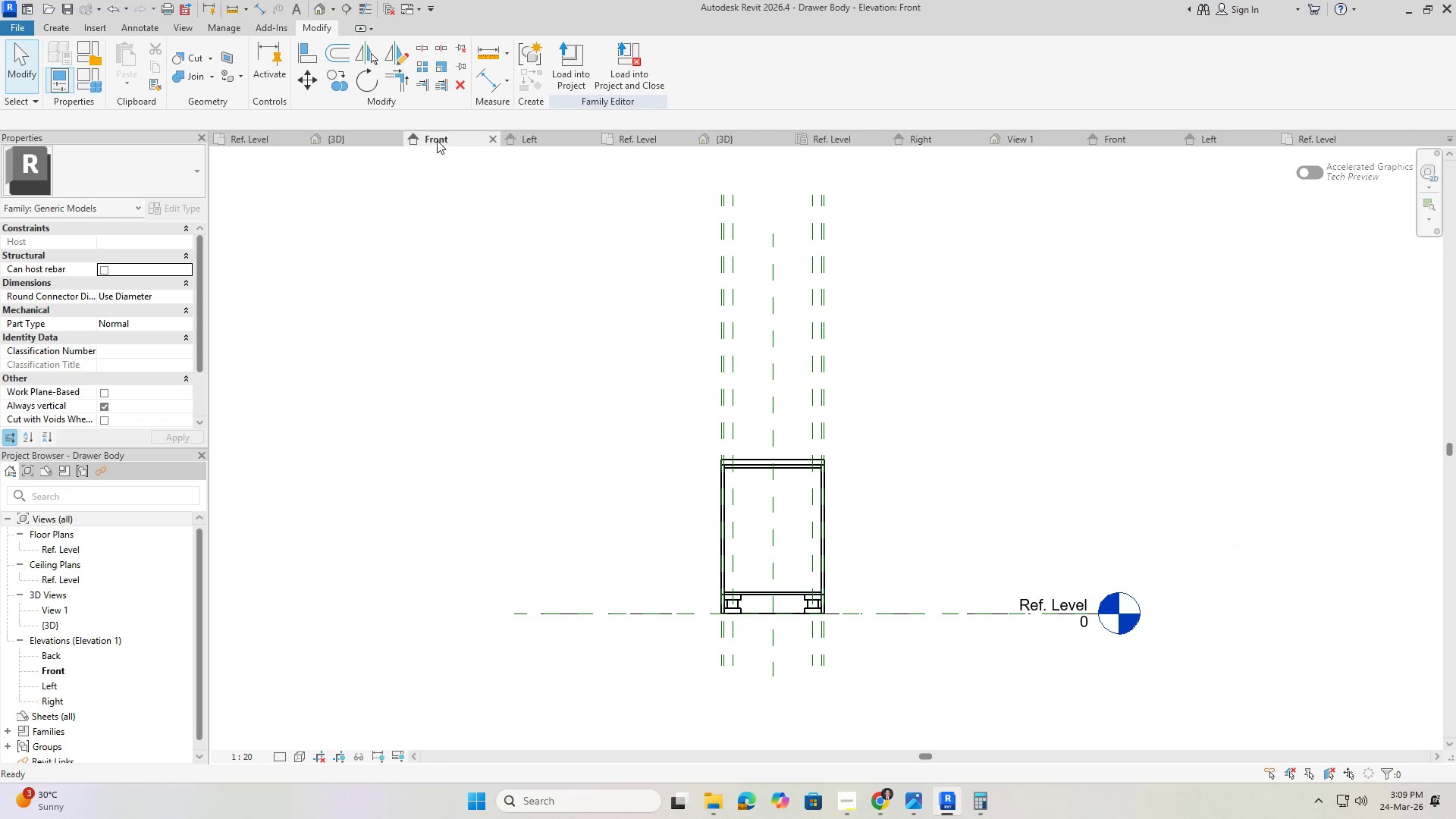 
scroll: coordinate [717, 416], scroll_direction: up, amount: 8.0
 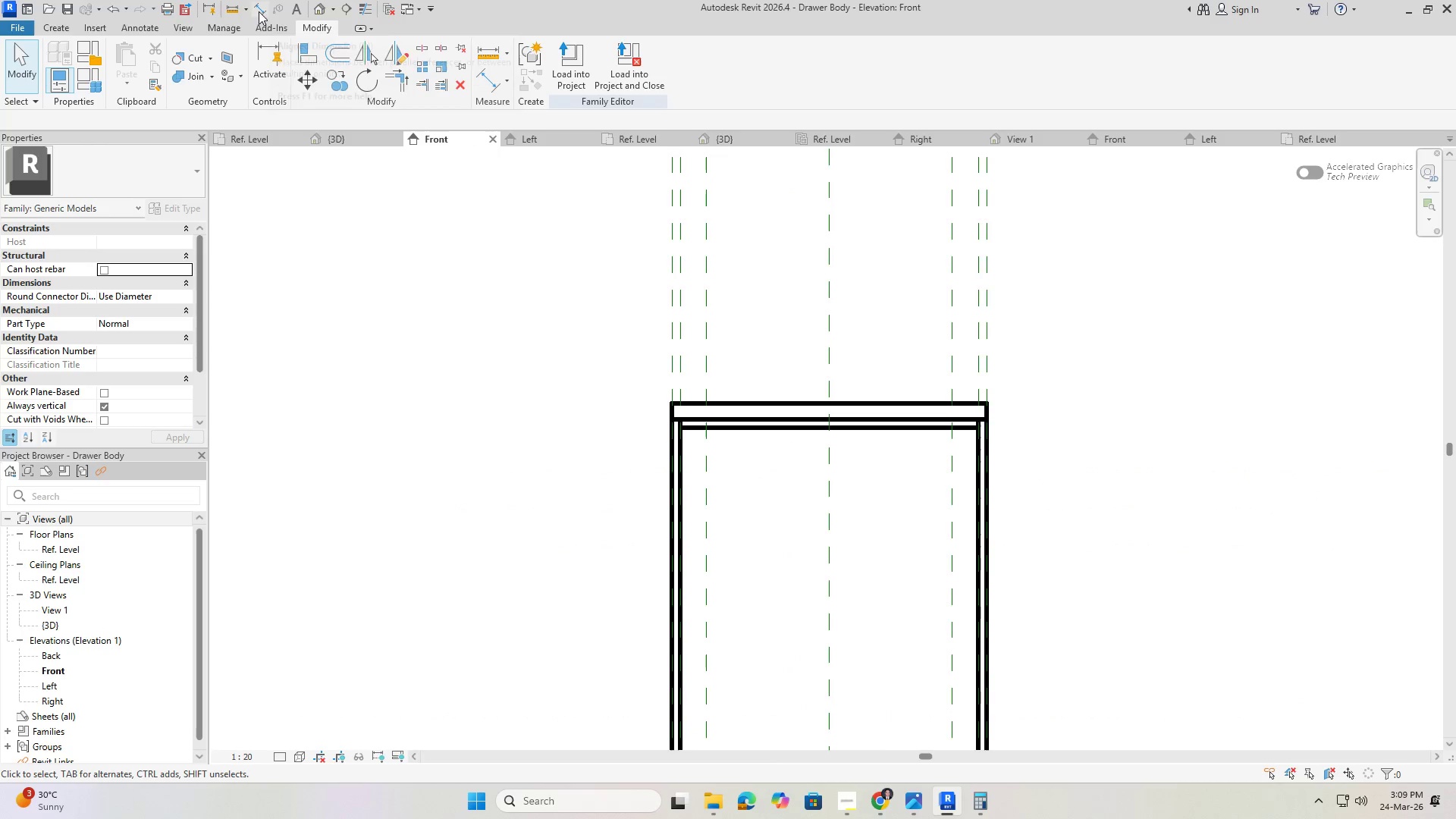 
left_click([670, 299])
 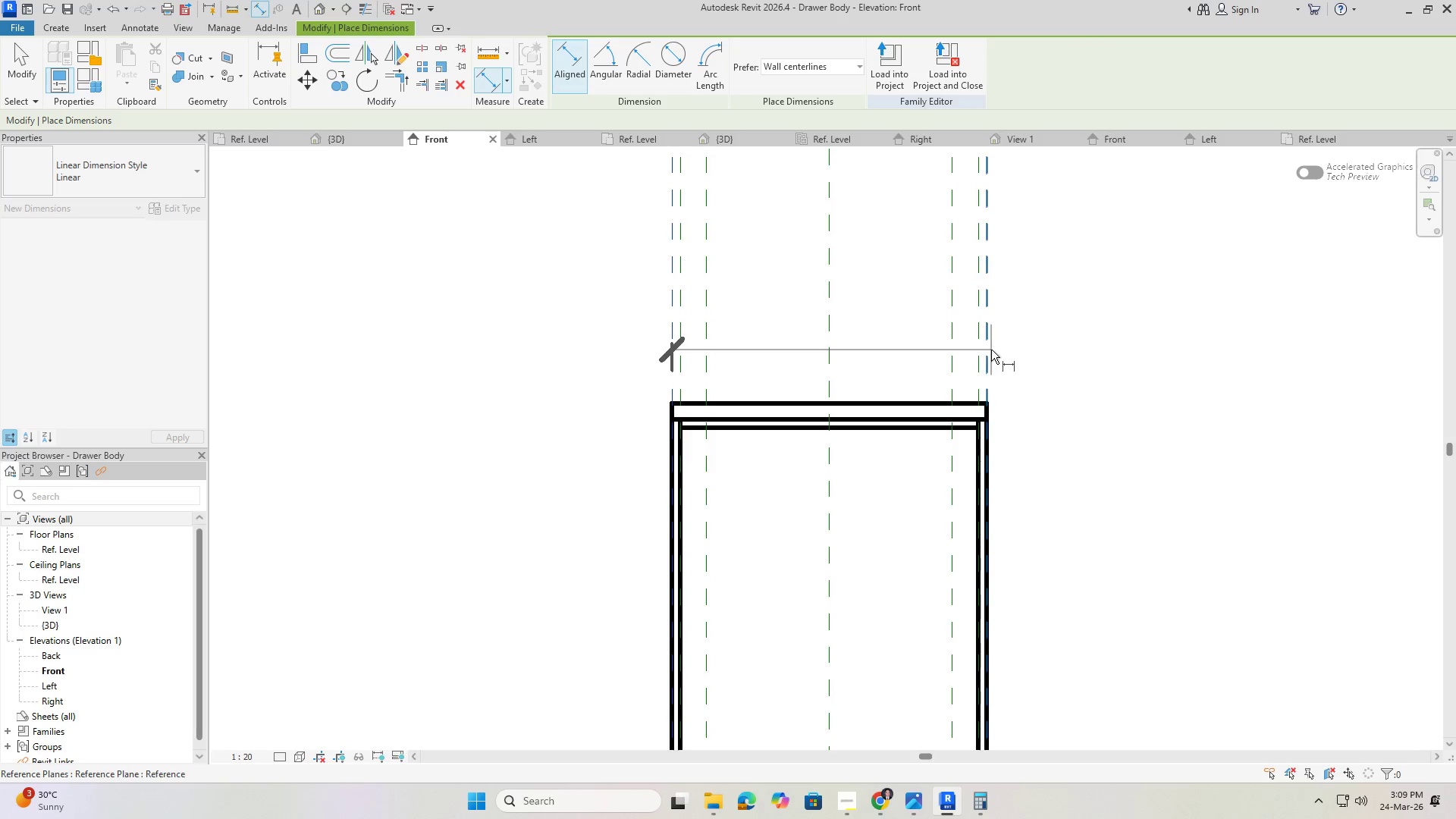 
left_click([991, 350])
 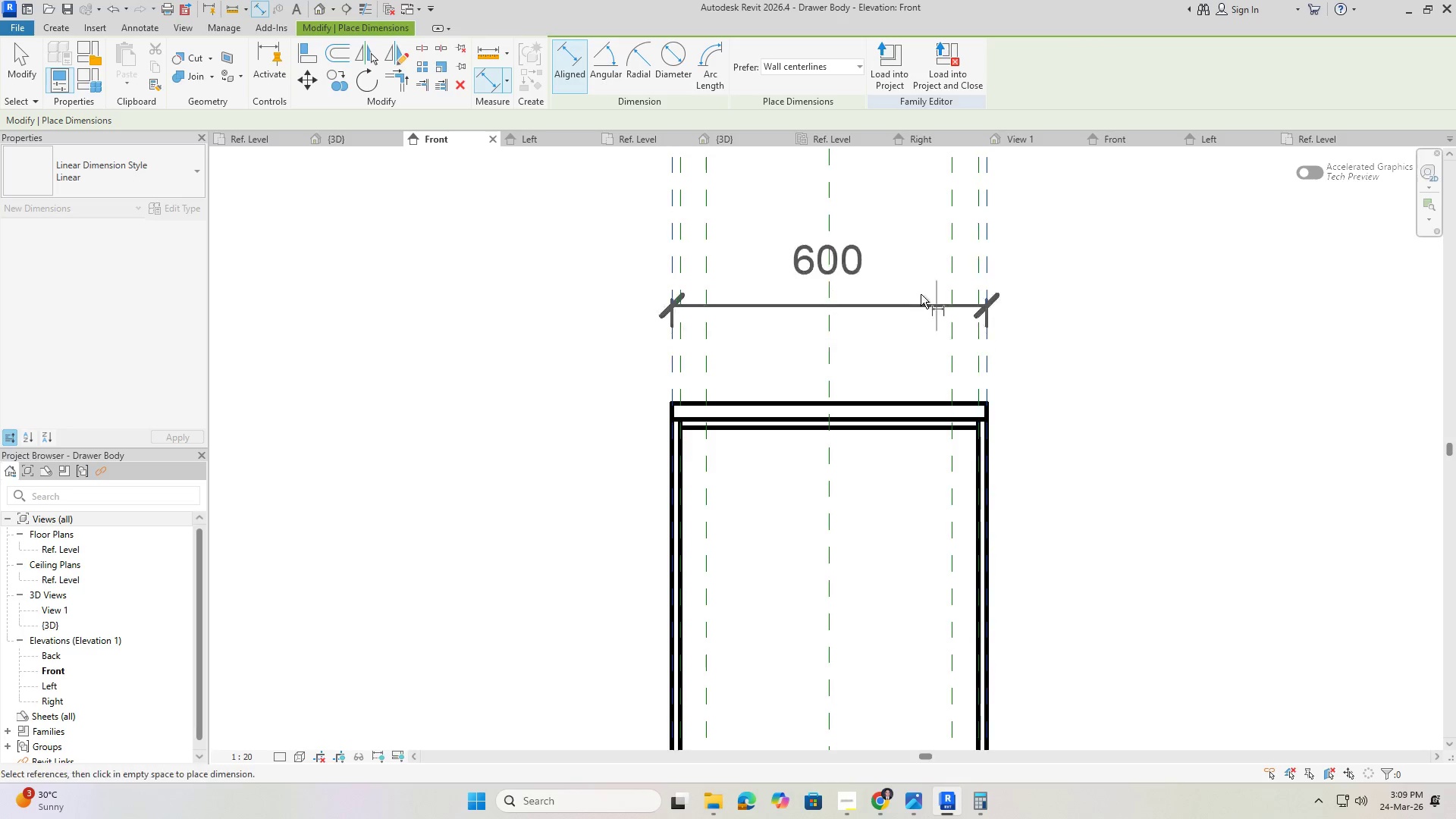 
mouse_move([757, 220])
 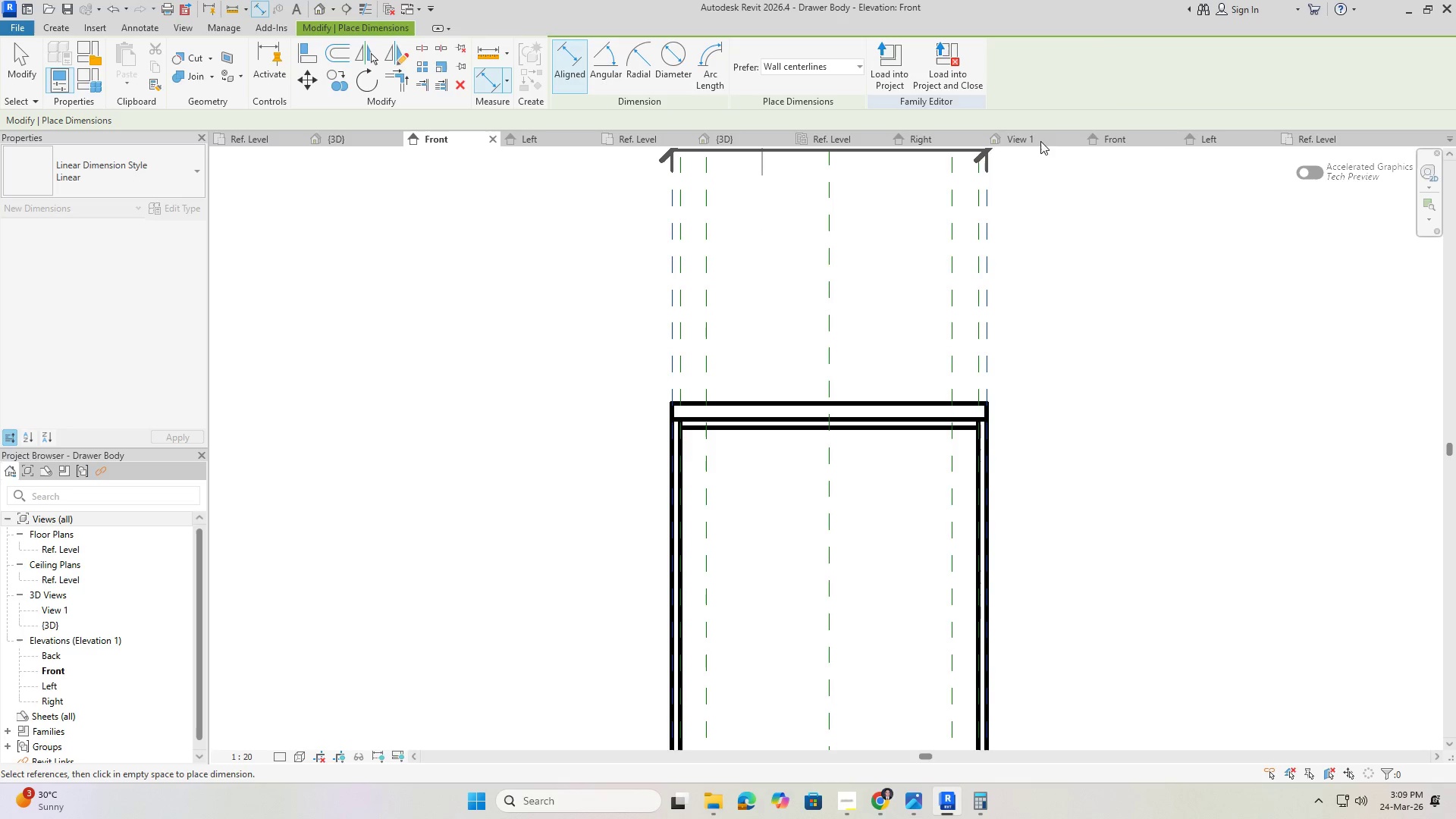 
key(Escape)
 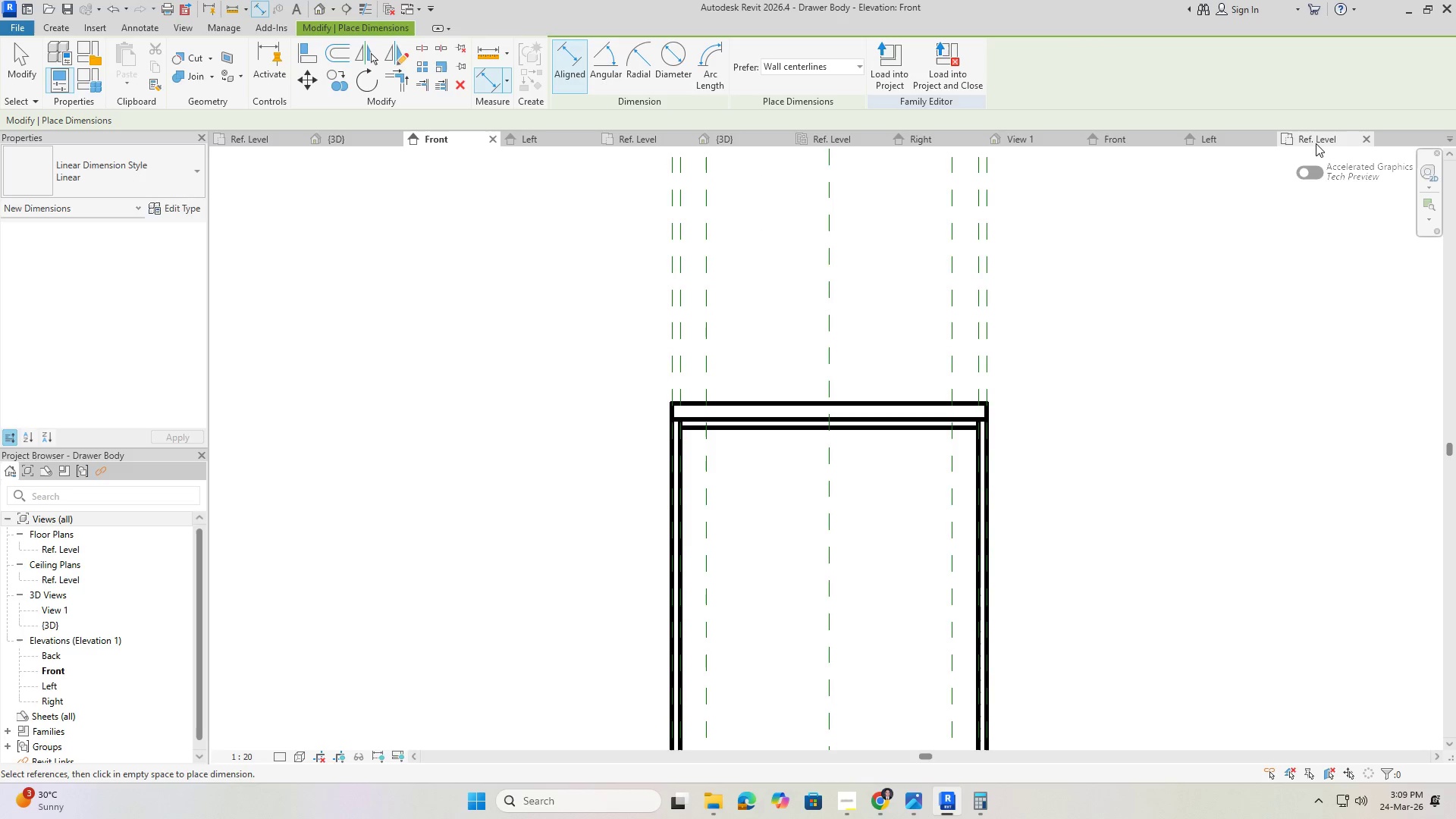 
left_click([1318, 142])
 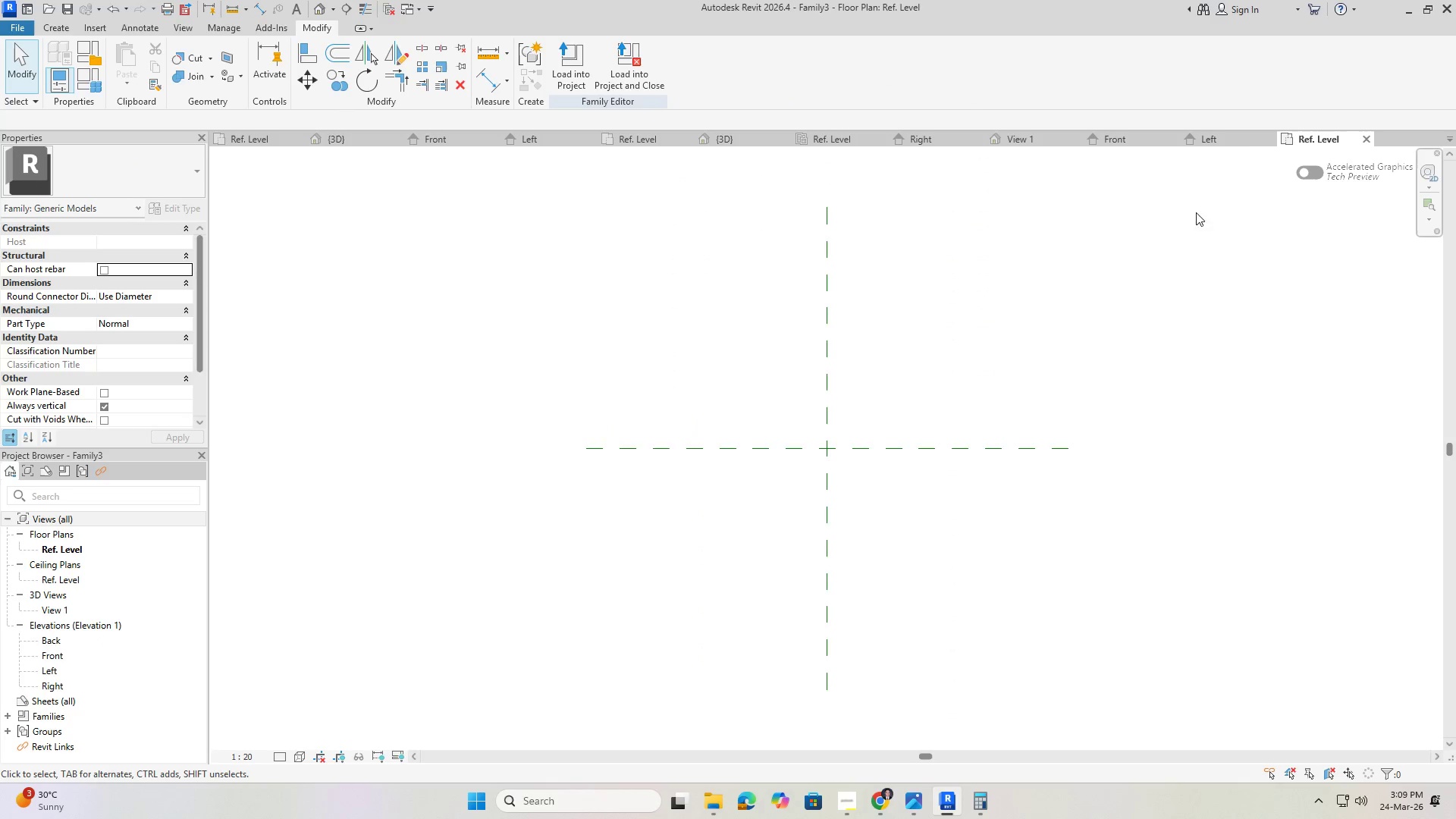 
left_click([1228, 146])
 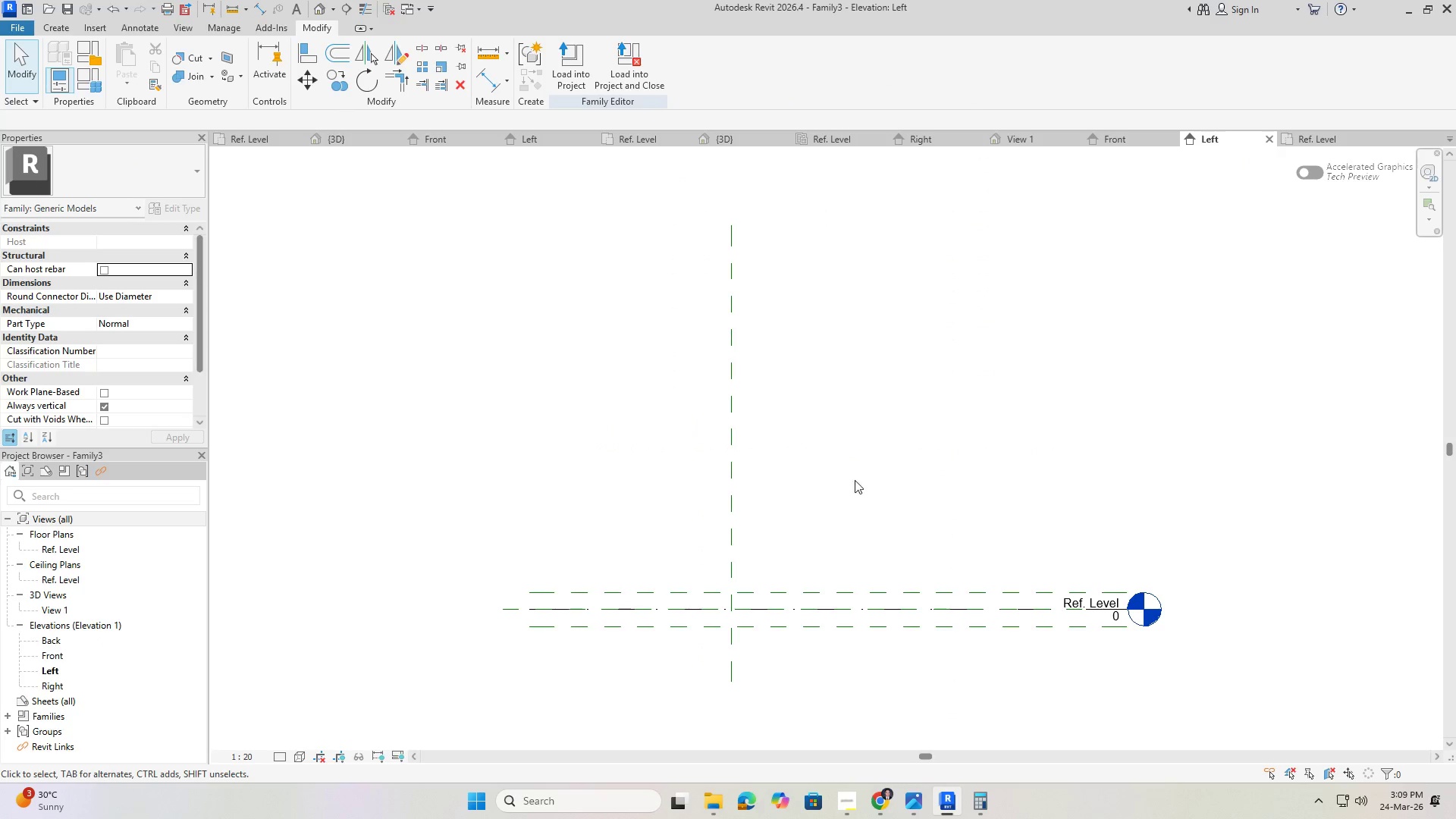 
scroll: coordinate [675, 656], scroll_direction: up, amount: 4.0
 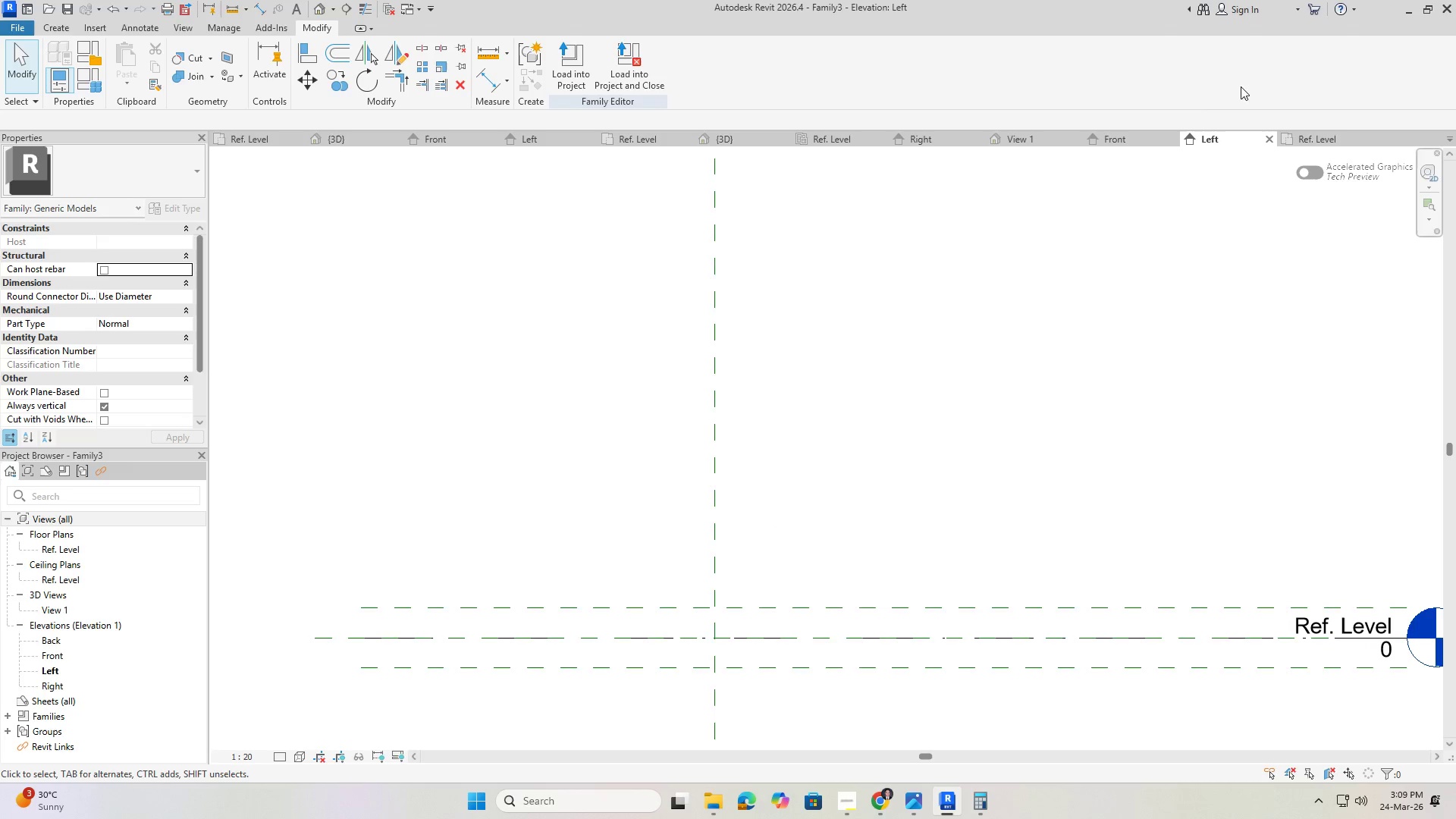 
left_click([1132, 140])
 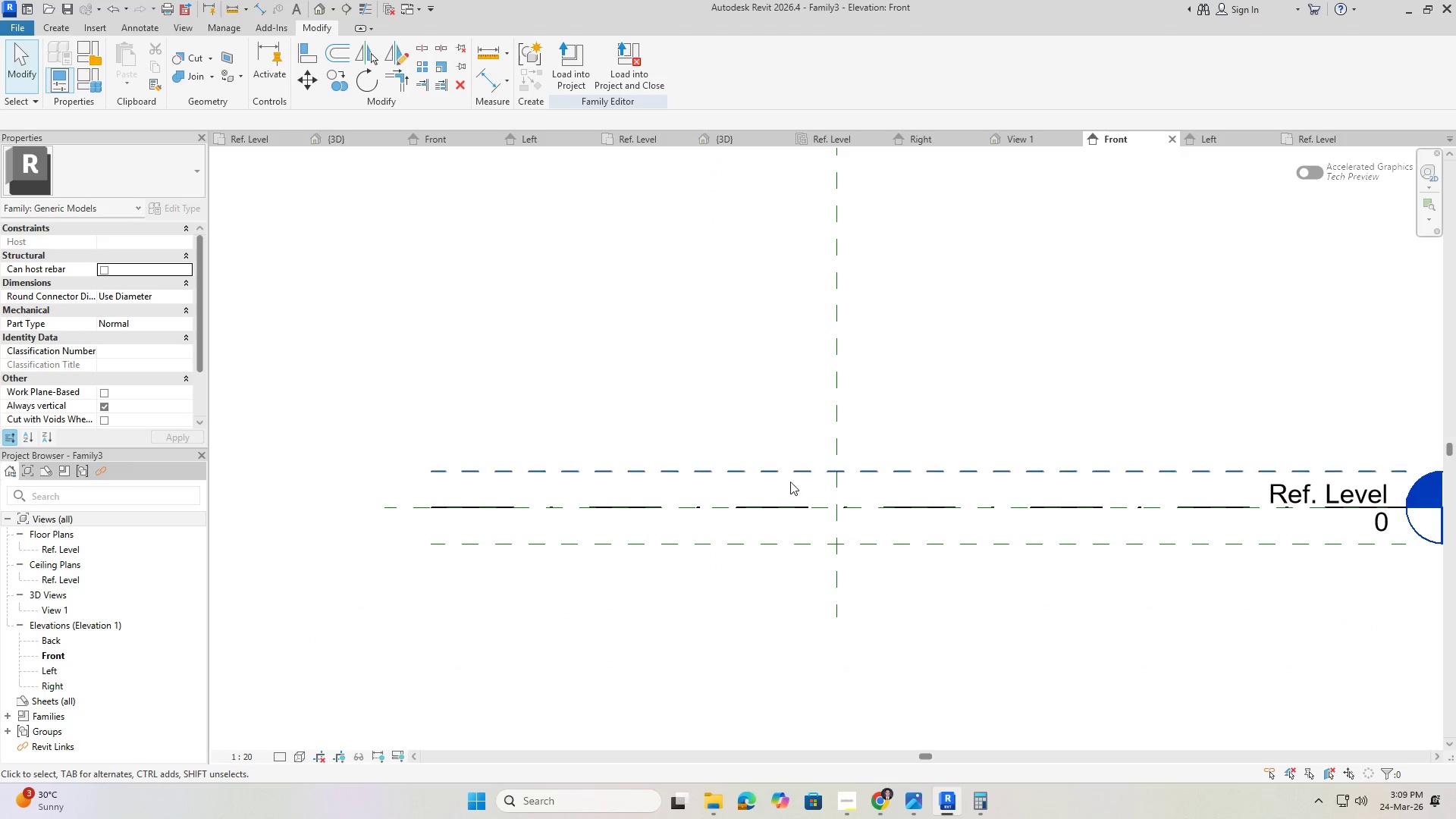 
key(Control+ControlLeft)
 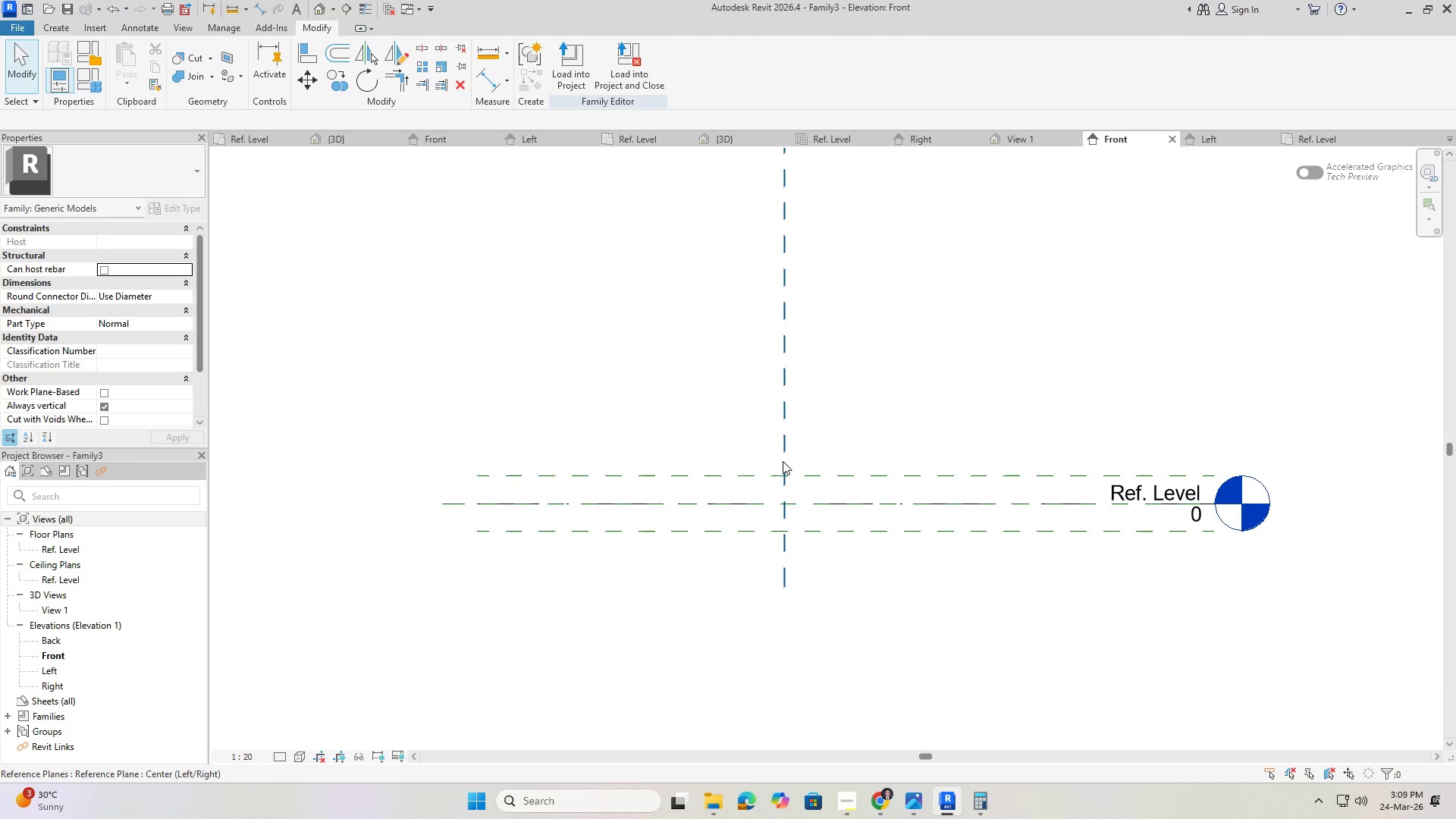 
scroll: coordinate [795, 462], scroll_direction: down, amount: 2.0
 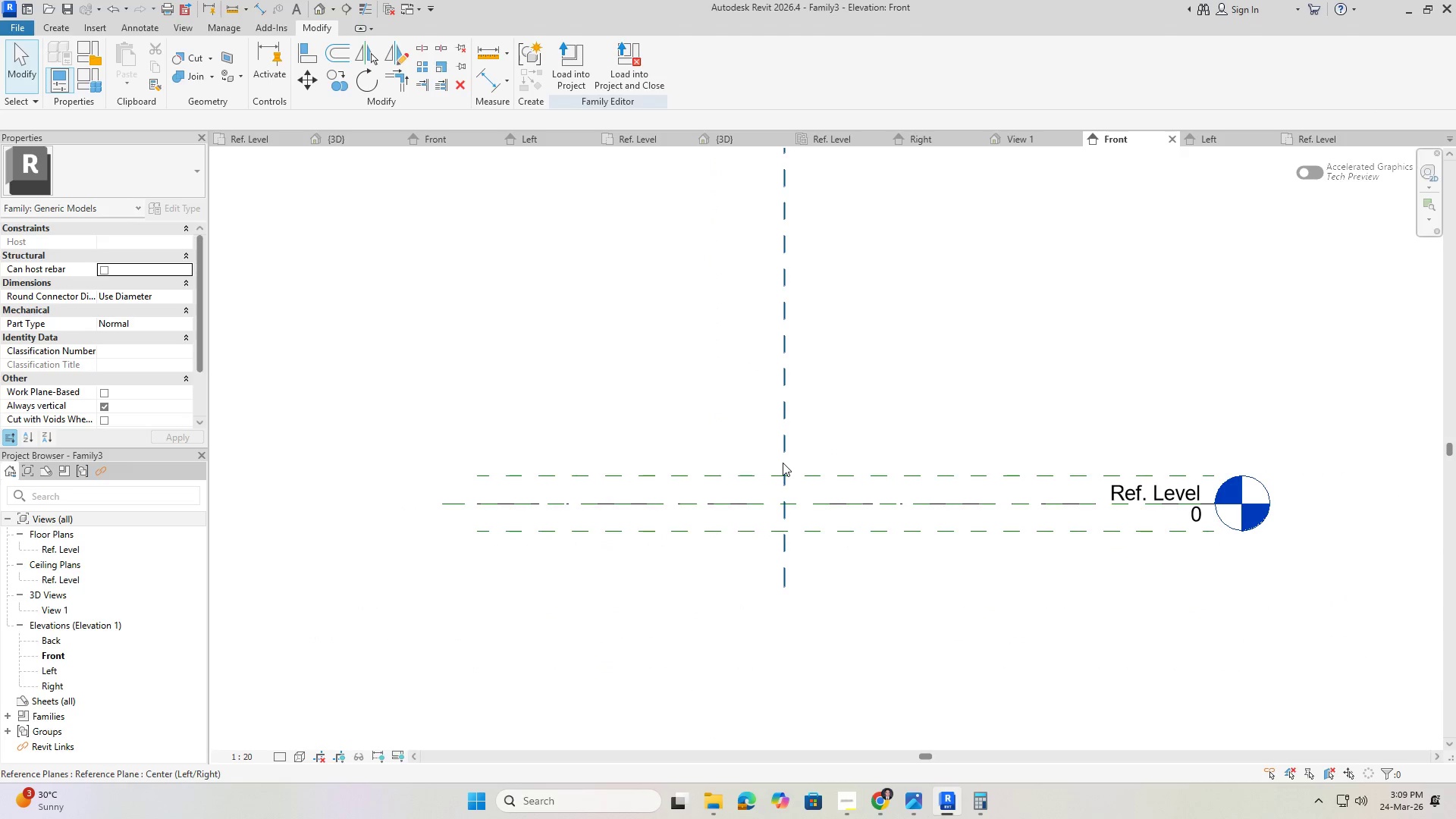 
key(Control+S)
 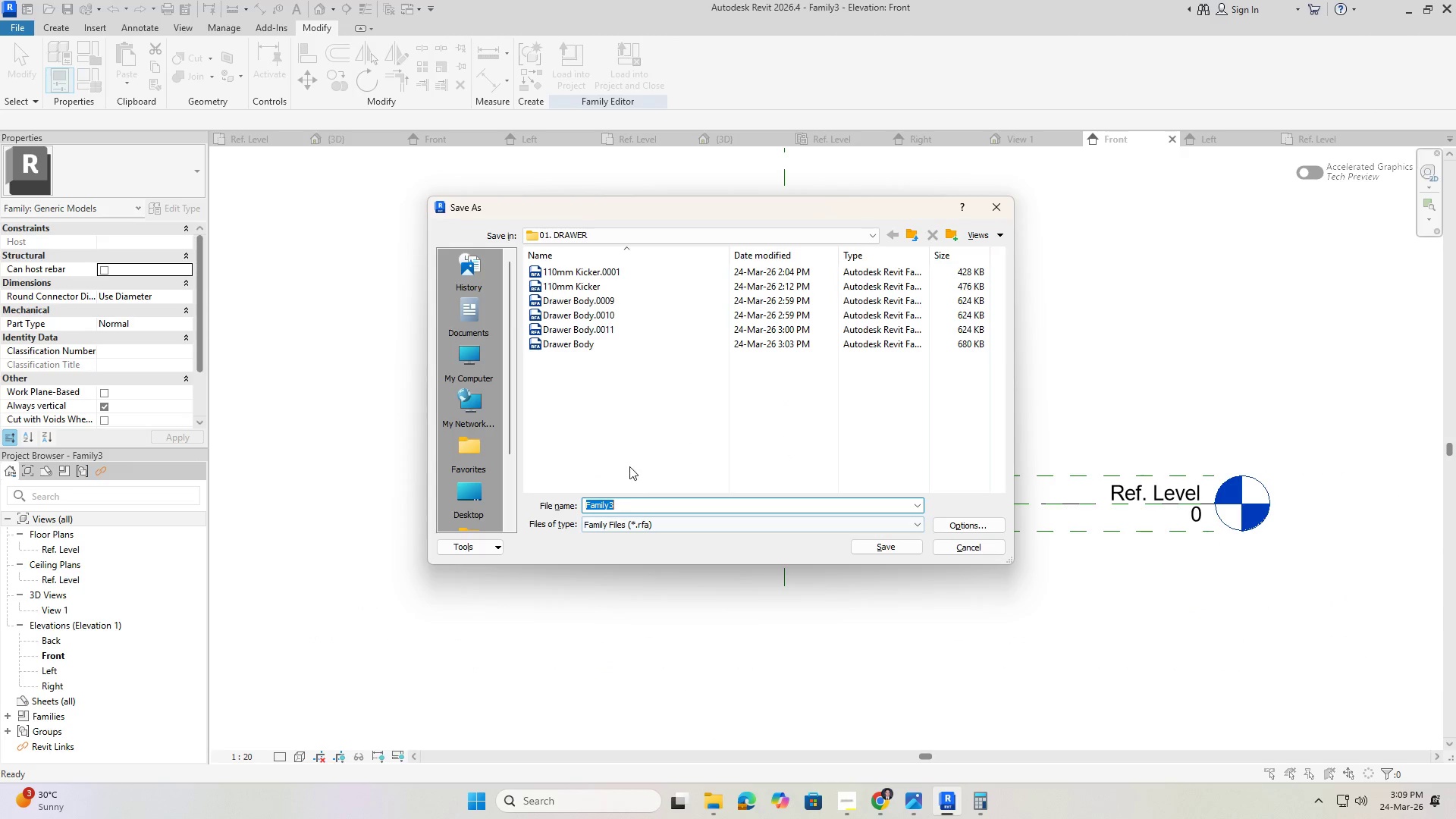 
type(Drawer Box)
 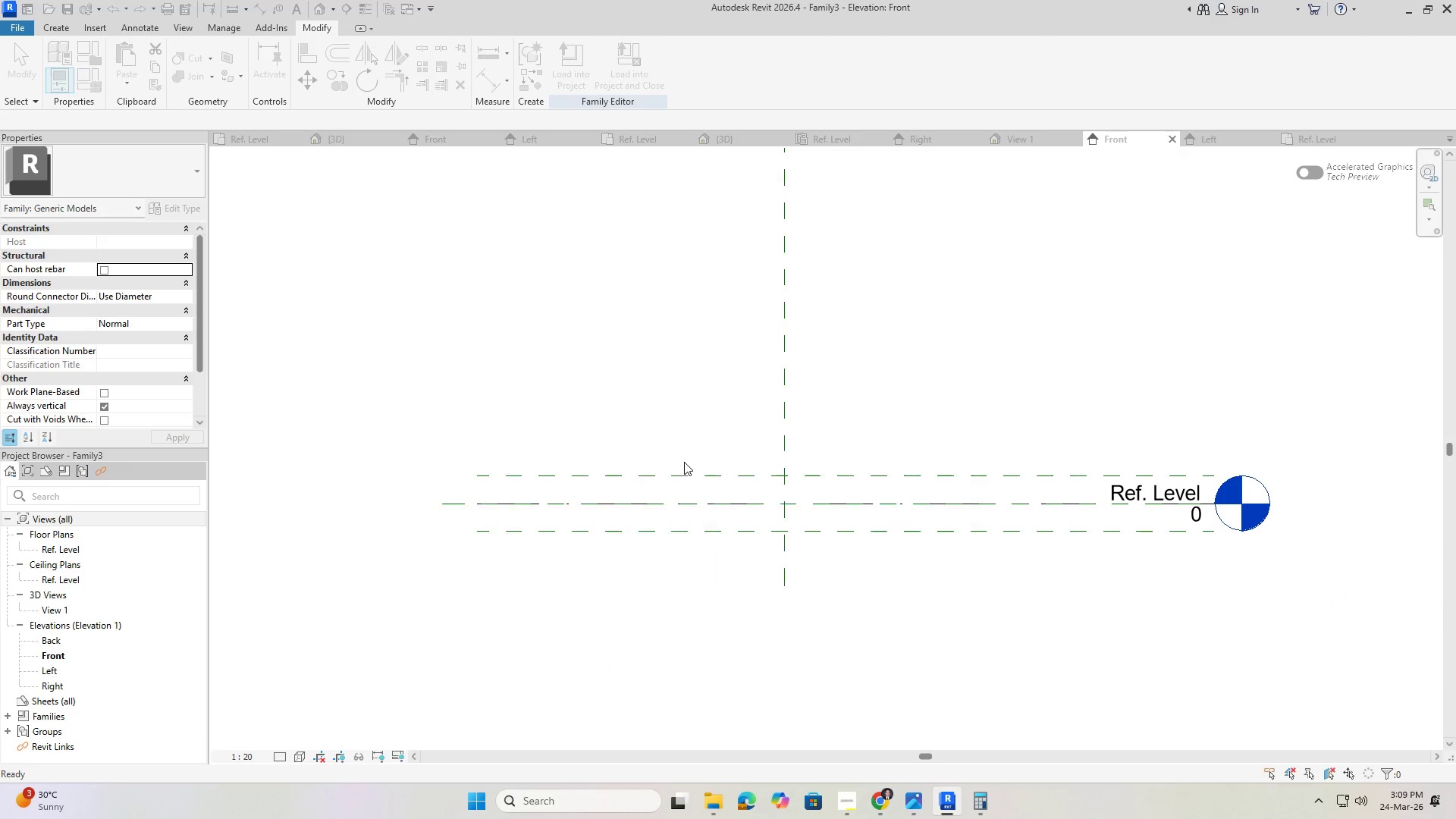 
key(Enter)
 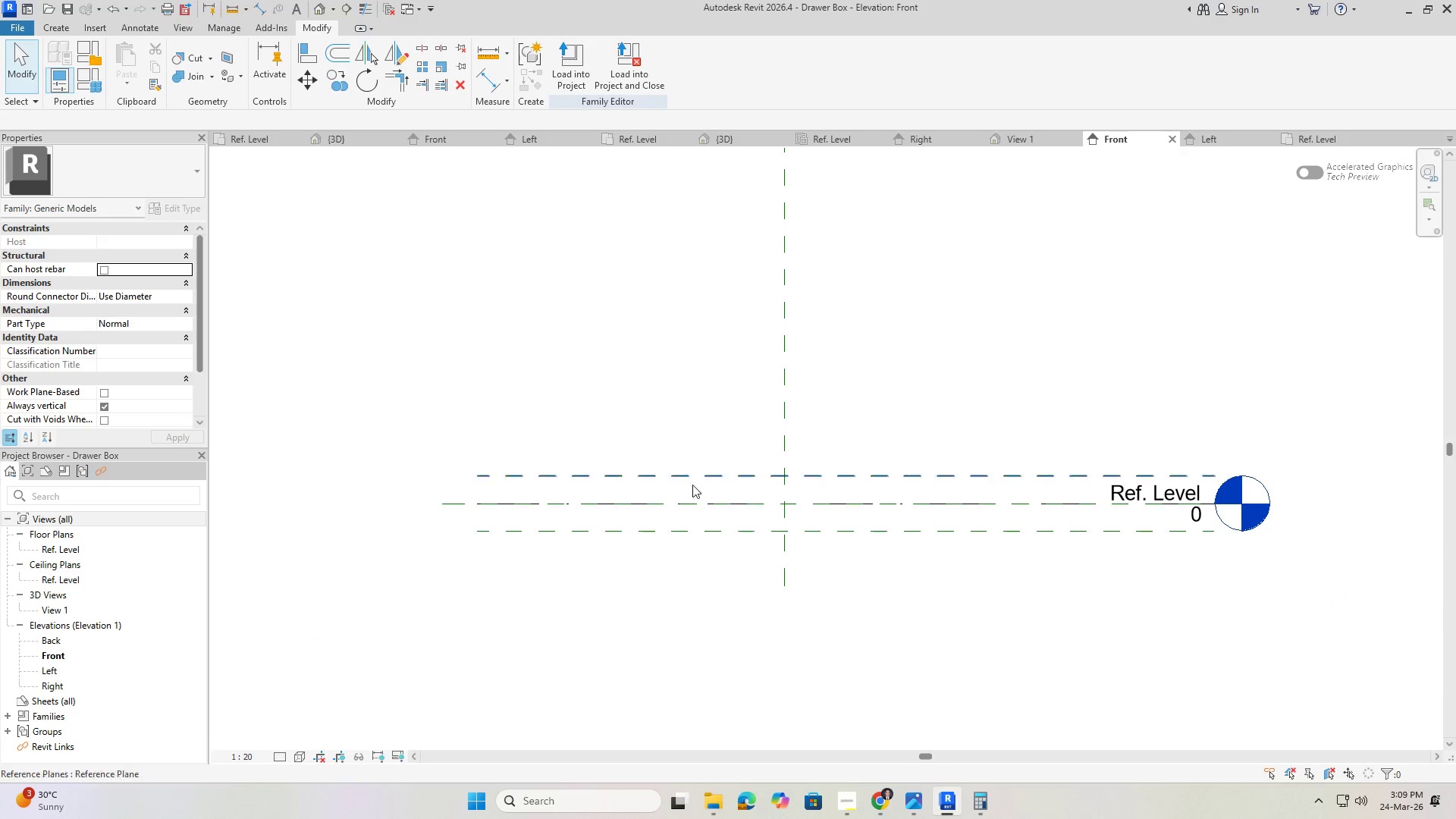 
scroll: coordinate [704, 526], scroll_direction: up, amount: 2.0
 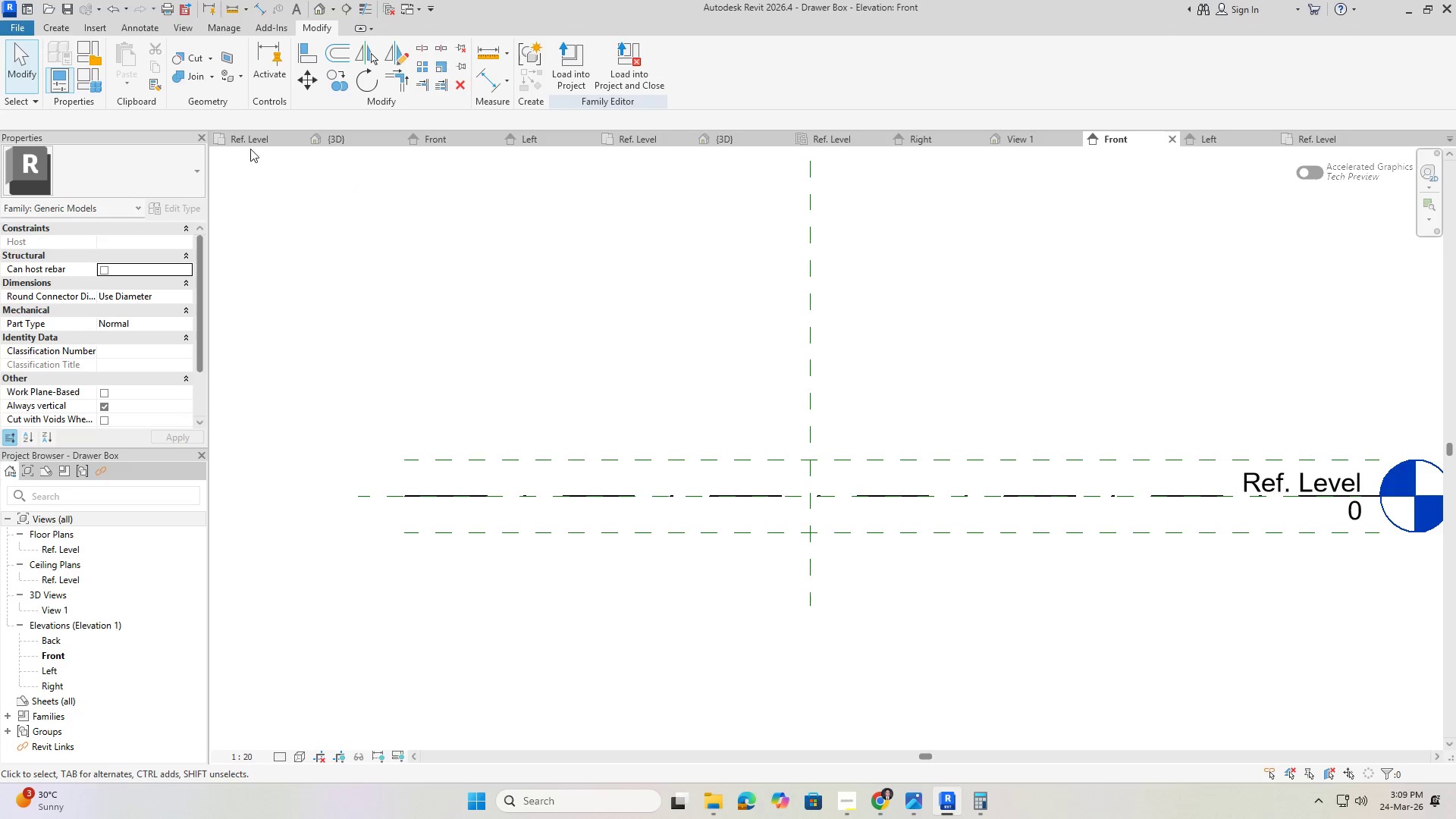 
left_click([67, 26])
 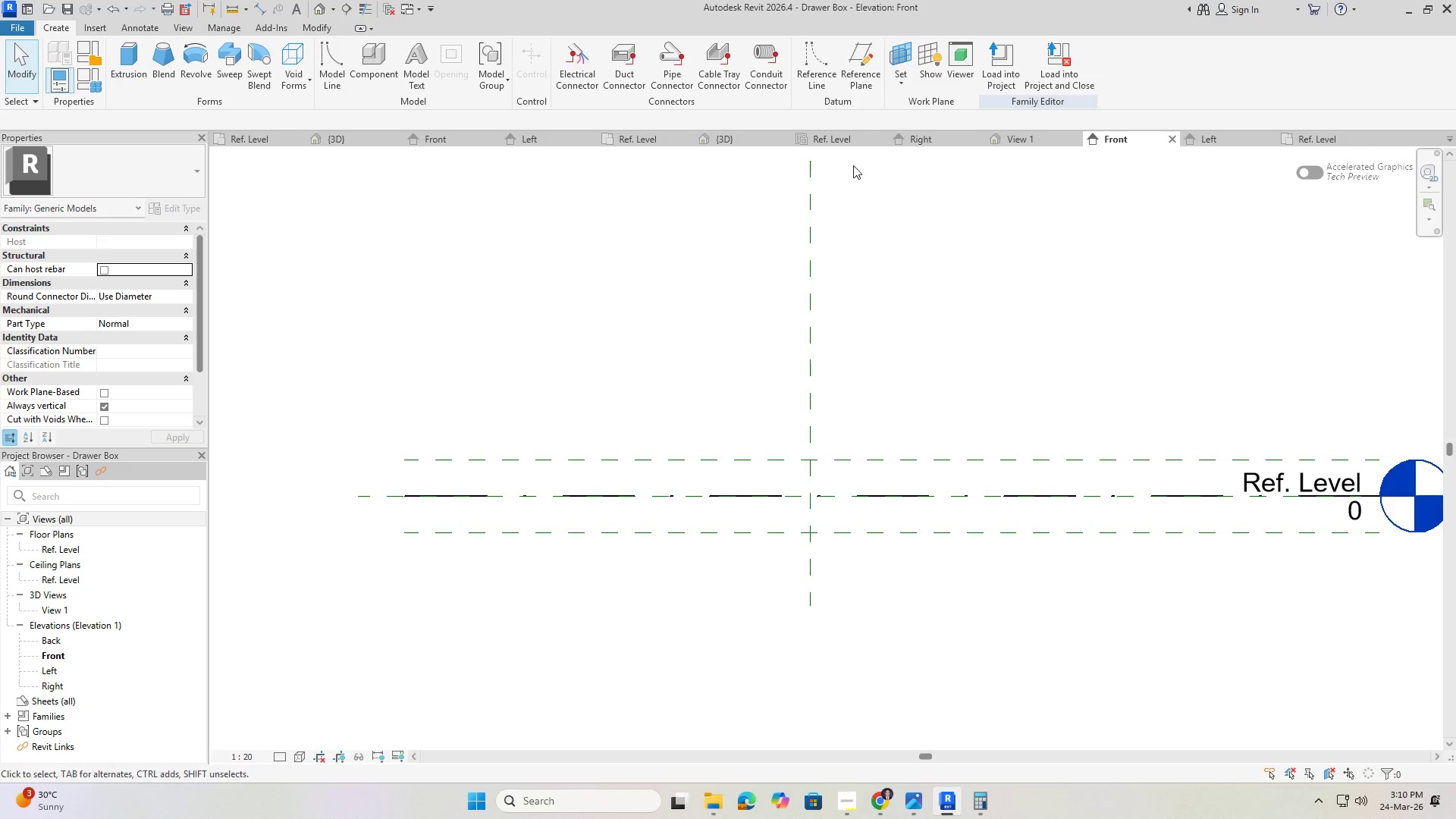 
left_click([848, 78])
 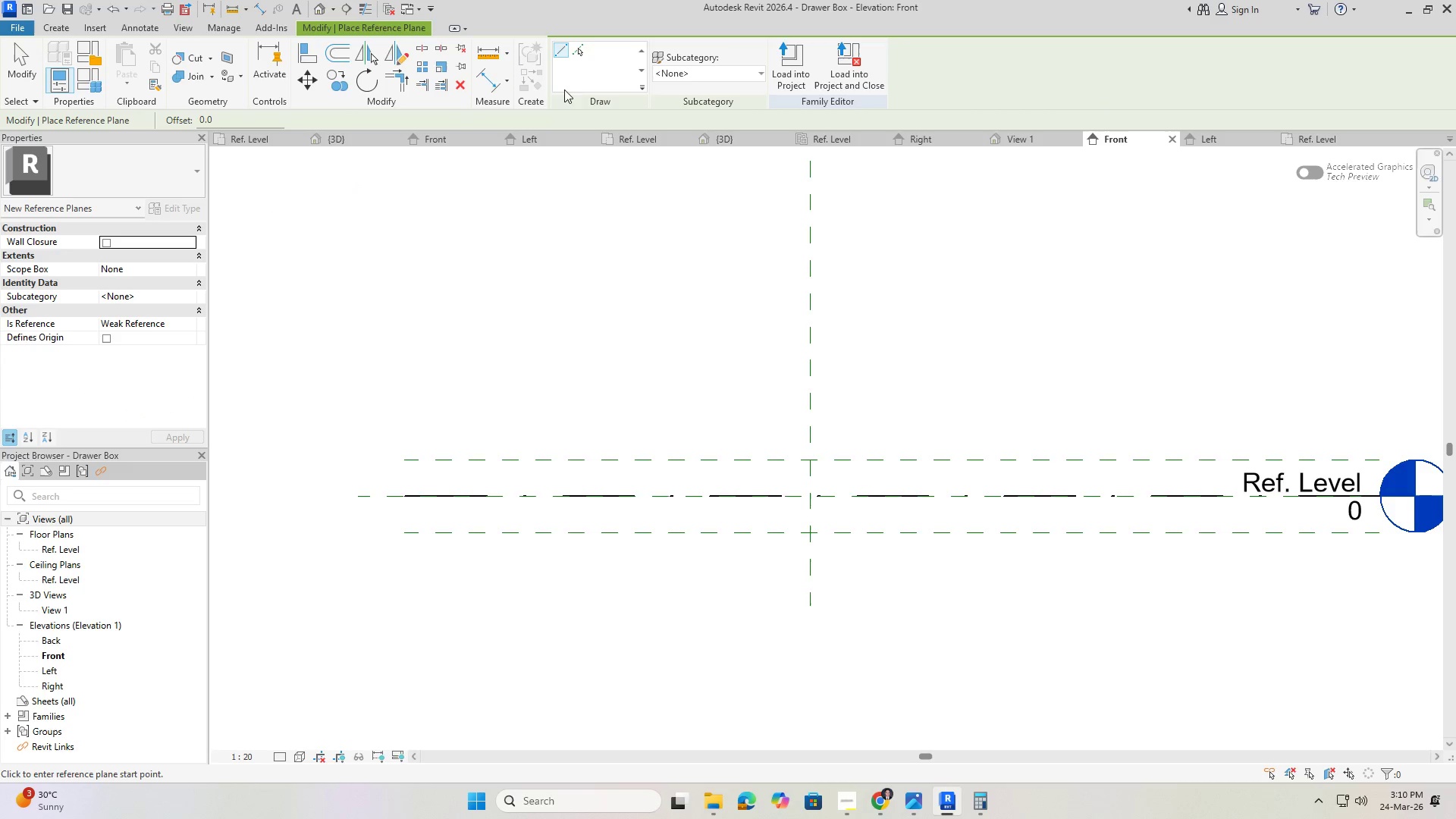 
left_click([585, 52])
 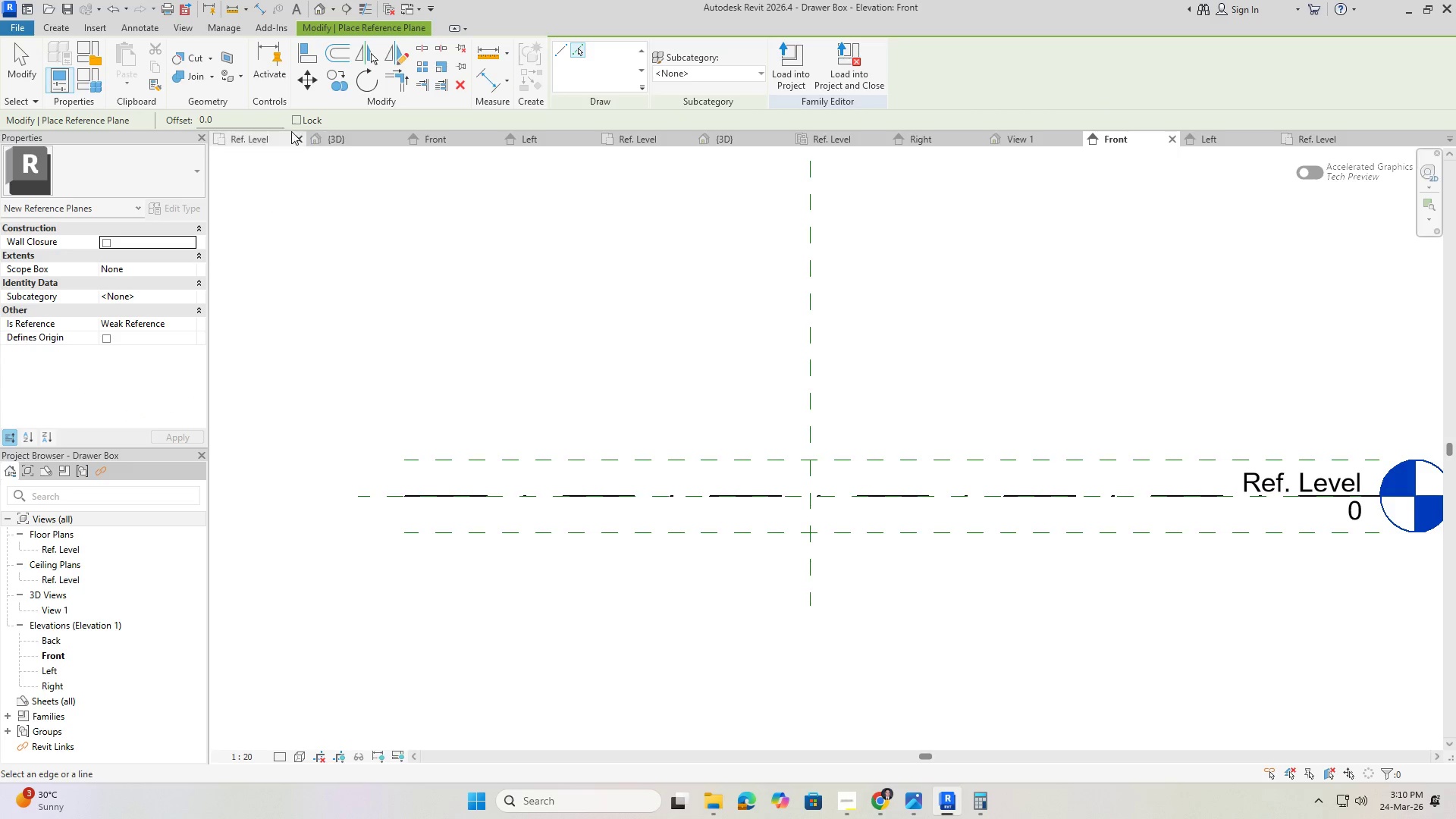 
left_click_drag(start_coordinate=[265, 119], to_coordinate=[151, 116])
 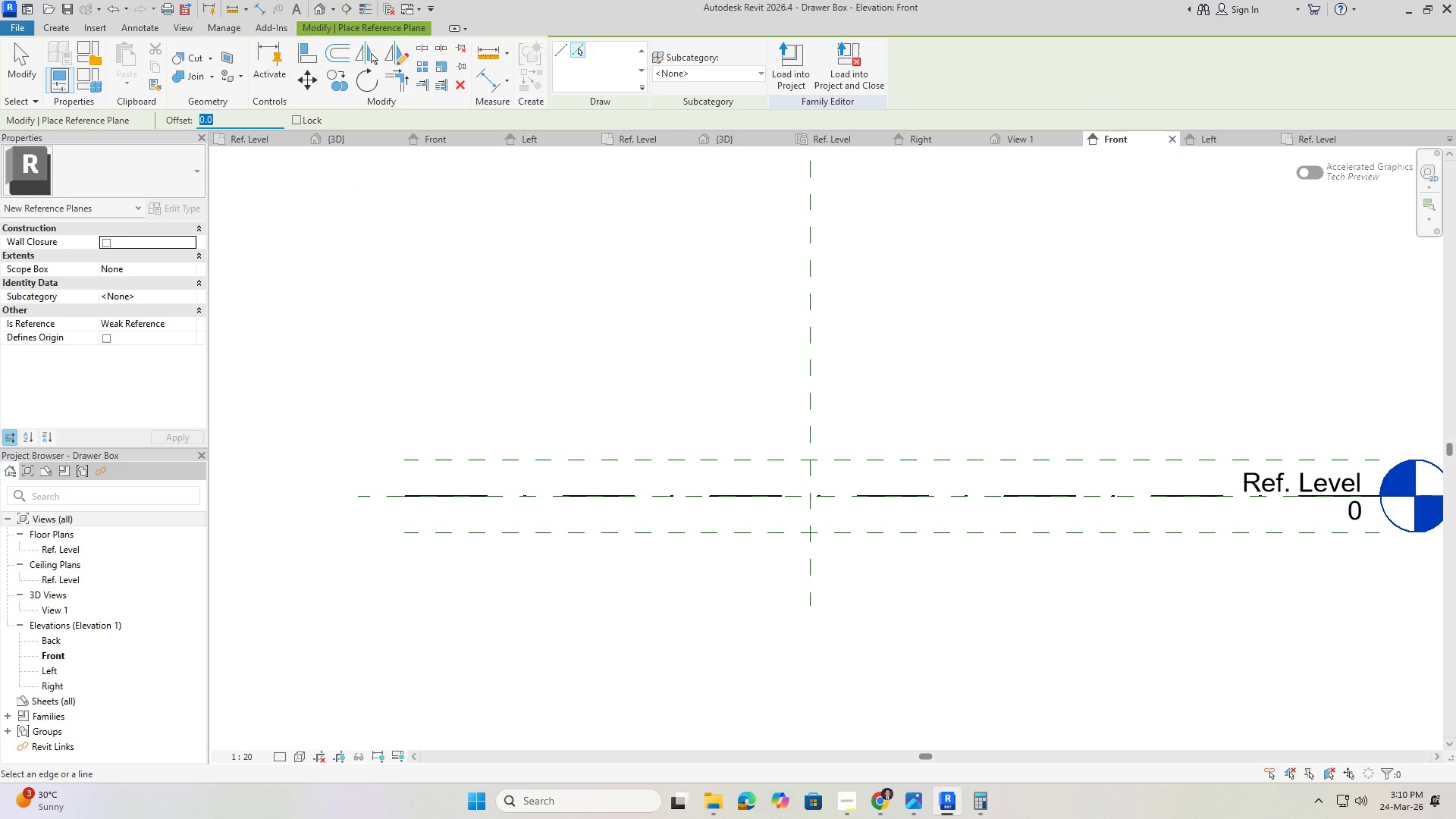 
key(Numpad3)
 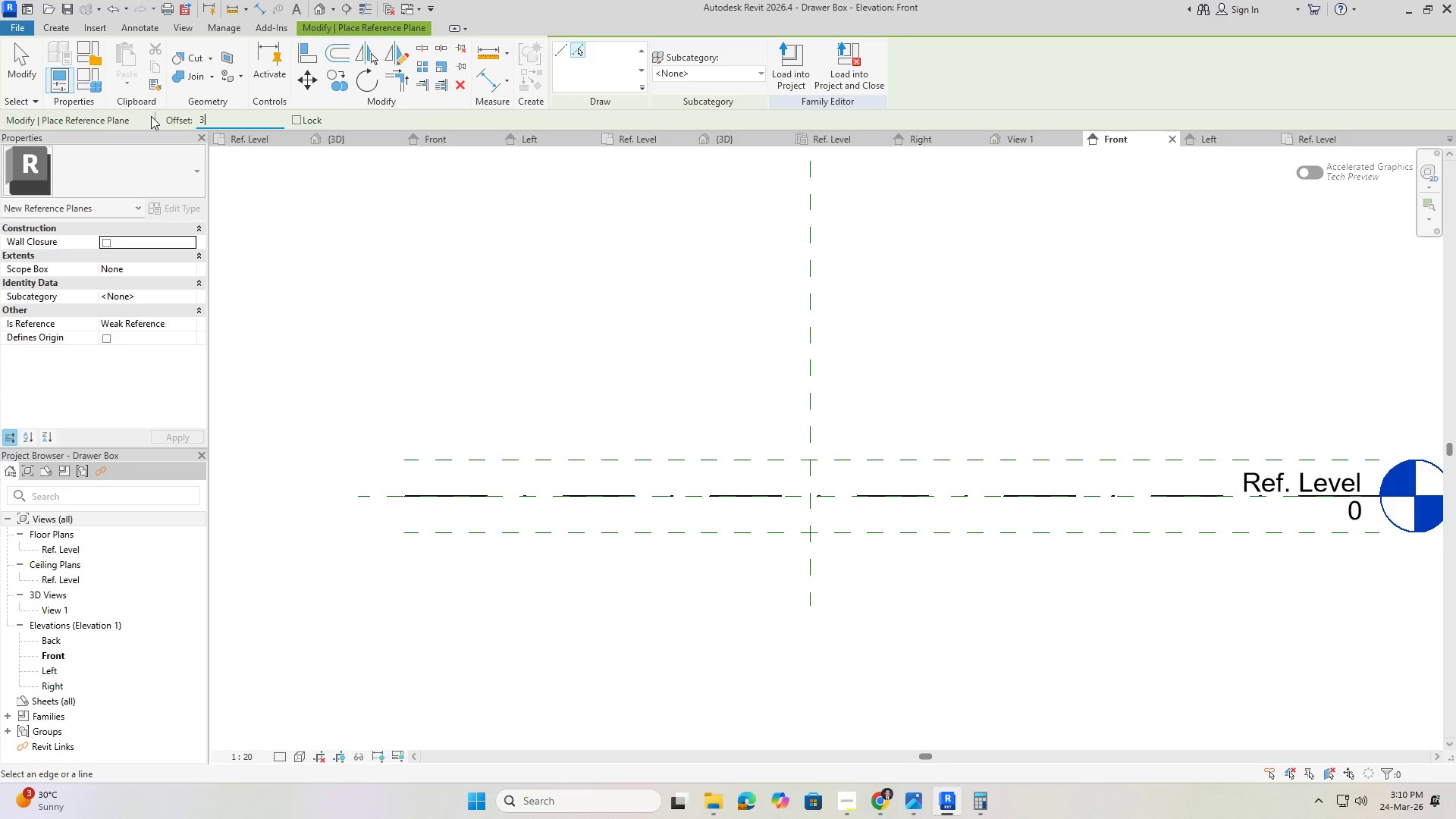 
key(Numpad0)
 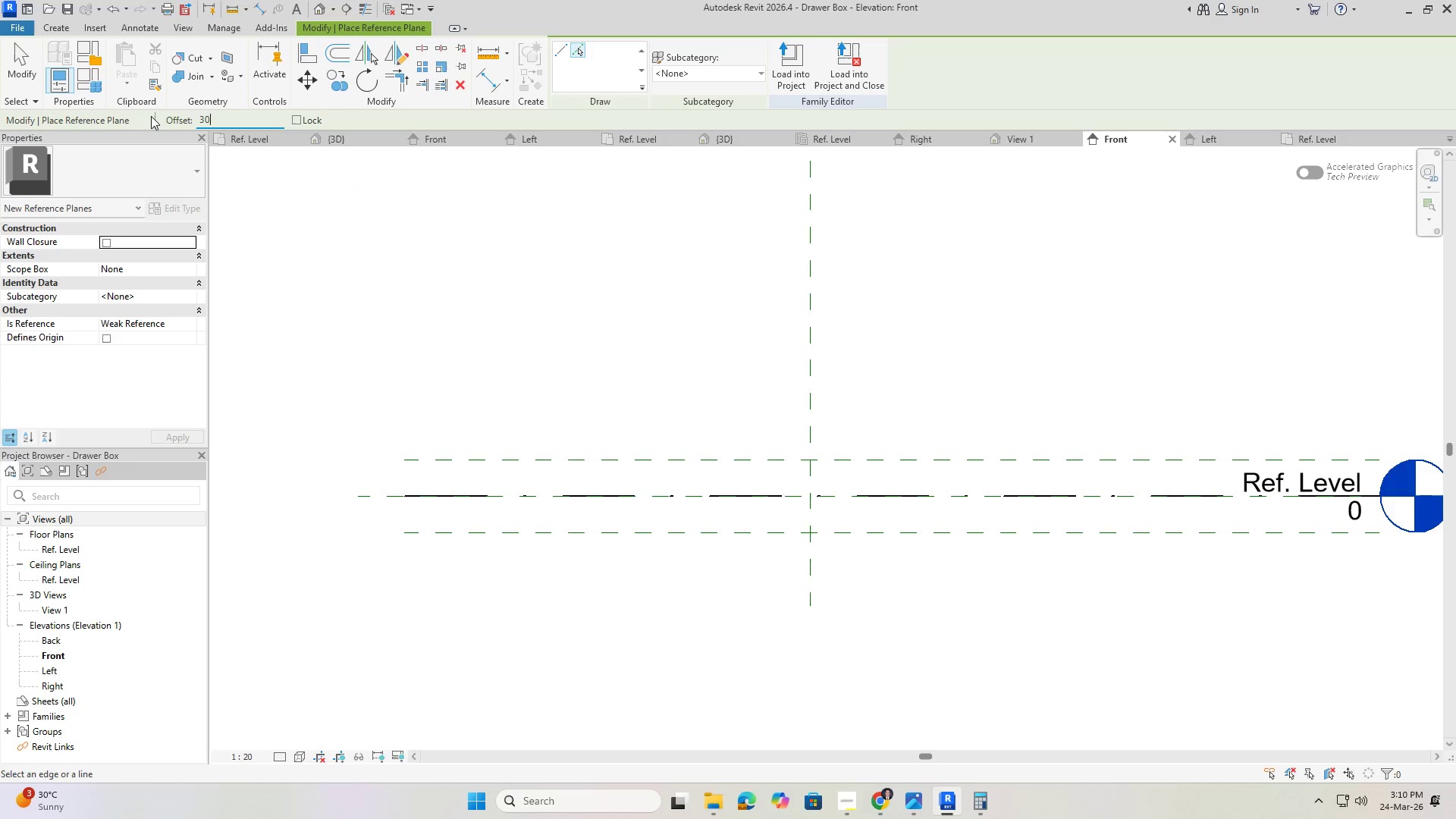 
key(Numpad0)
 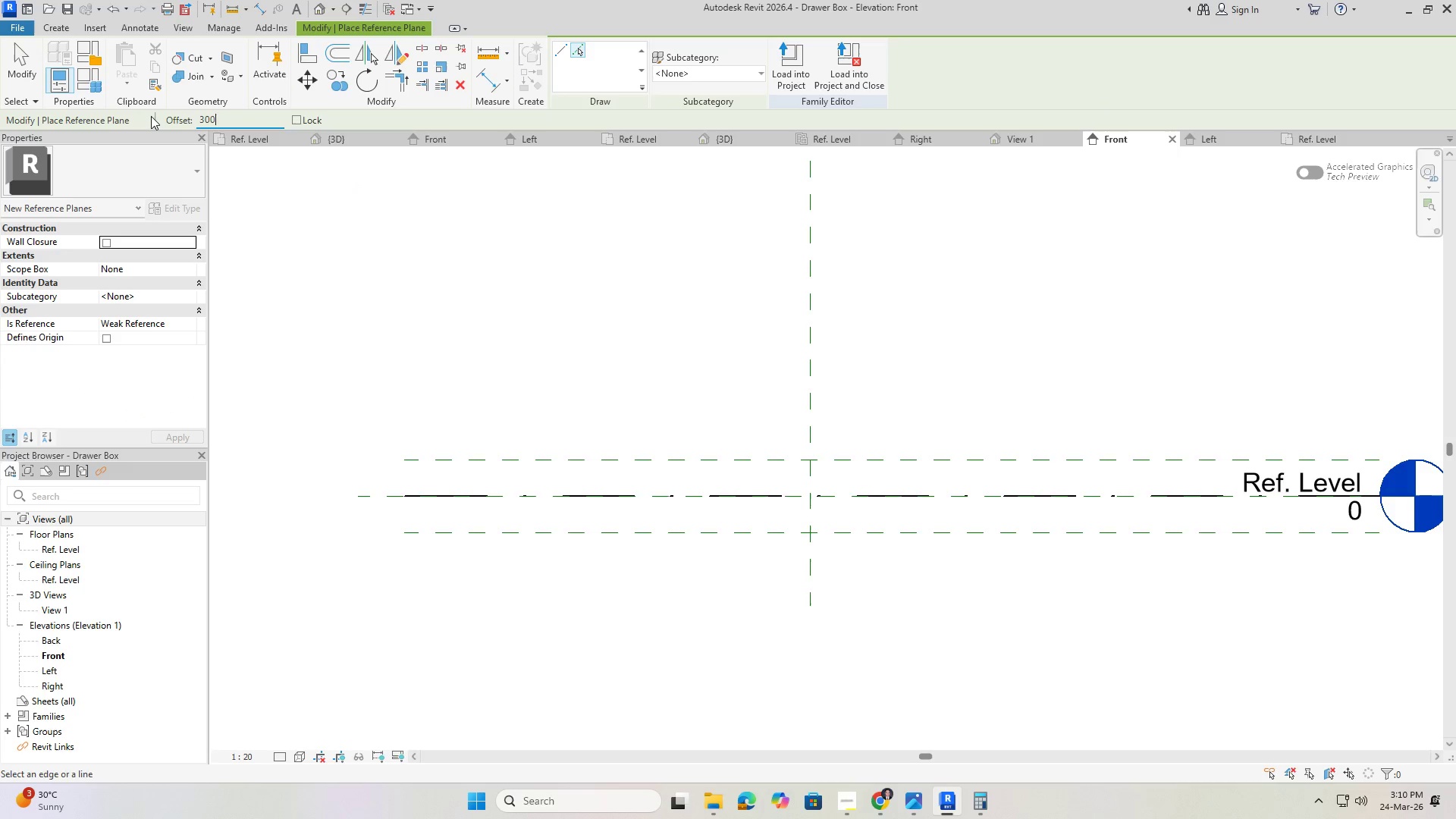 
key(NumpadEnter)
 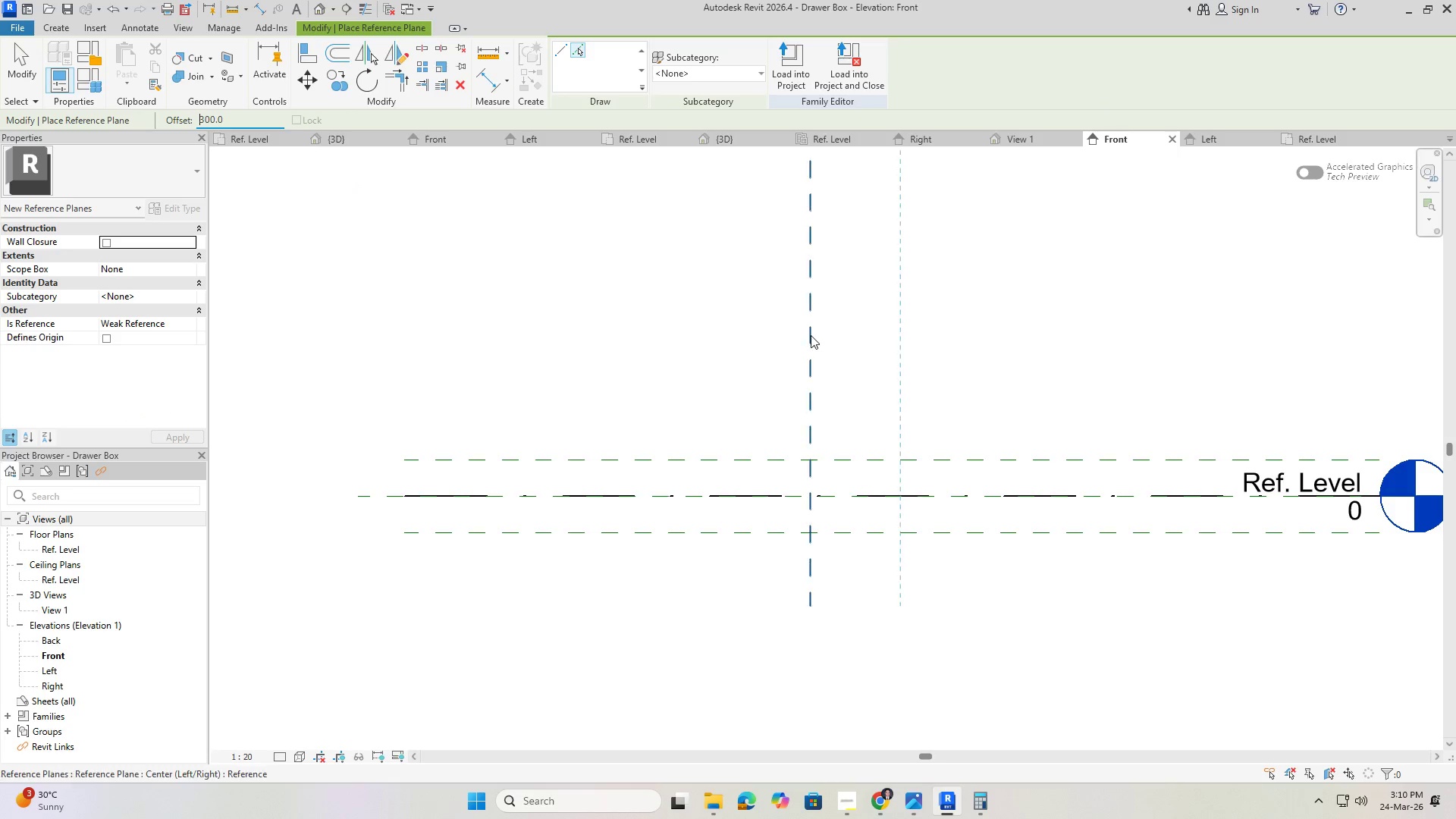 
left_click([809, 335])
 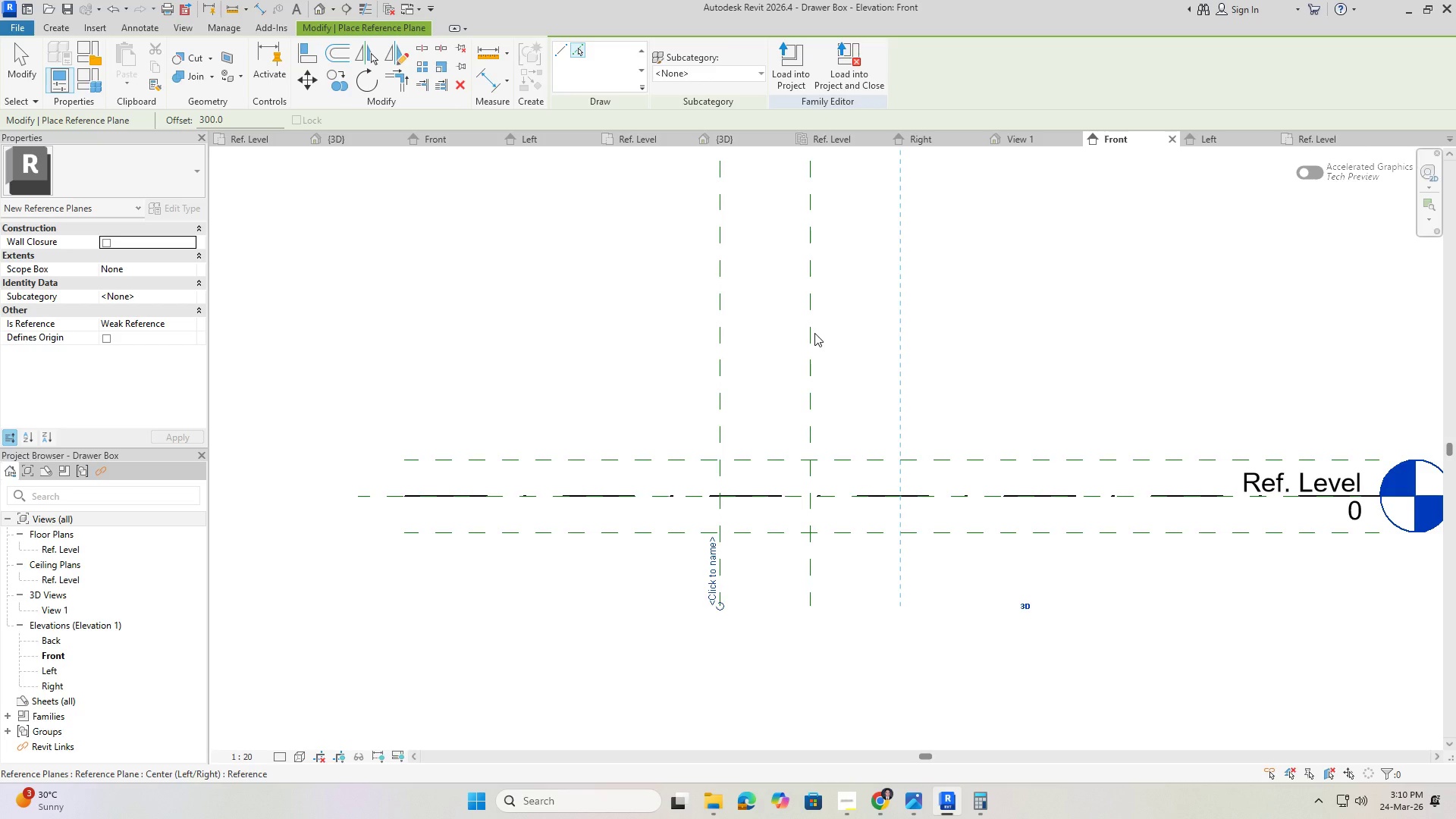 
left_click([814, 333])
 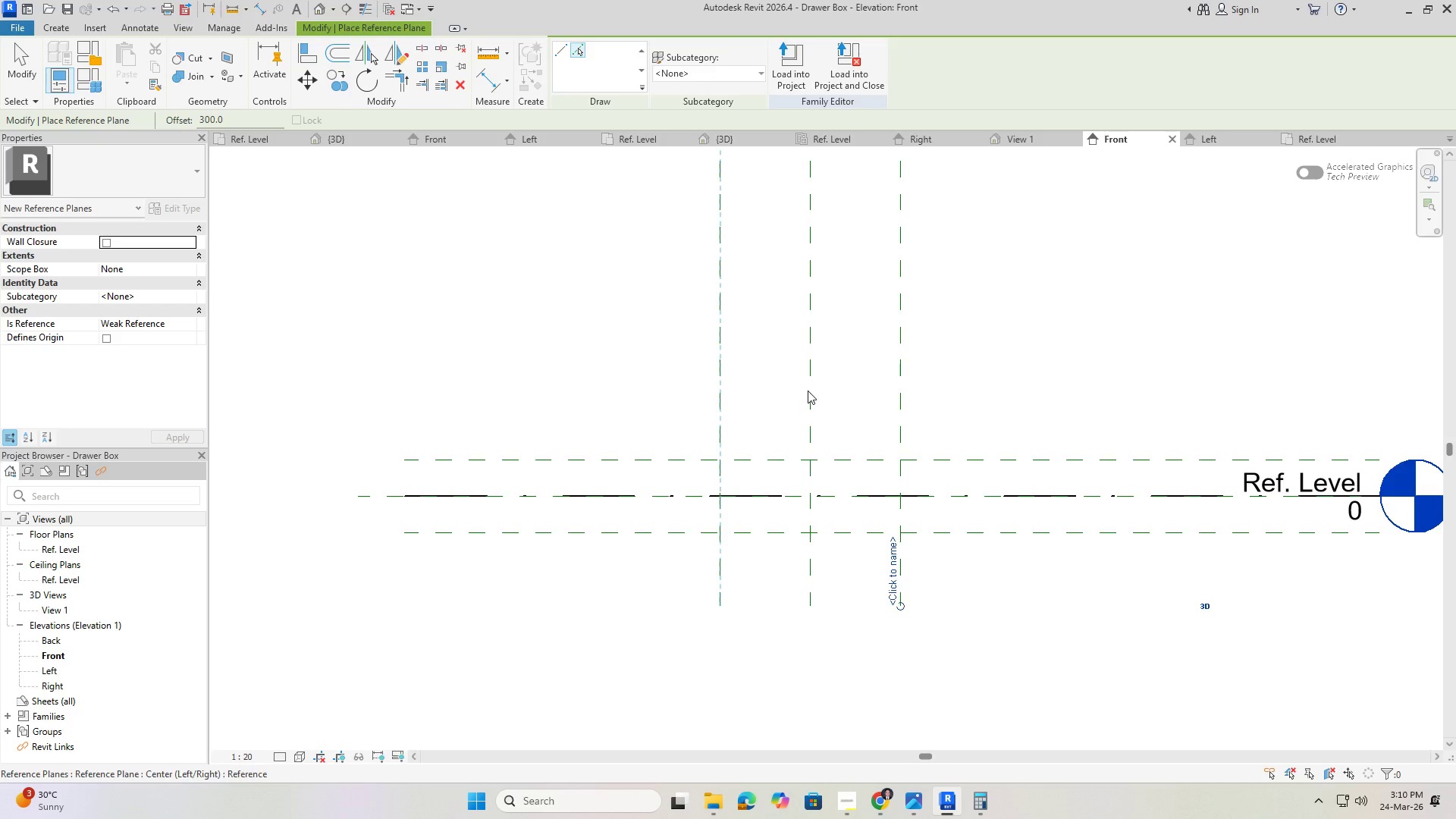 
scroll: coordinate [801, 471], scroll_direction: up, amount: 3.0
 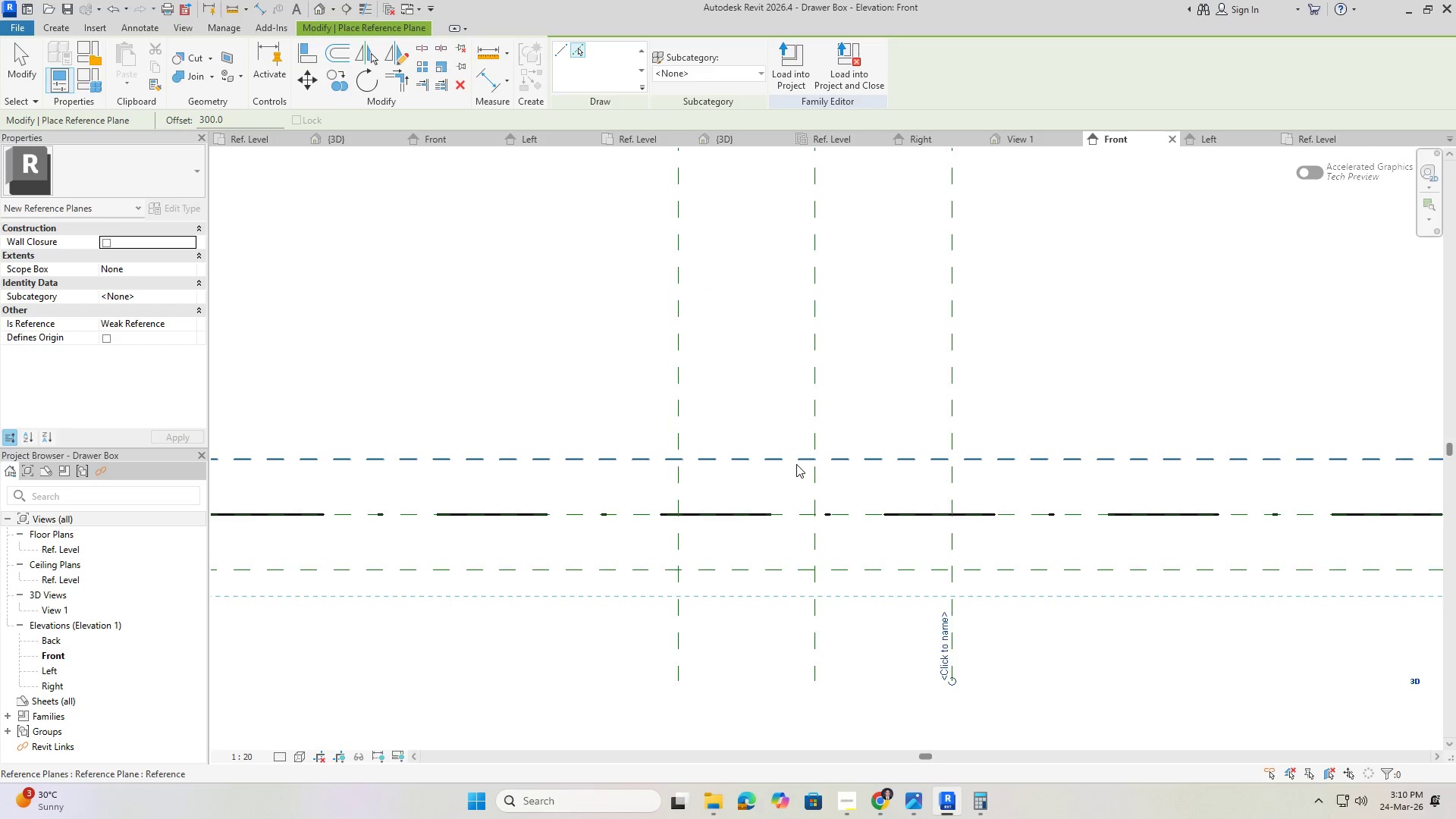 
key(Escape)
 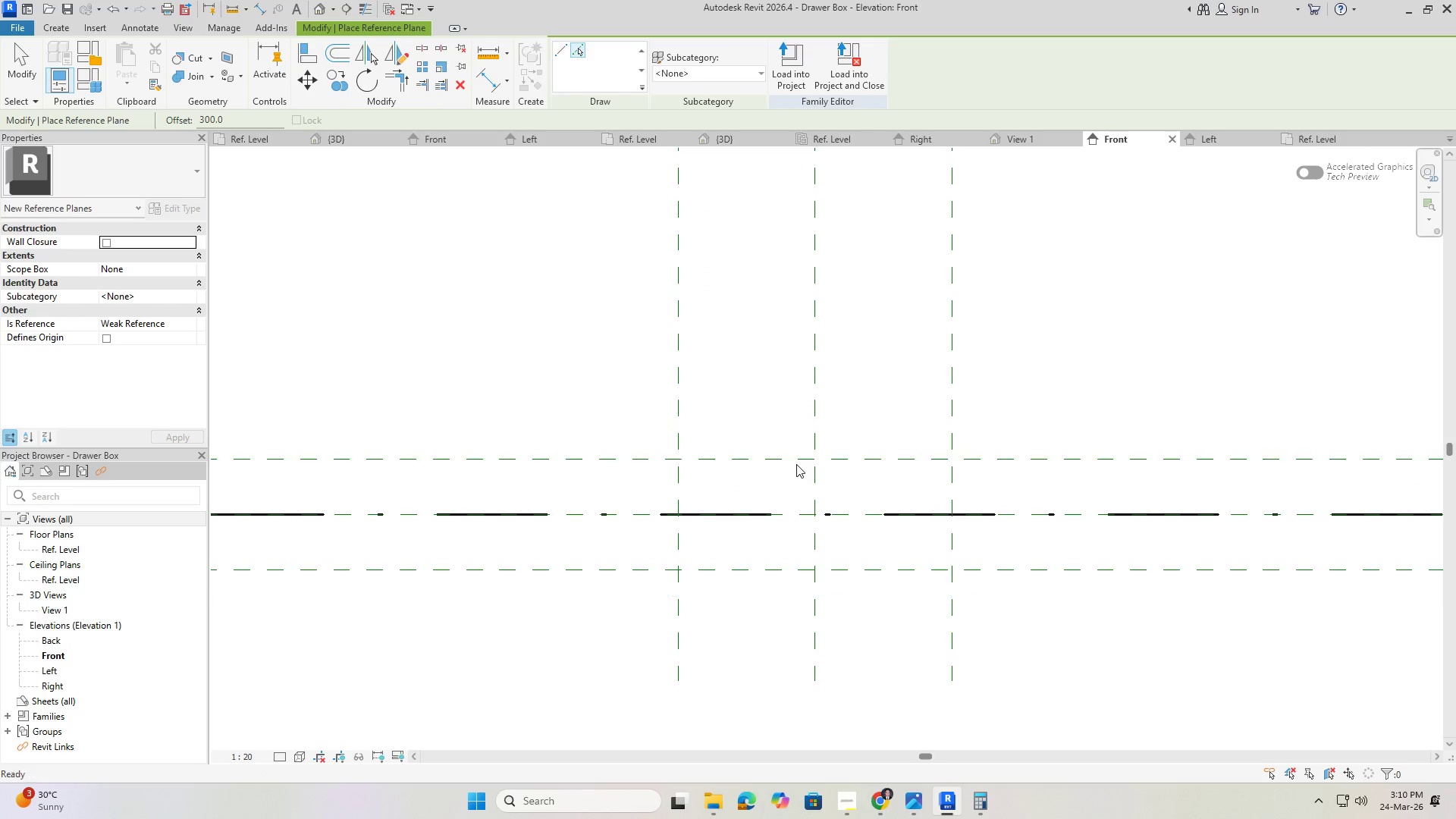 
key(Escape)
 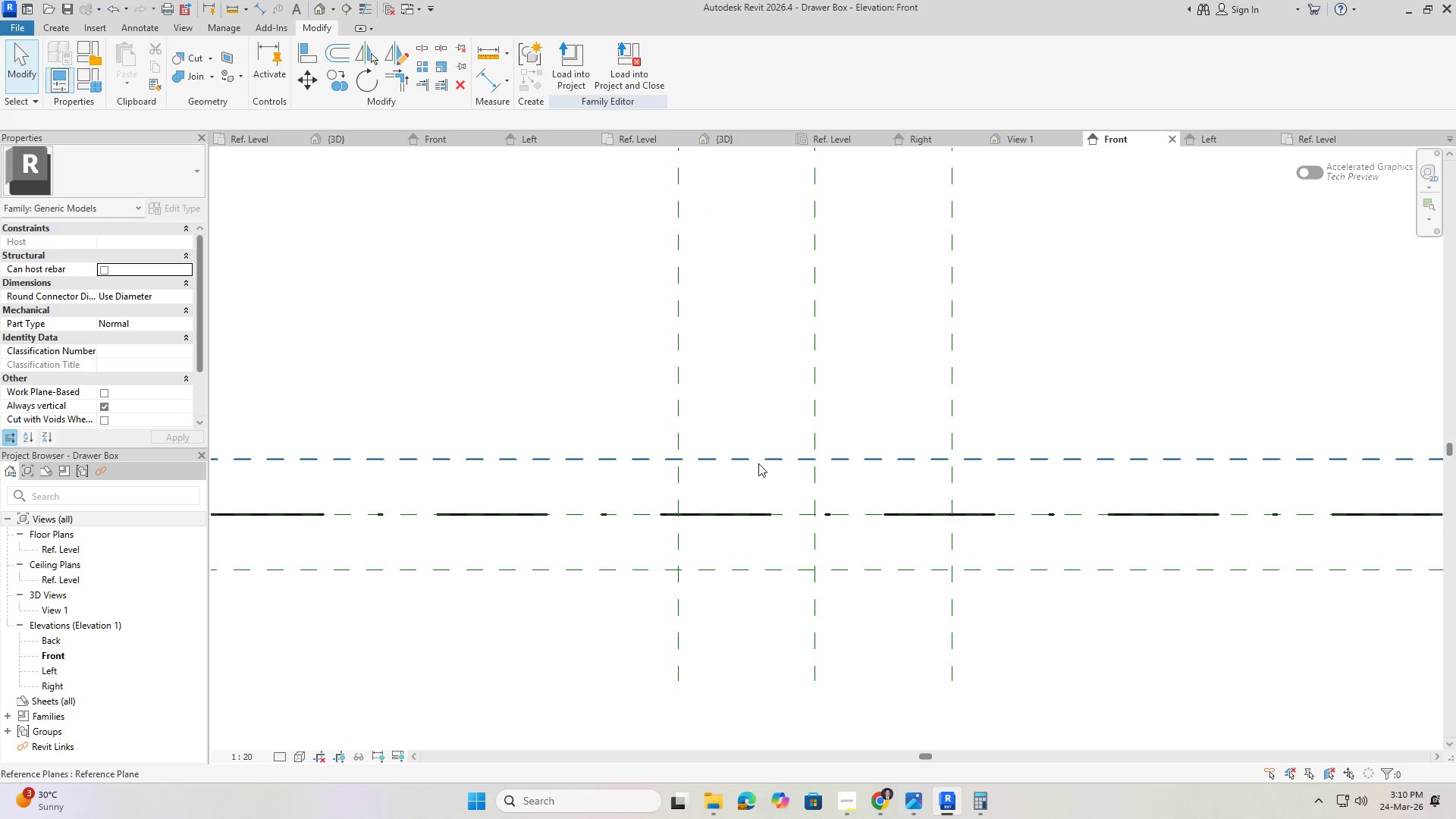 
scroll: coordinate [748, 464], scroll_direction: up, amount: 2.0
 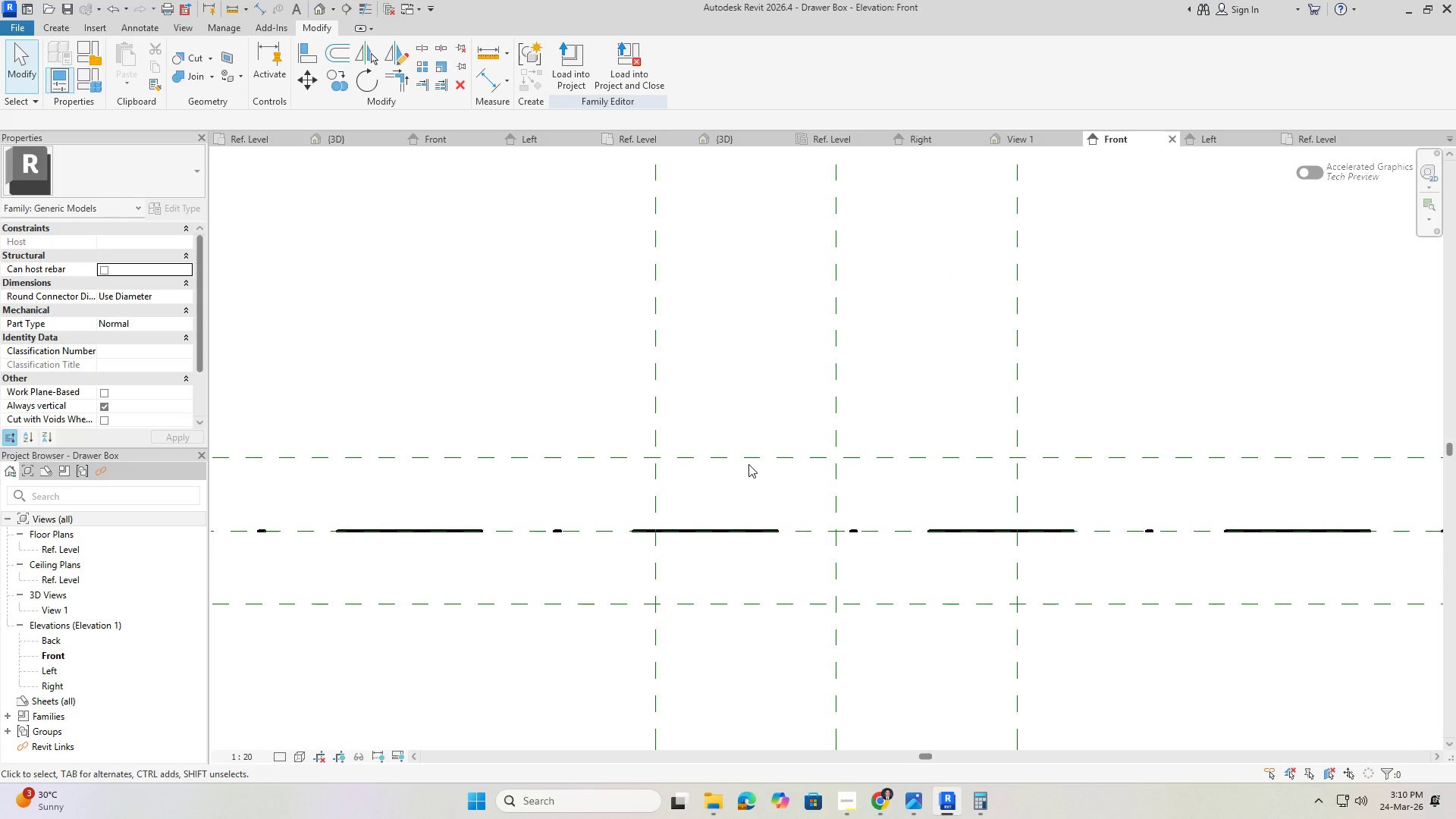 
scroll: coordinate [718, 466], scroll_direction: down, amount: 4.0
 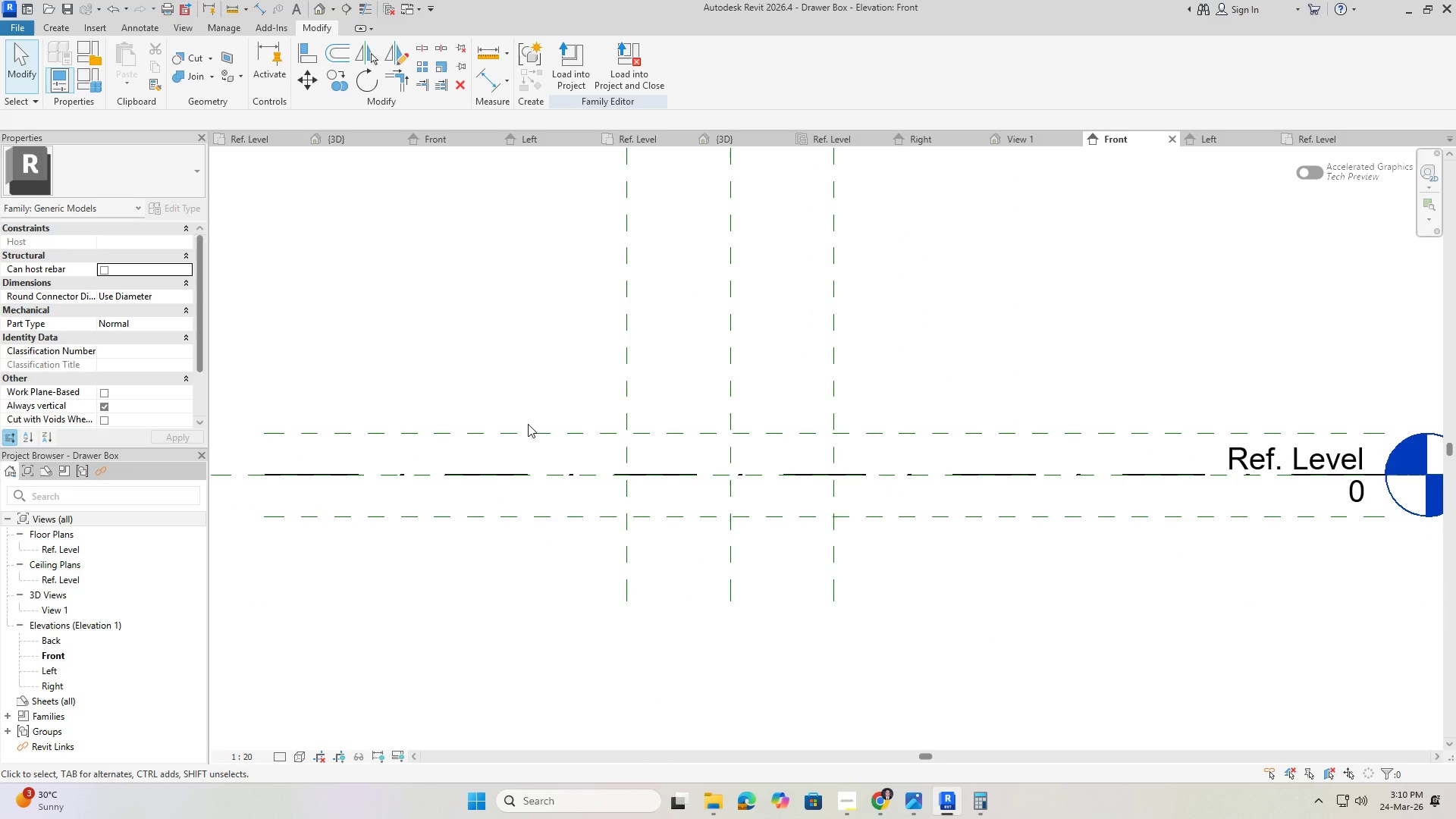 
wait(9.67)
 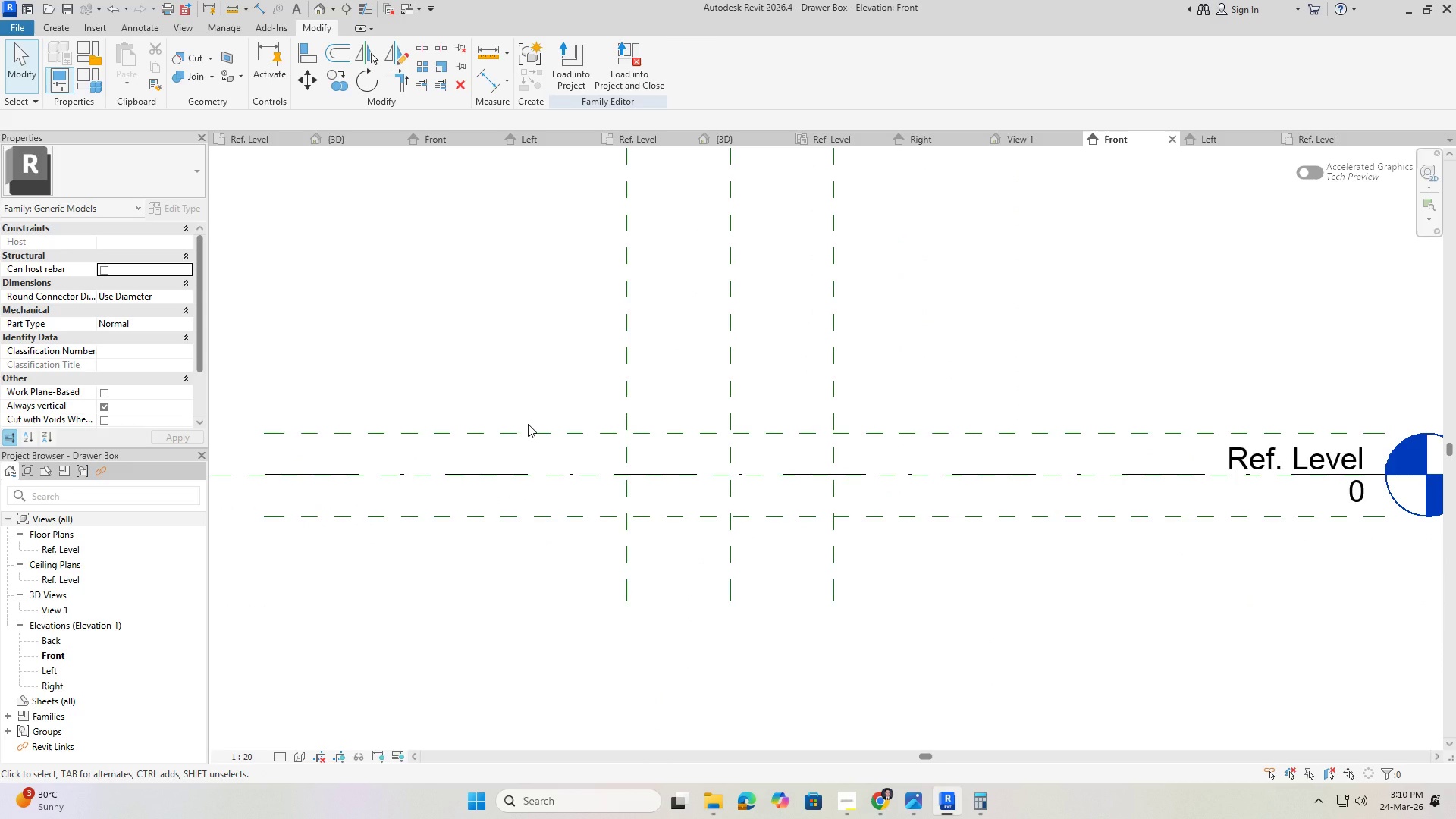 
left_click([908, 798])
 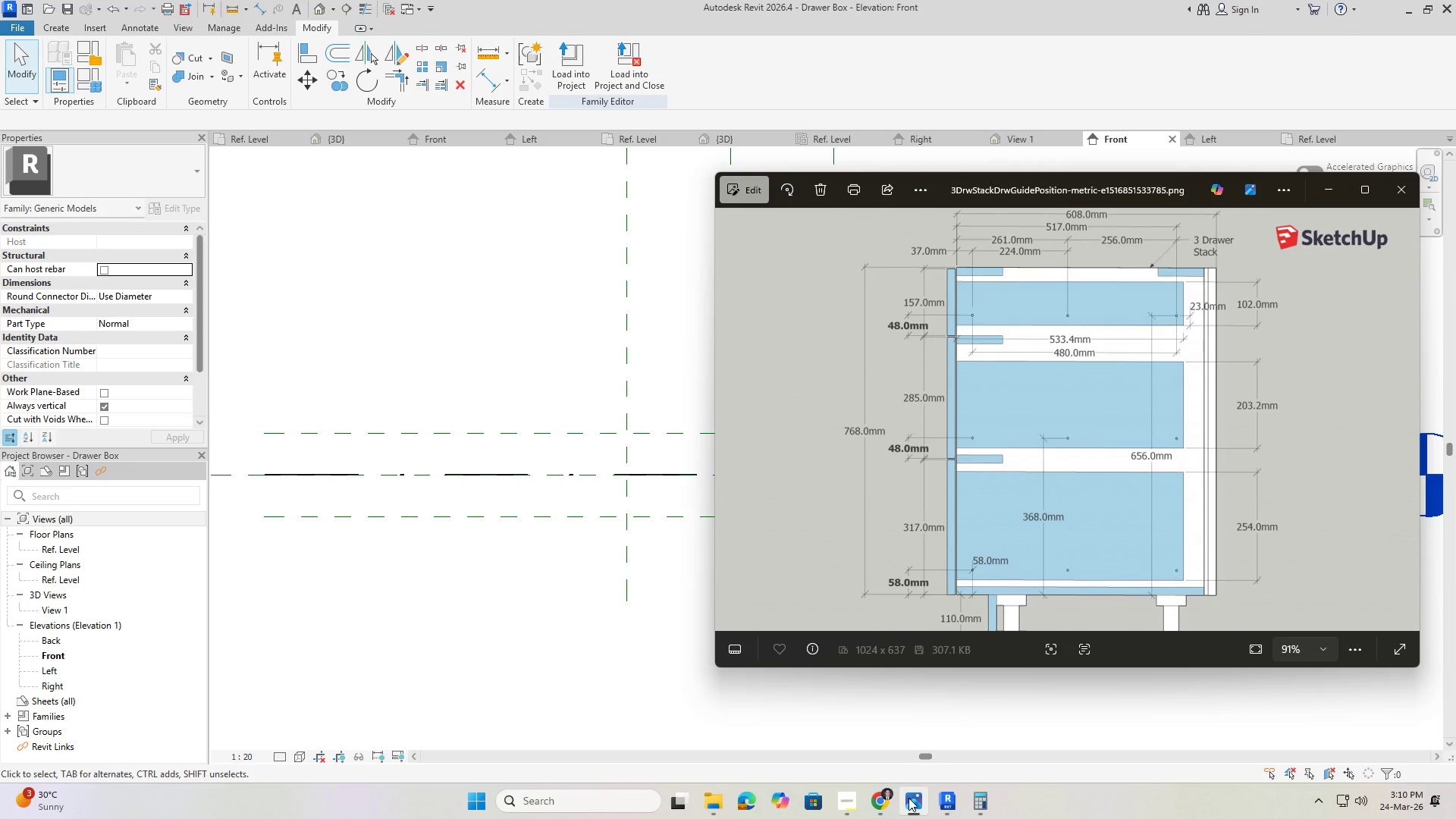 
left_click([908, 798])
 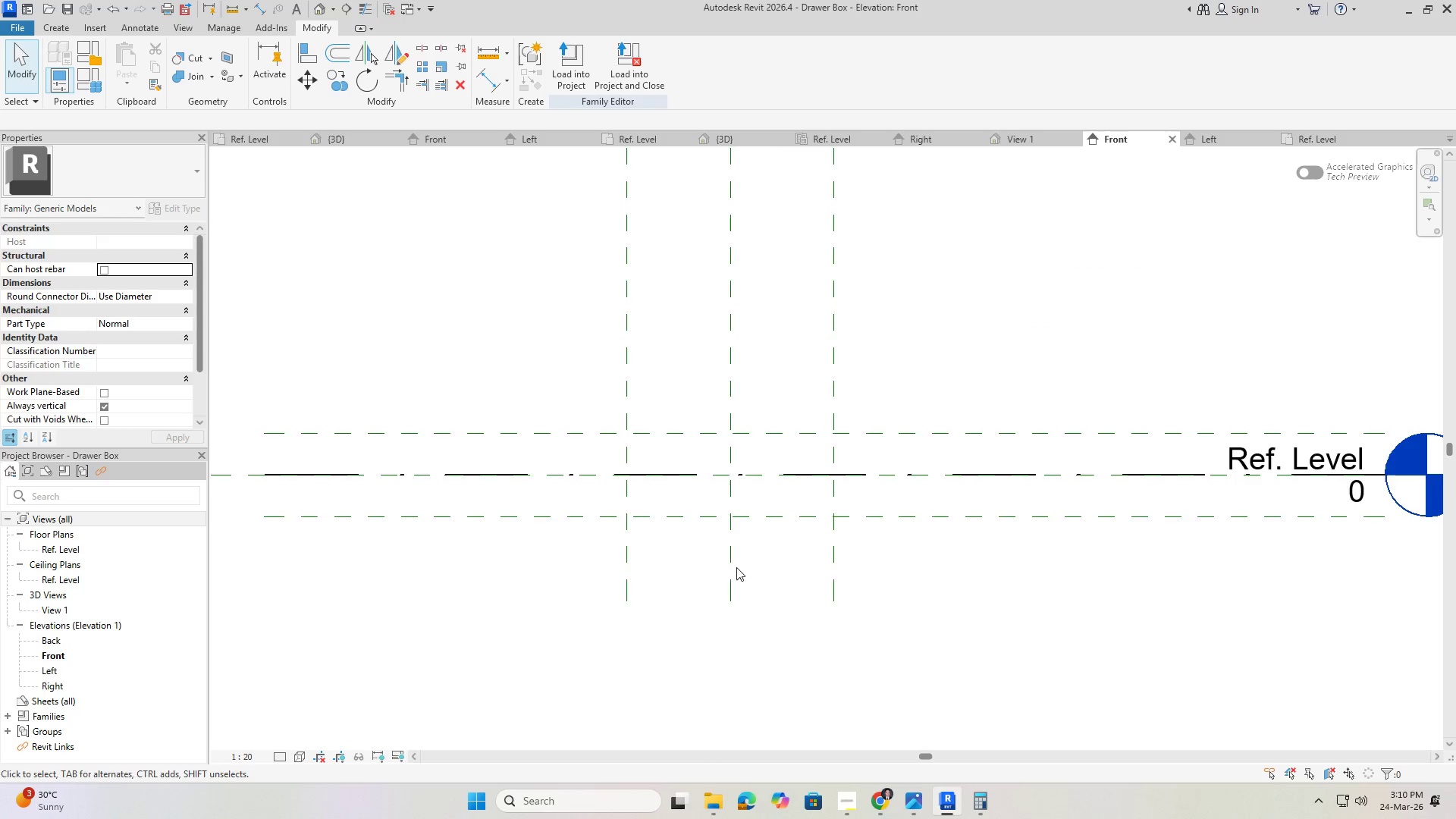 
scroll: coordinate [577, 353], scroll_direction: up, amount: 5.0
 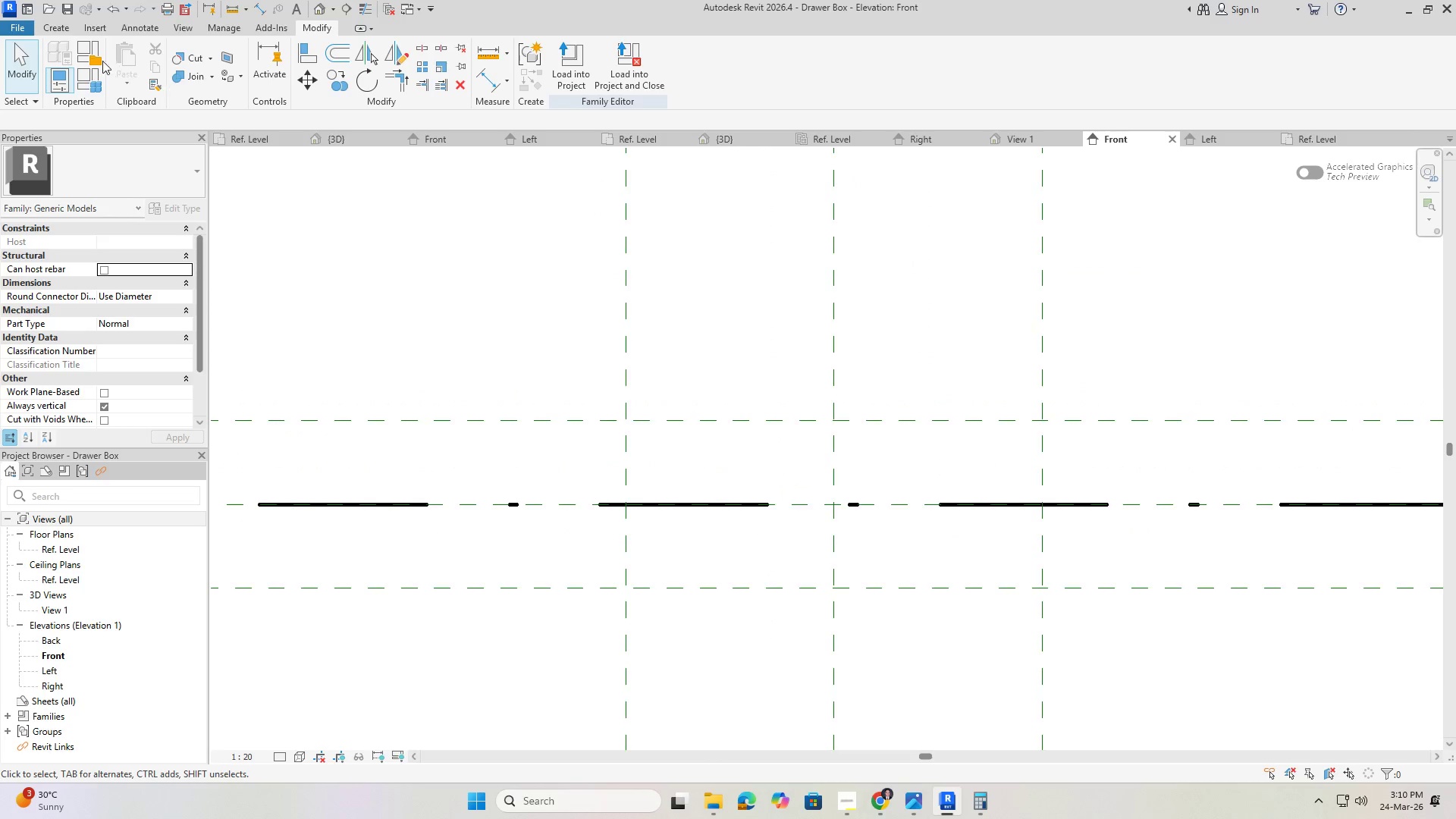 
left_click([71, 23])
 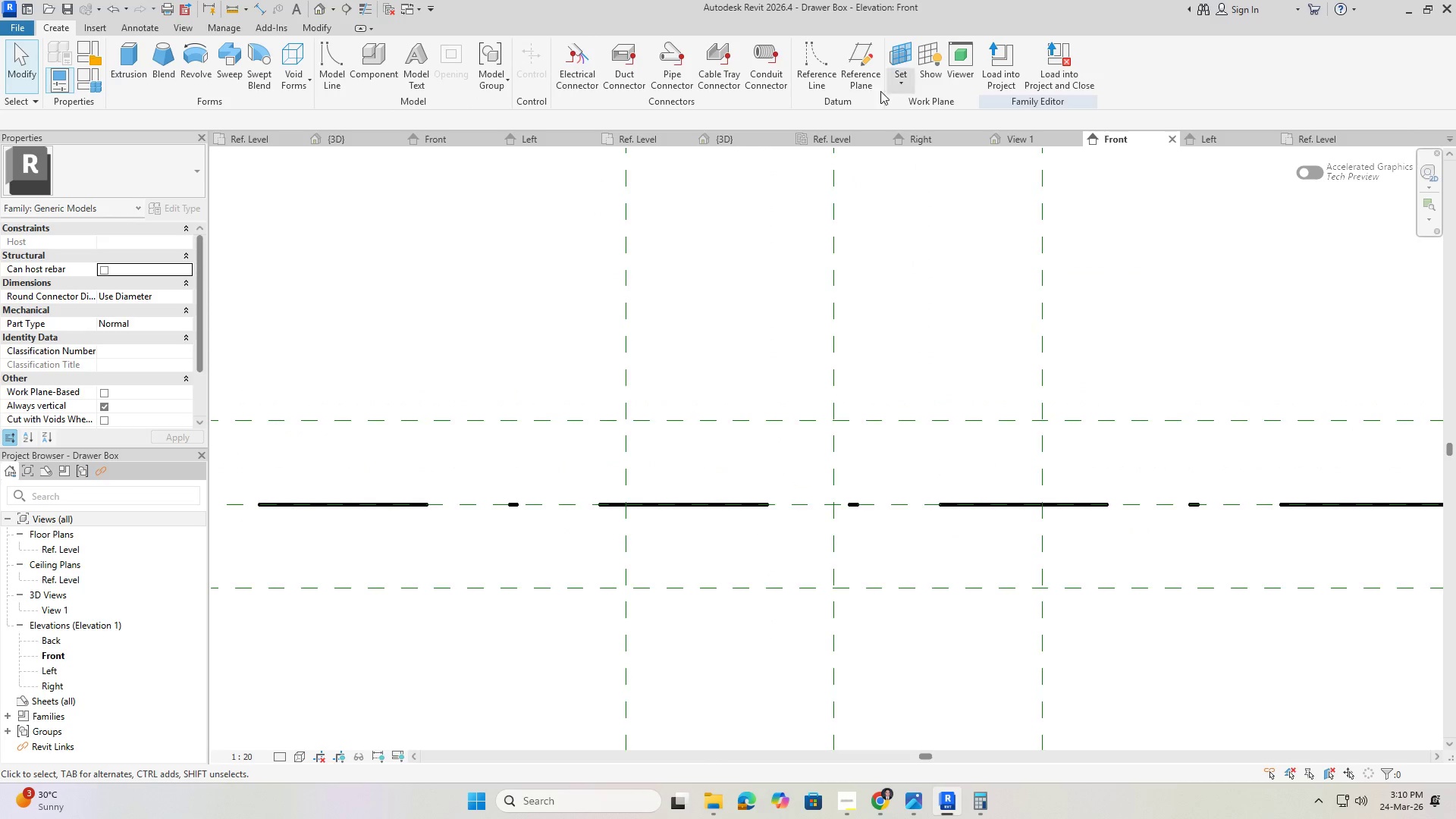 
left_click([855, 79])
 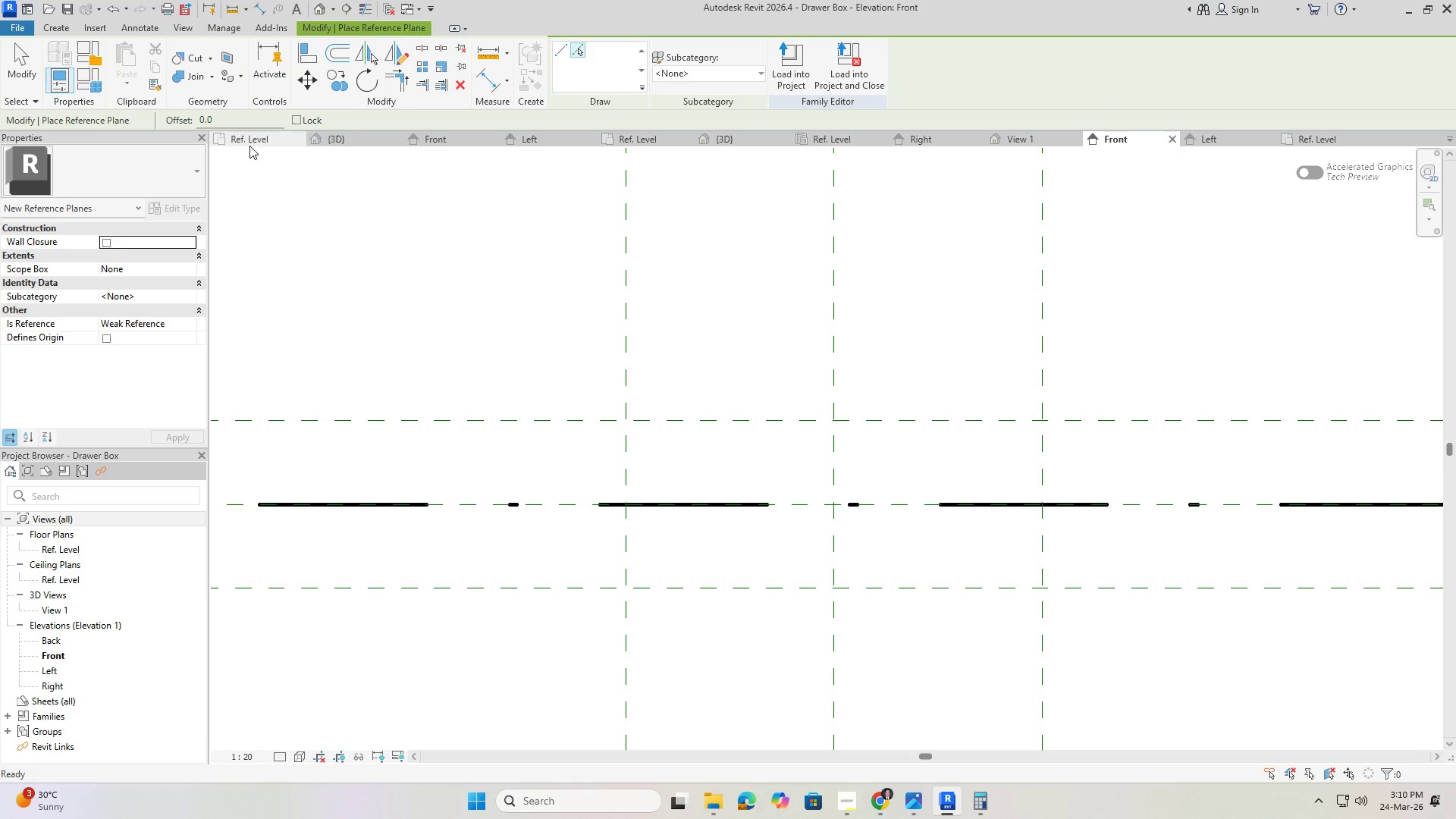 
left_click_drag(start_coordinate=[225, 121], to_coordinate=[144, 112])
 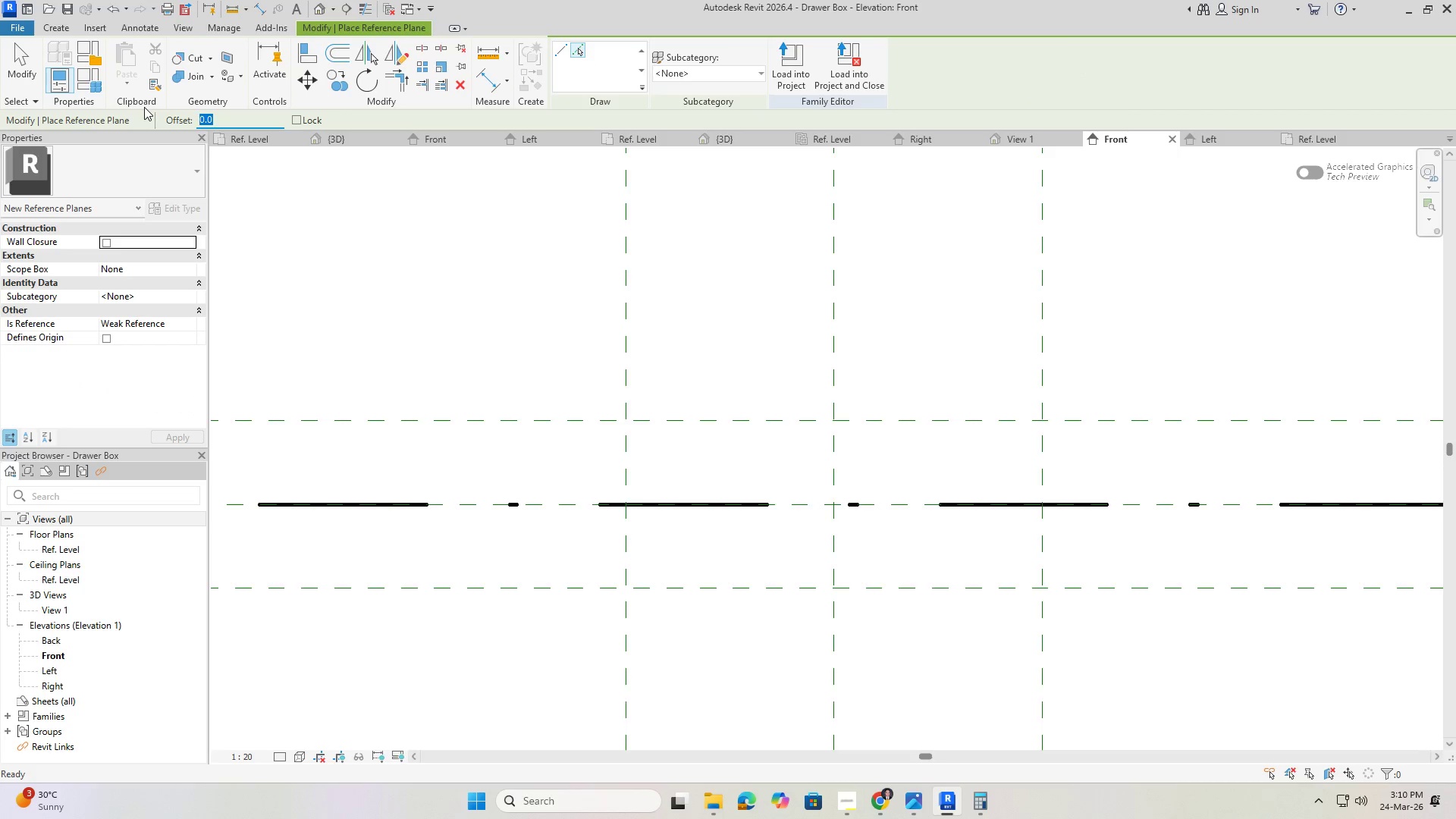 
key(Numpad2)
 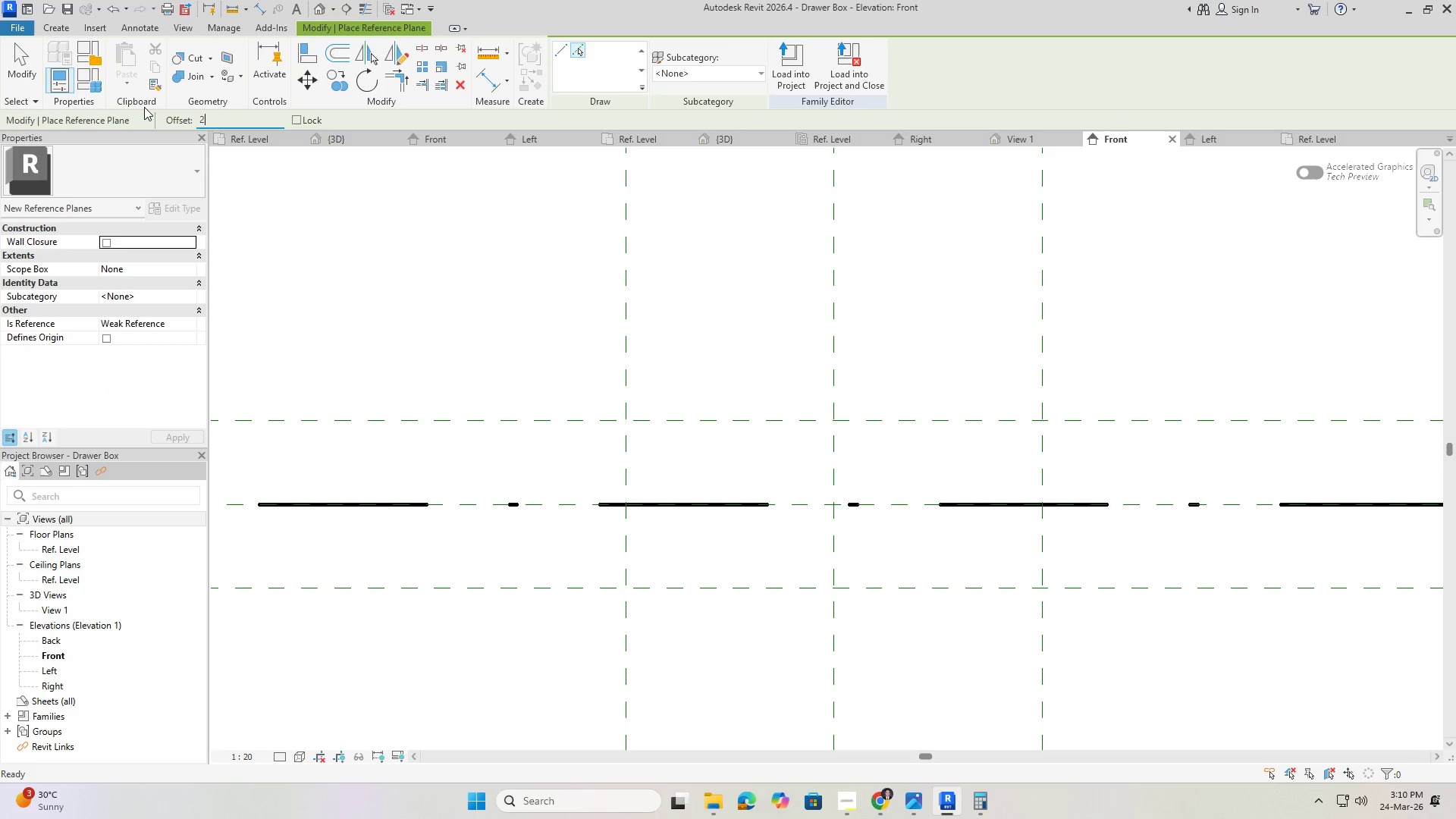 
key(Numpad0)
 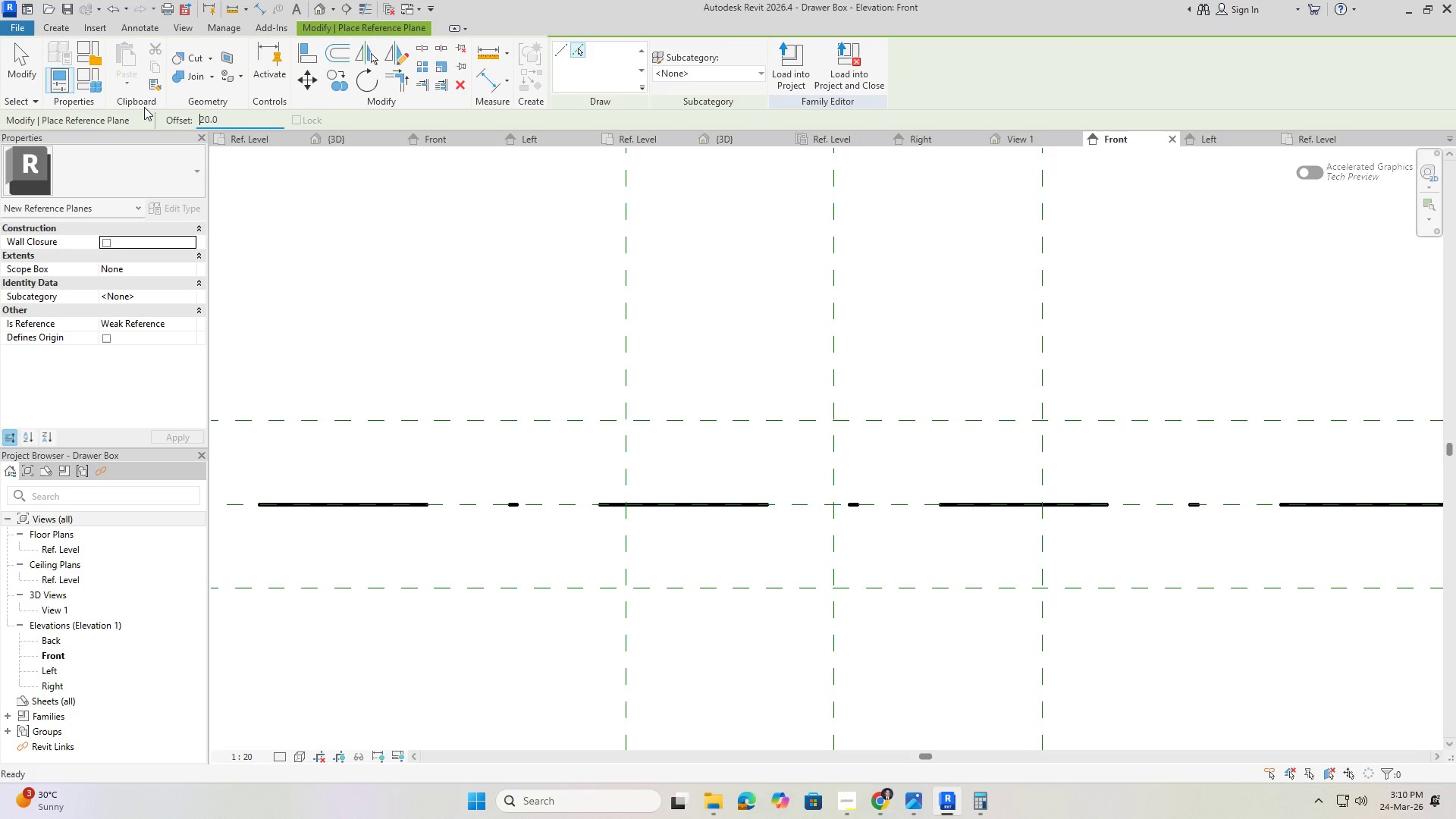 
key(NumpadEnter)
 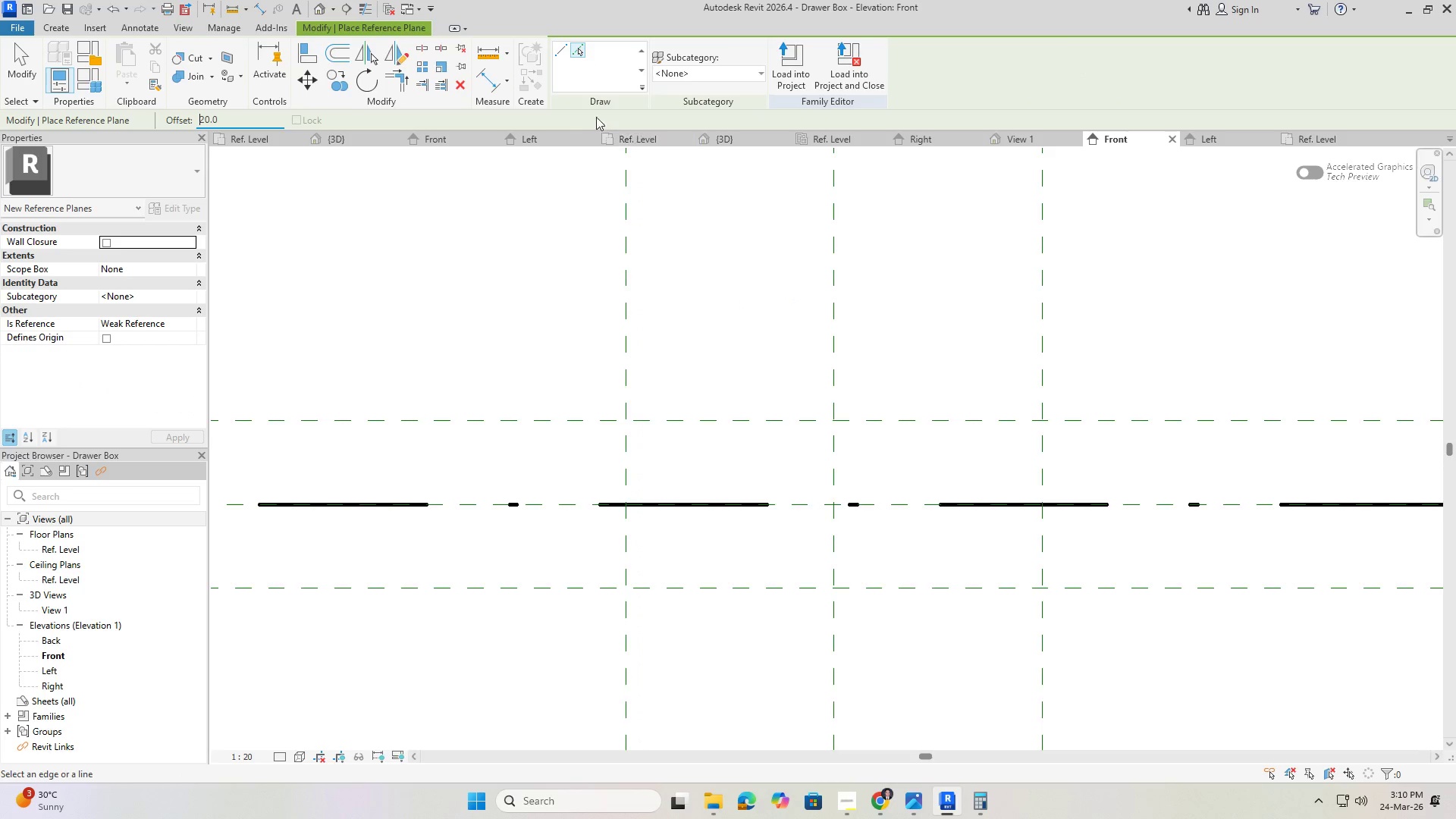 
left_click_drag(start_coordinate=[228, 121], to_coordinate=[159, 121])
 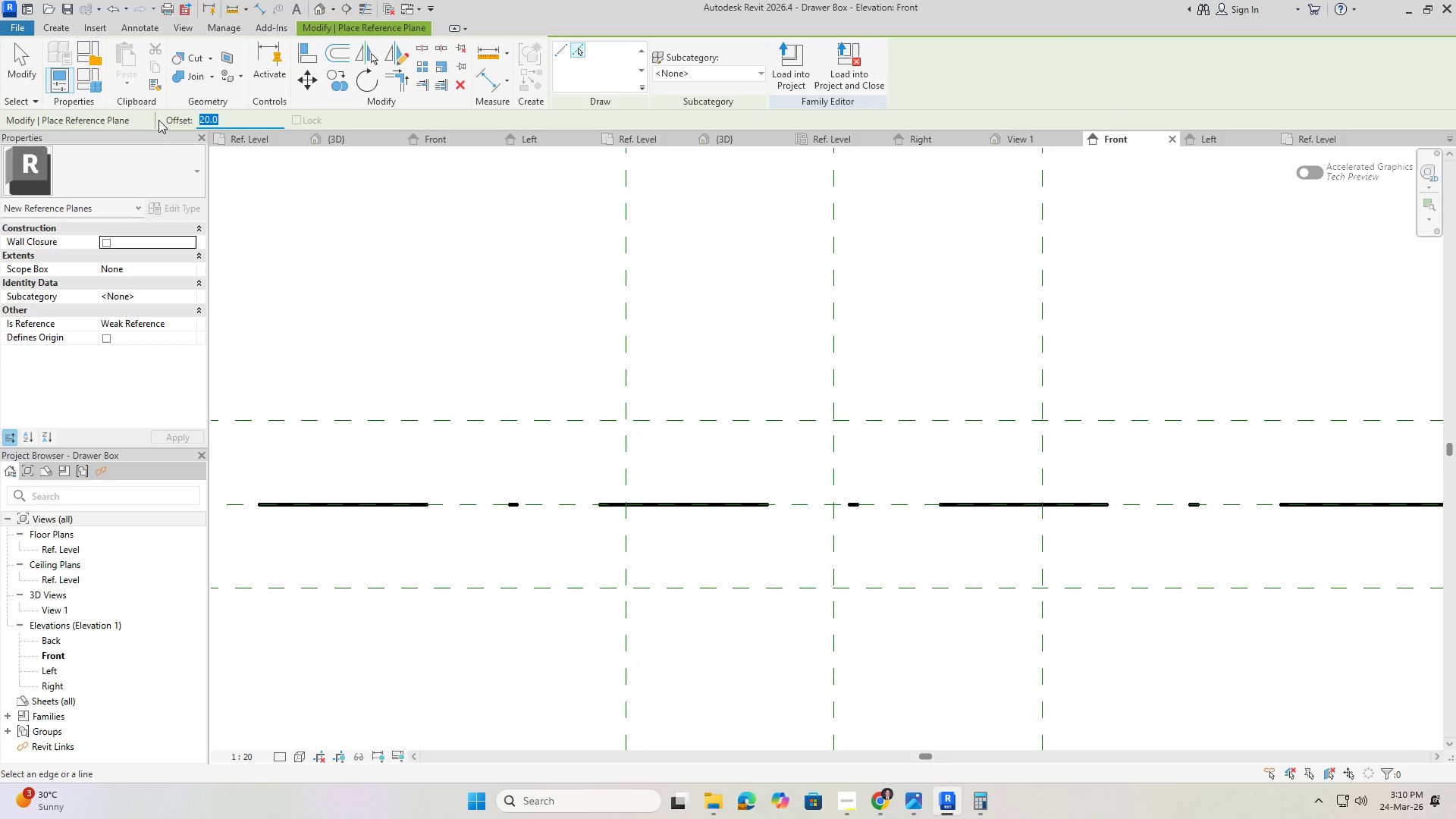 
key(Numpad1)
 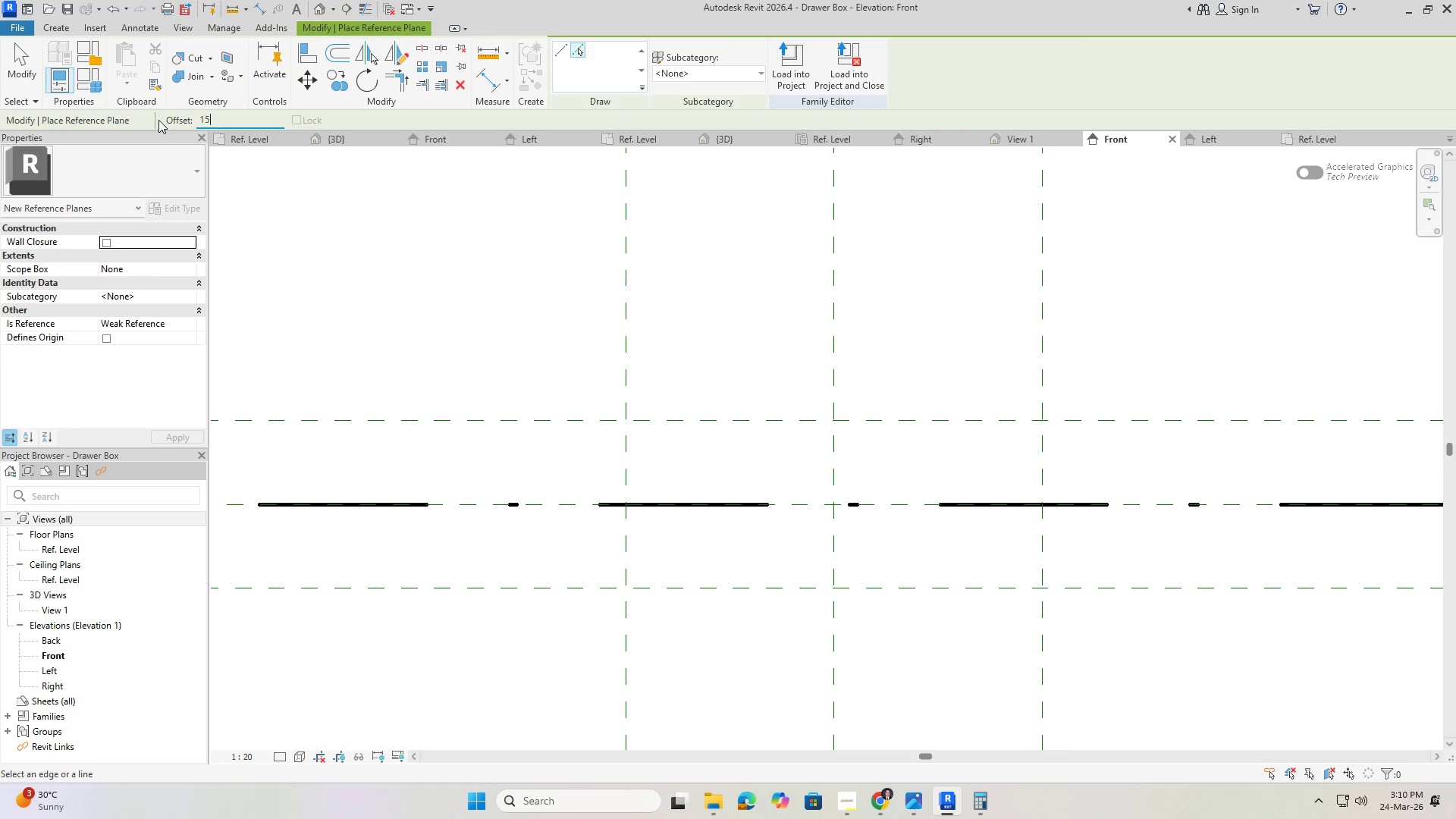 
key(Numpad5)
 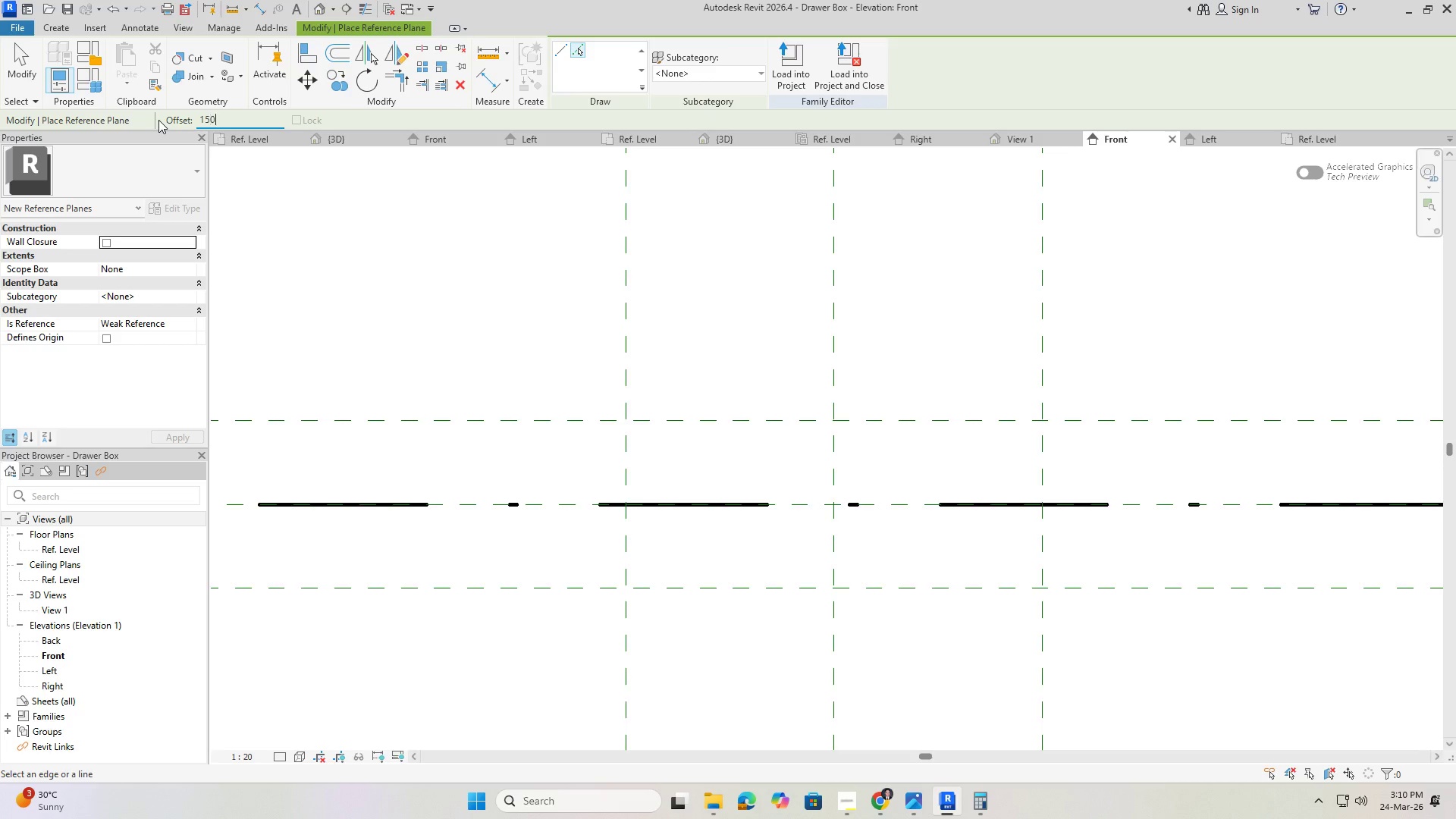 
key(Numpad0)
 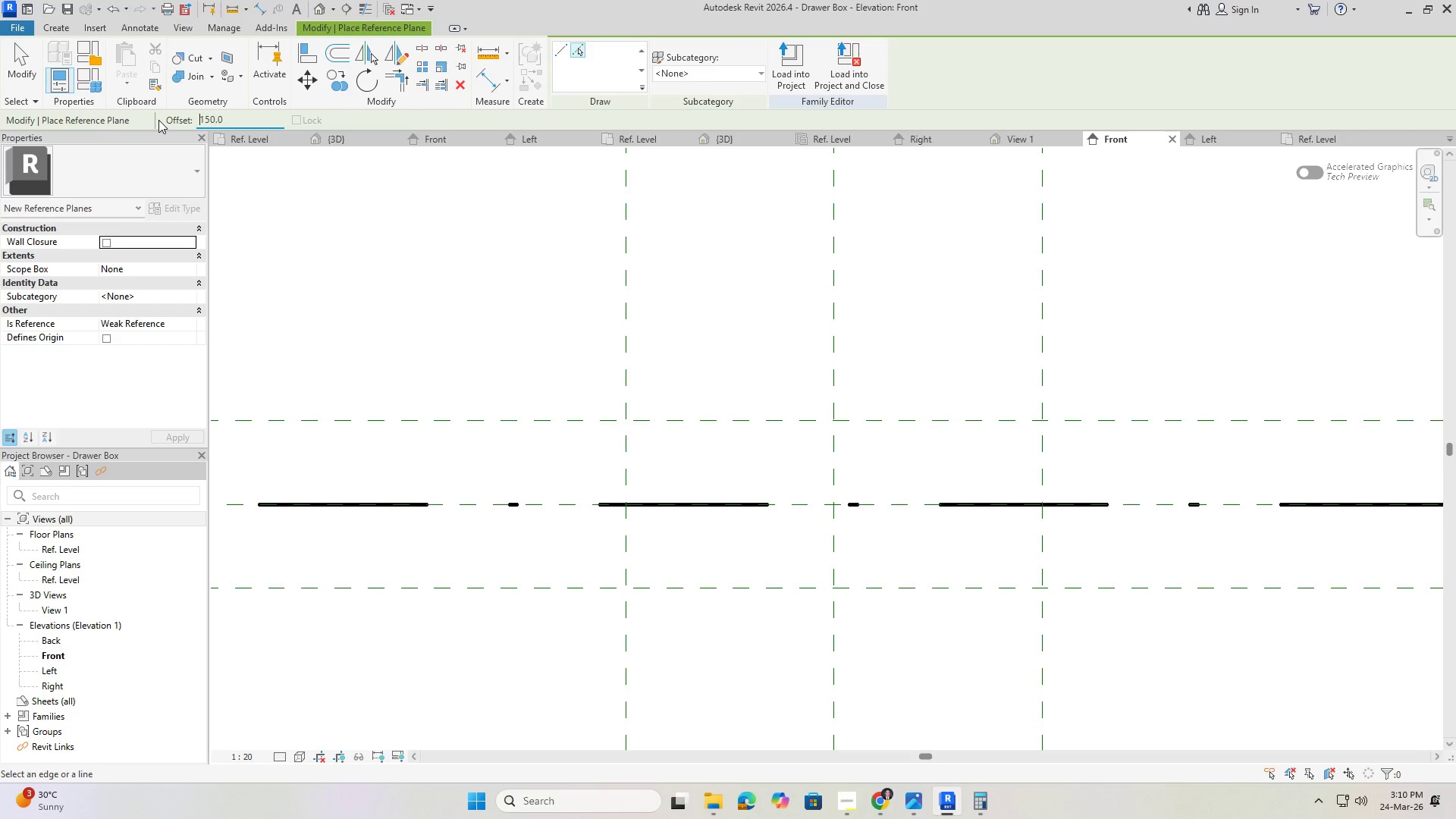 
key(NumpadEnter)
 